 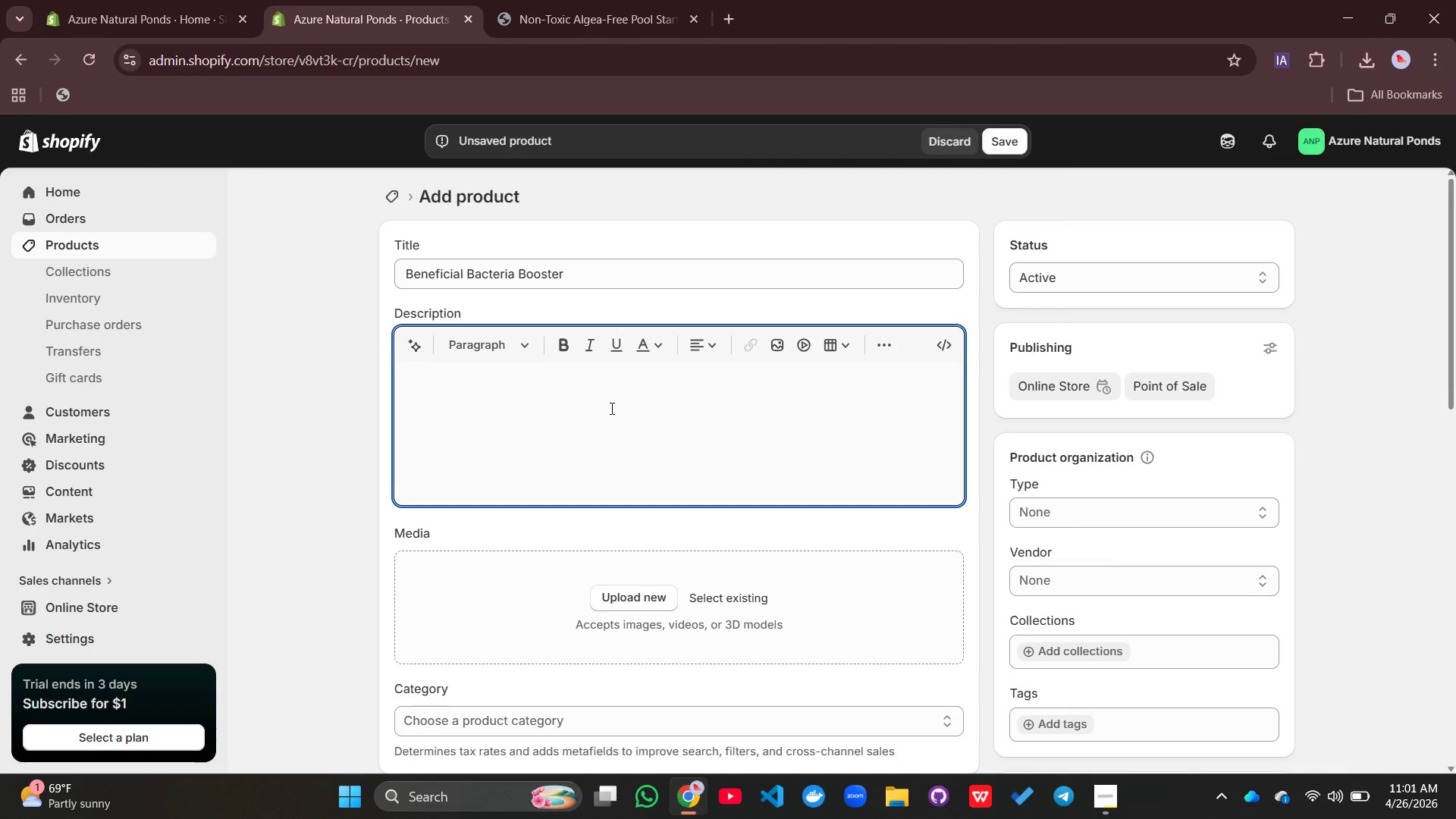 
type(The bene)
 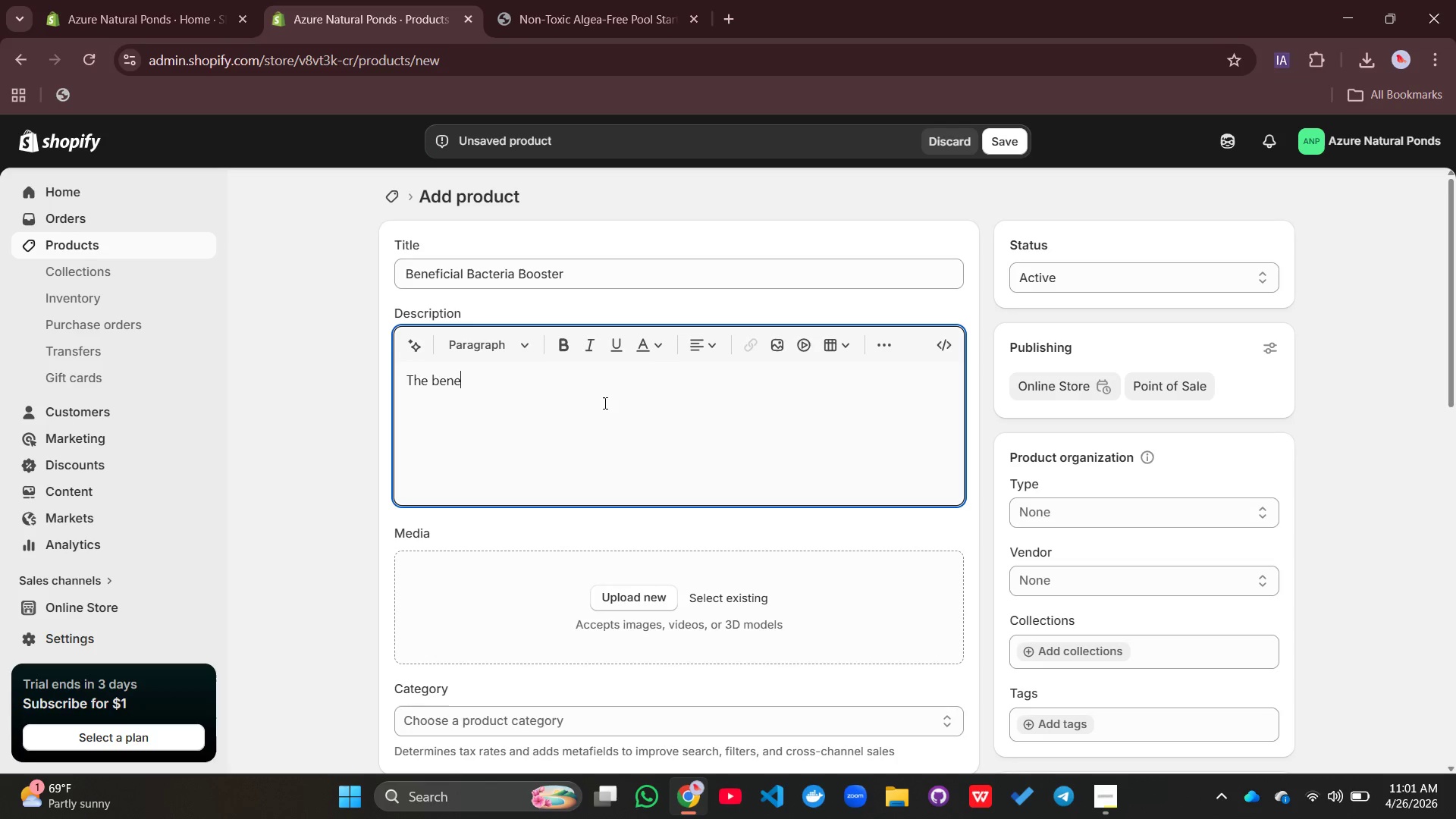 
type(ficial Bacteria Booster introduces a power ful)
key(Backspace)
key(Backspace)
key(Backspace)
key(Backspace)
type(ful concentration on naturally occuring micr)
 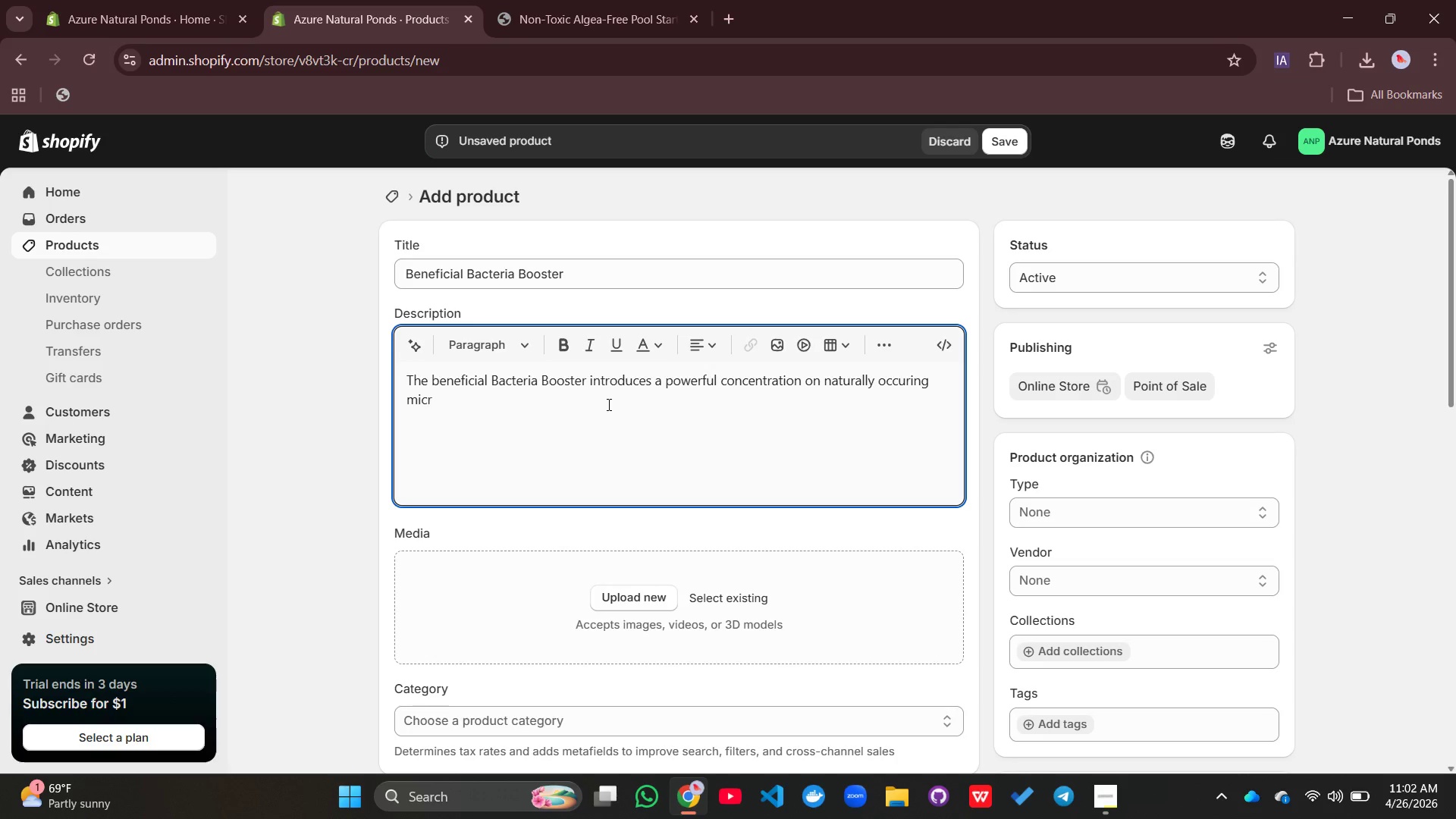 
key(O)
 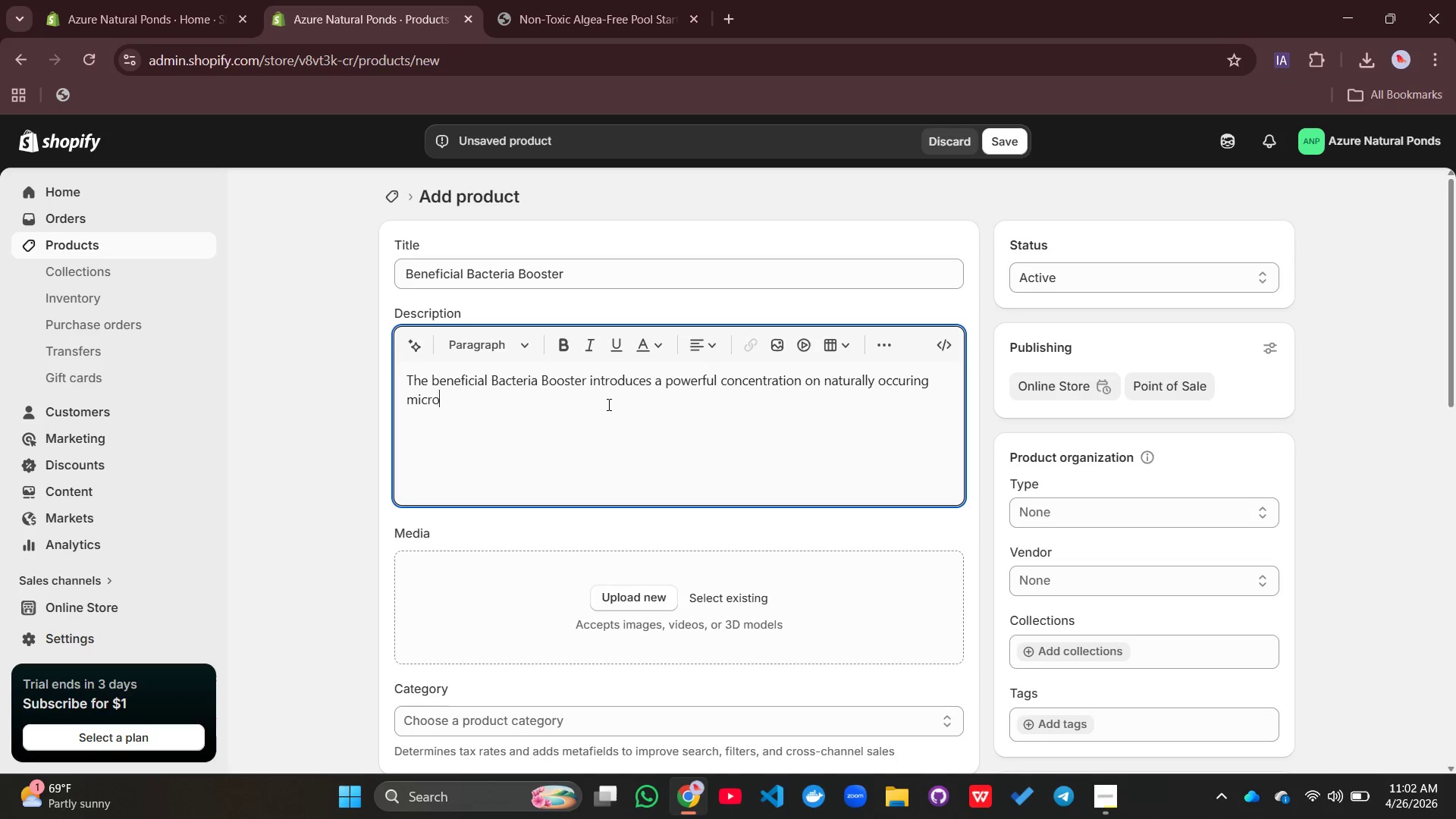 
type(organisms that actively break down)
 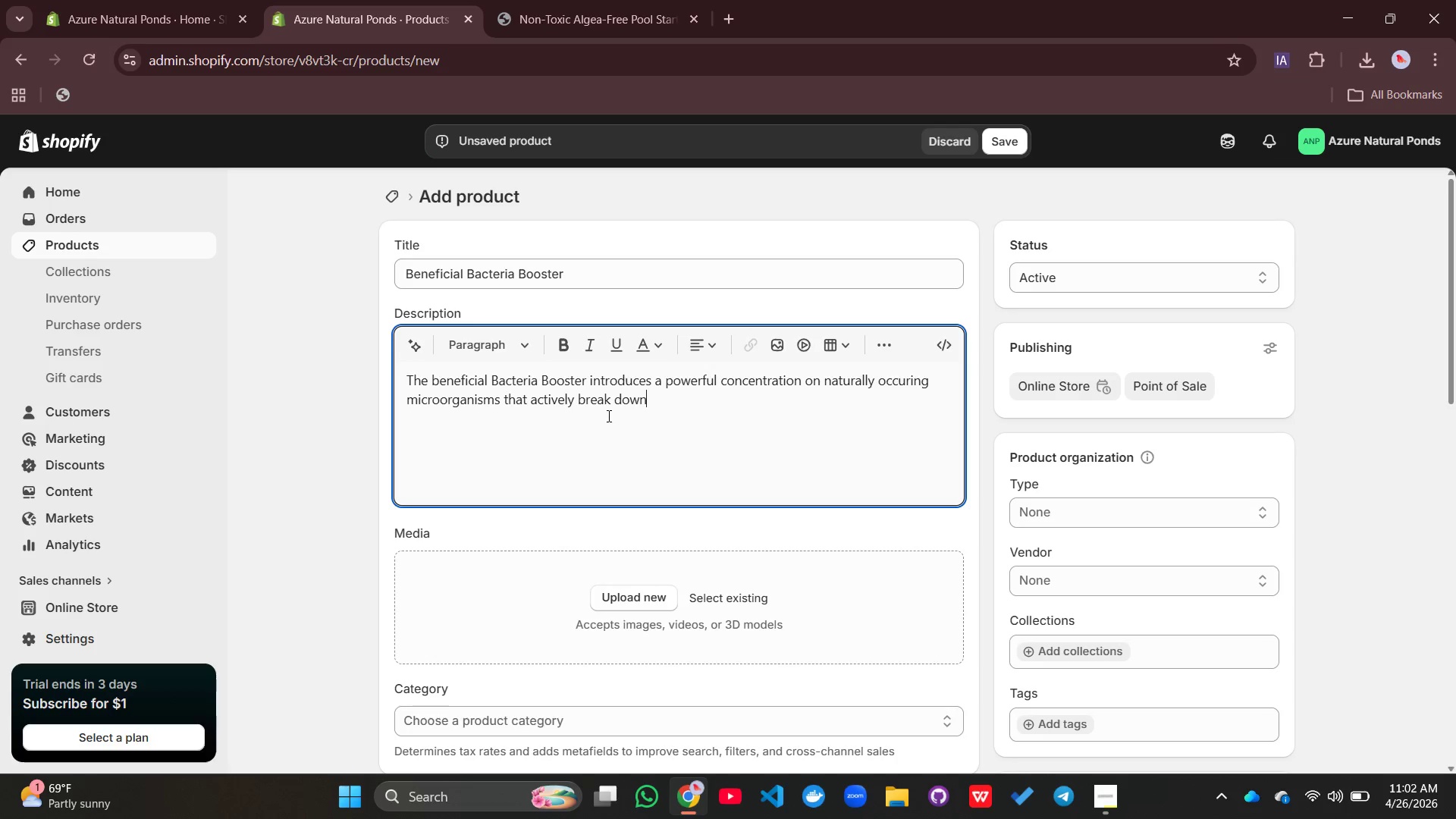 
right_click([607, 416])
 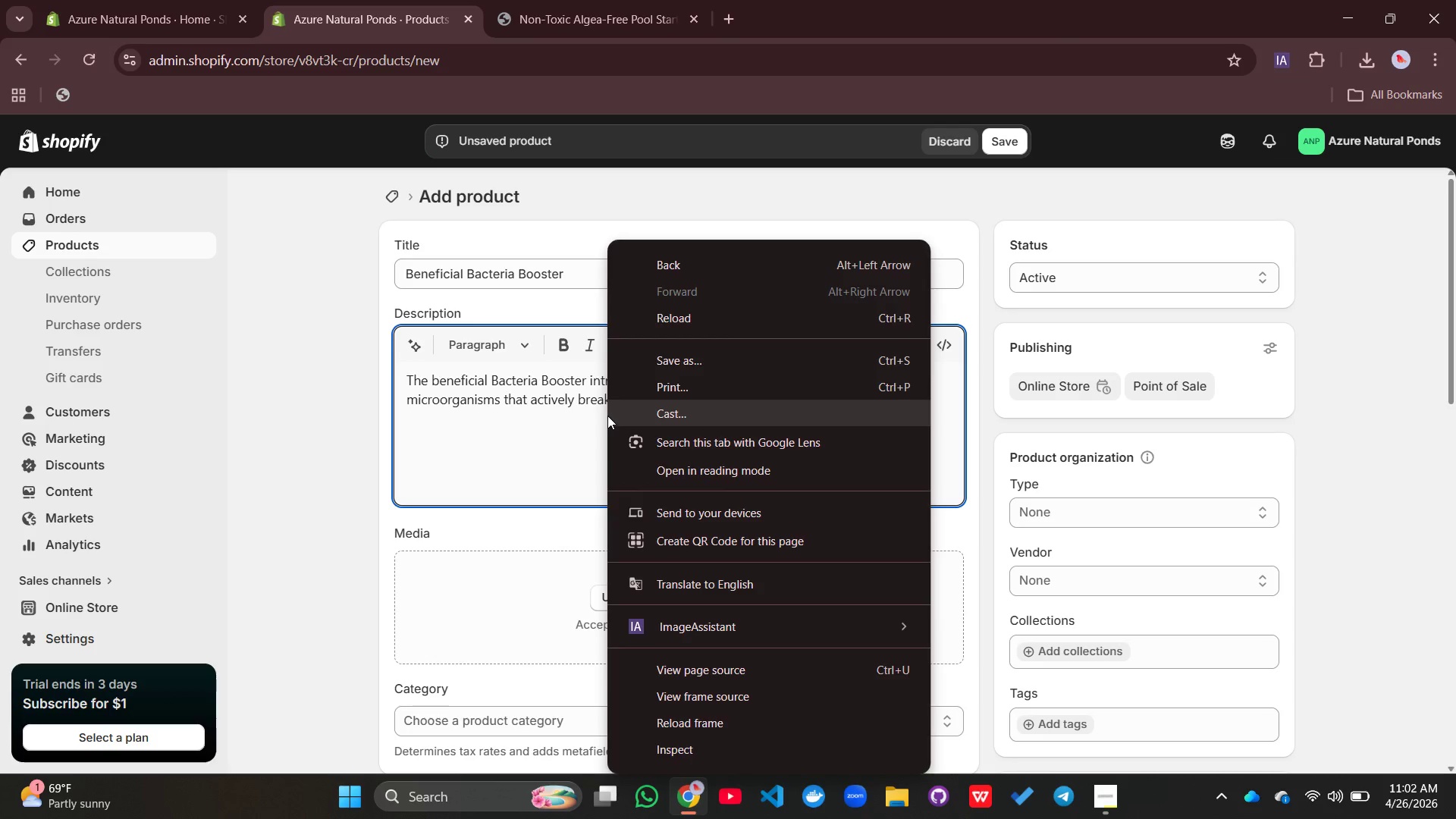 
key(Space)
 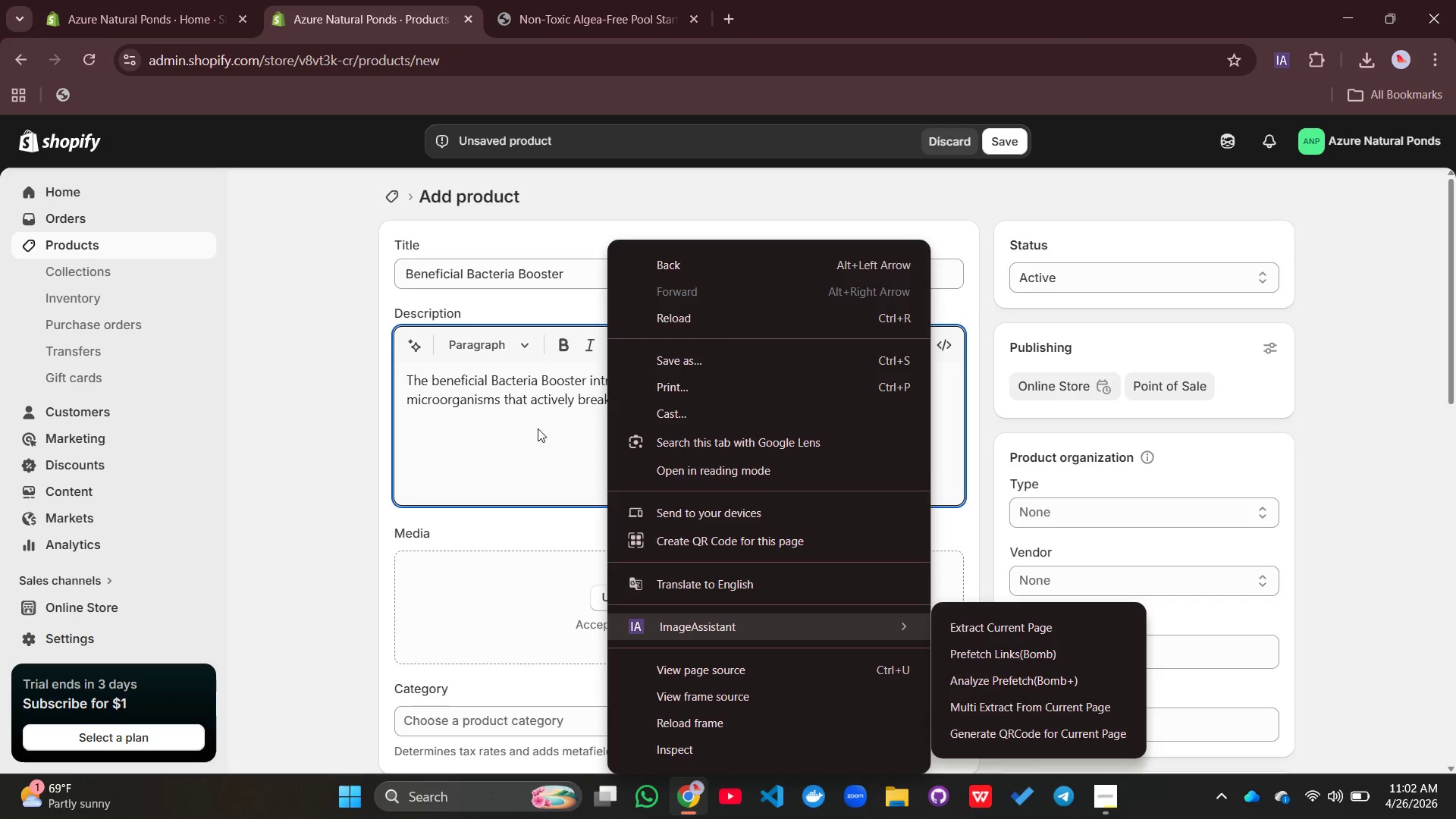 
left_click([538, 428])
 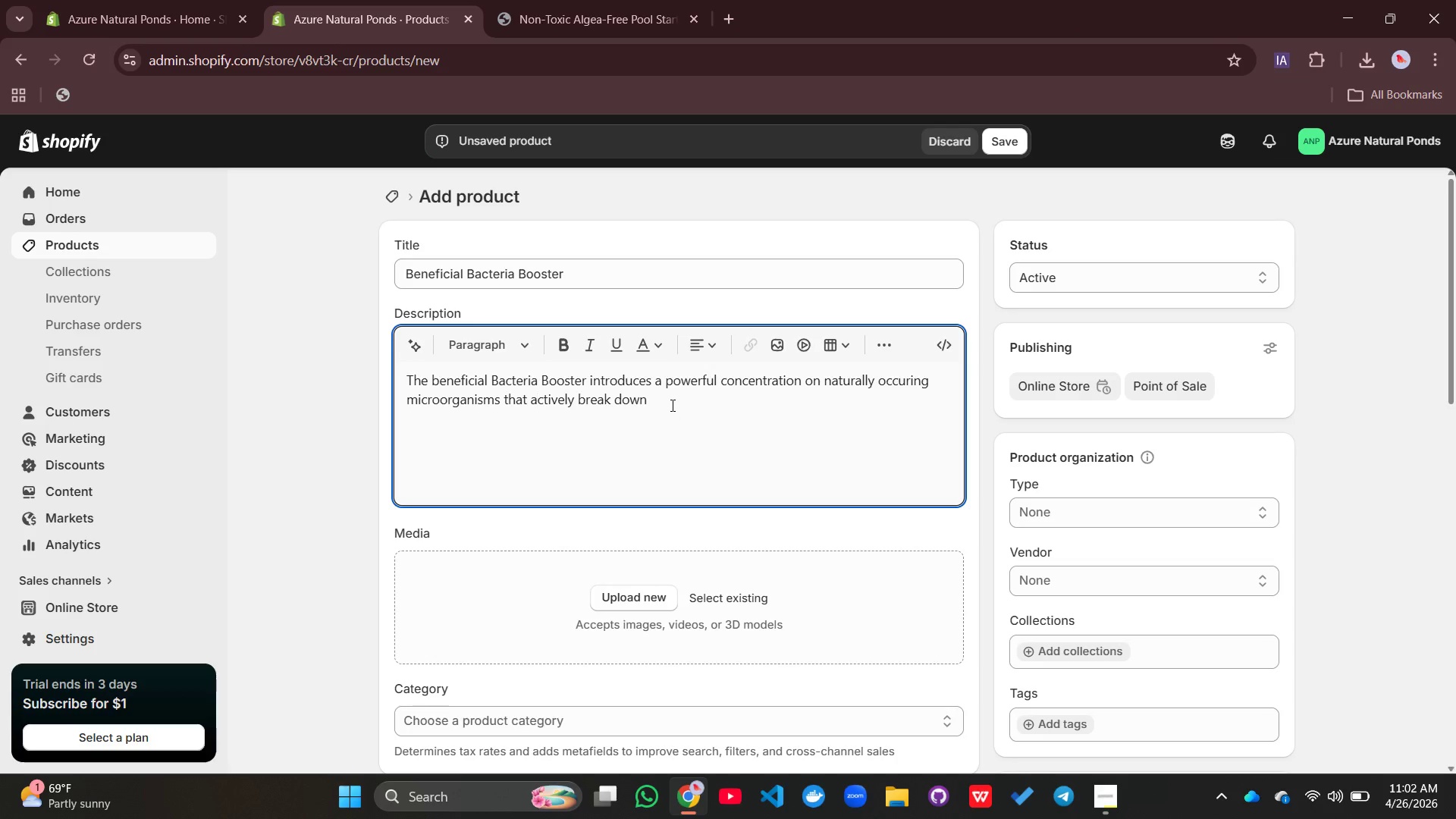 
left_click([665, 401])
 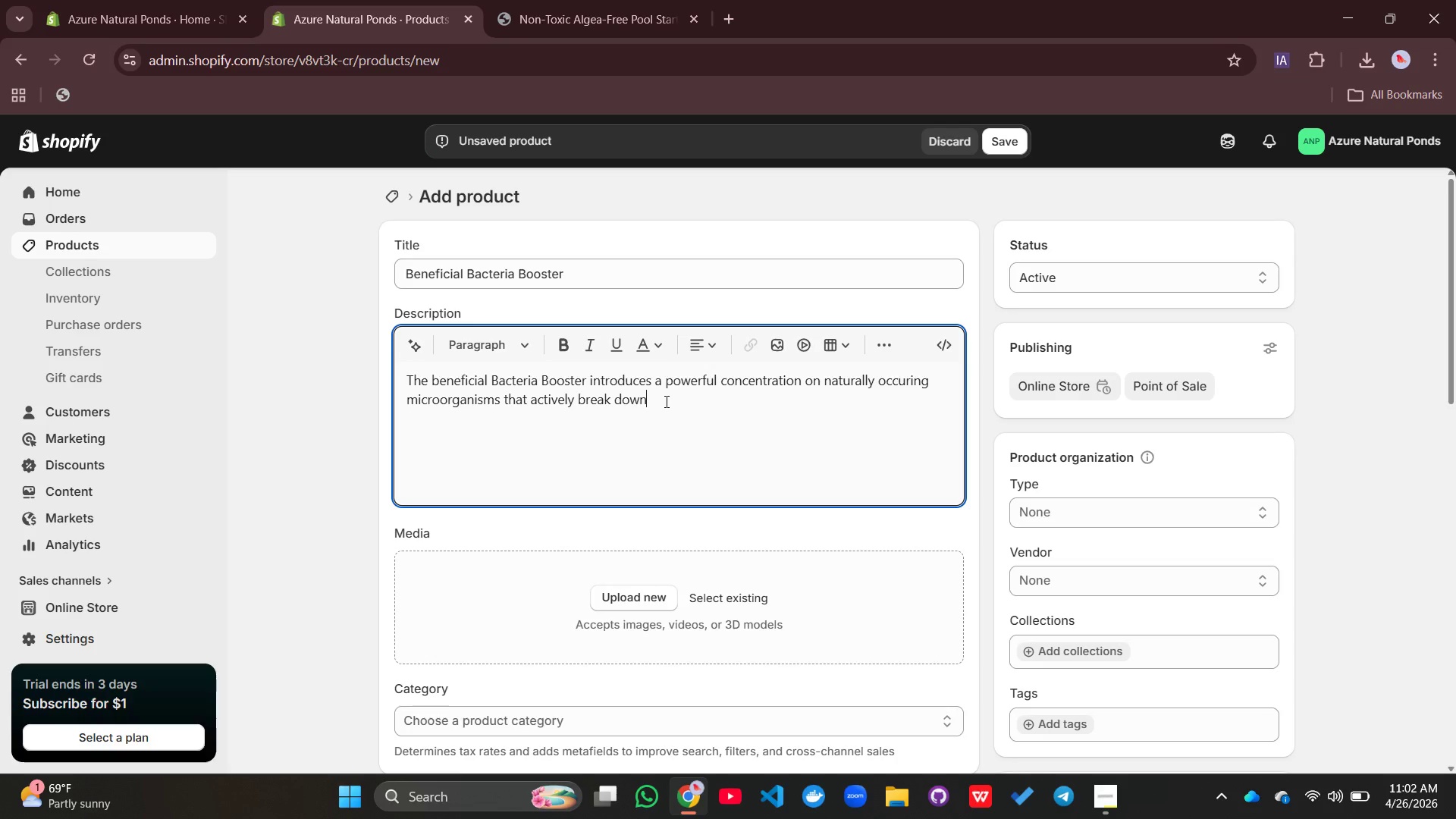 
type( organic waste in yout)
key(Backspace)
type(r pool. This enhances the effciency of your bio-filtration system while maintating)
key(Backspace)
key(Backspace)
key(Backspace)
key(Backspace)
key(Backspace)
type(aining a baa)
key(Backspace)
type(lanced and healthy aquatic enviroments)
key(Backspace)
type(.)
 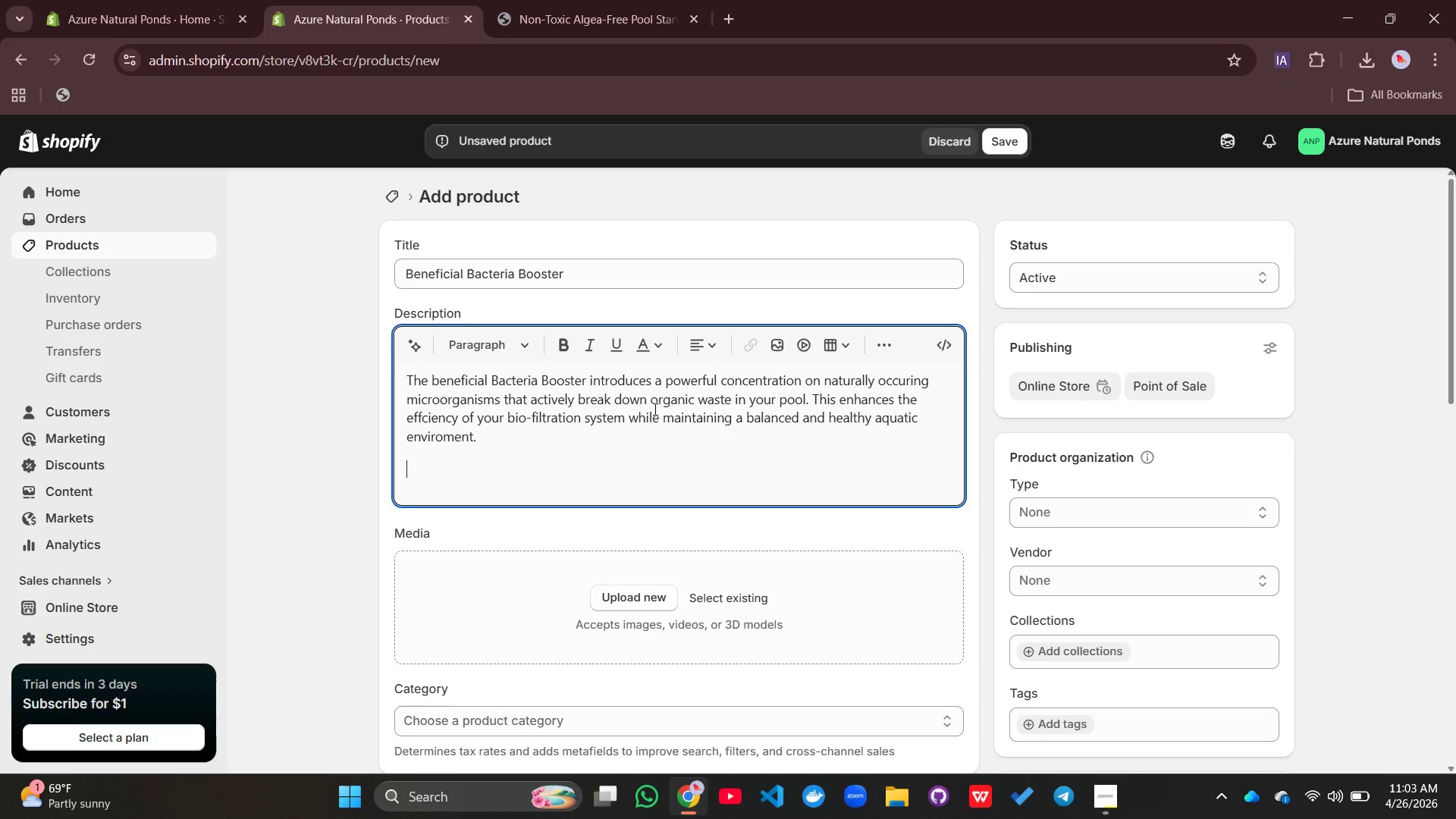 
 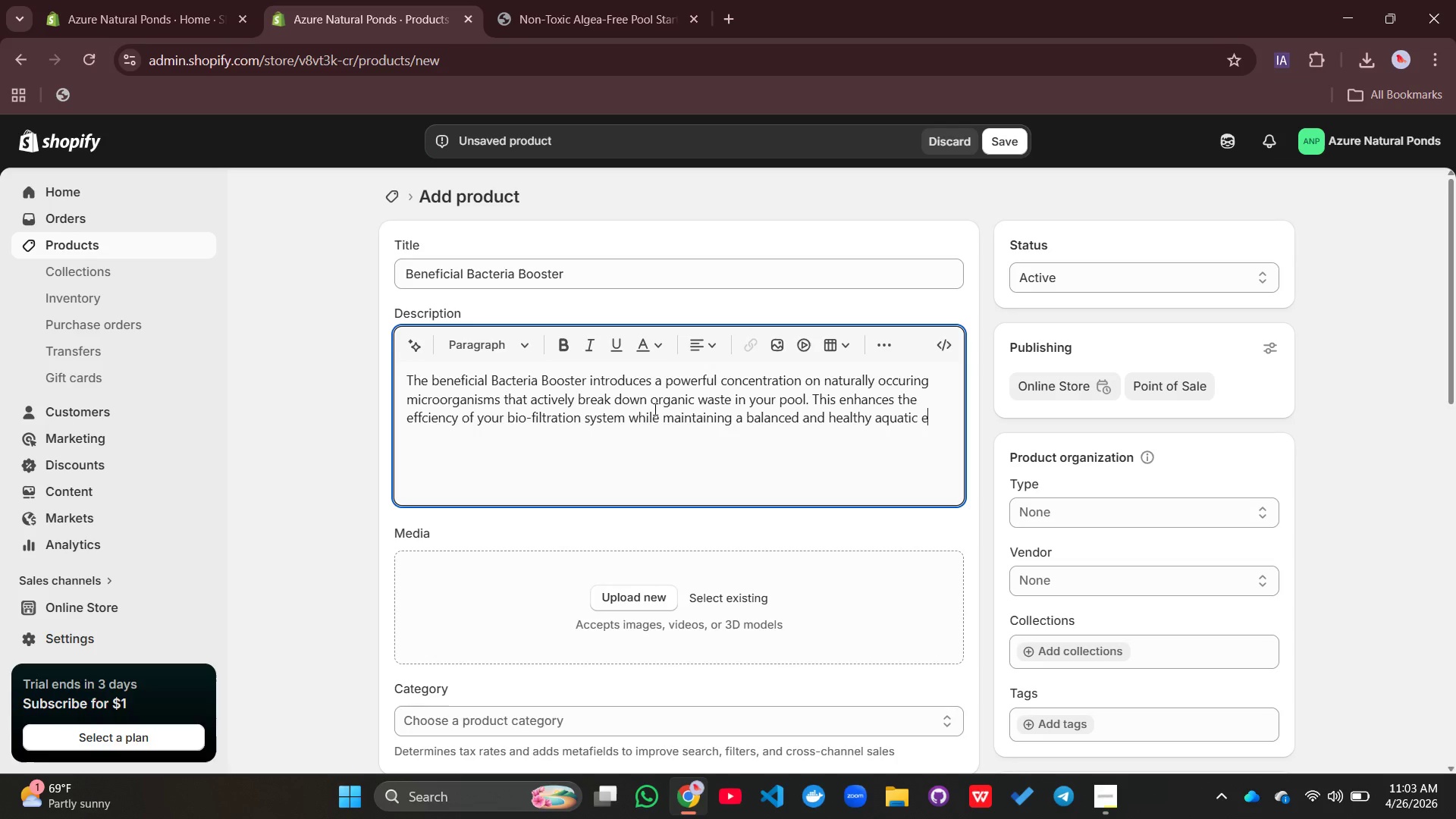 
key(Enter)
 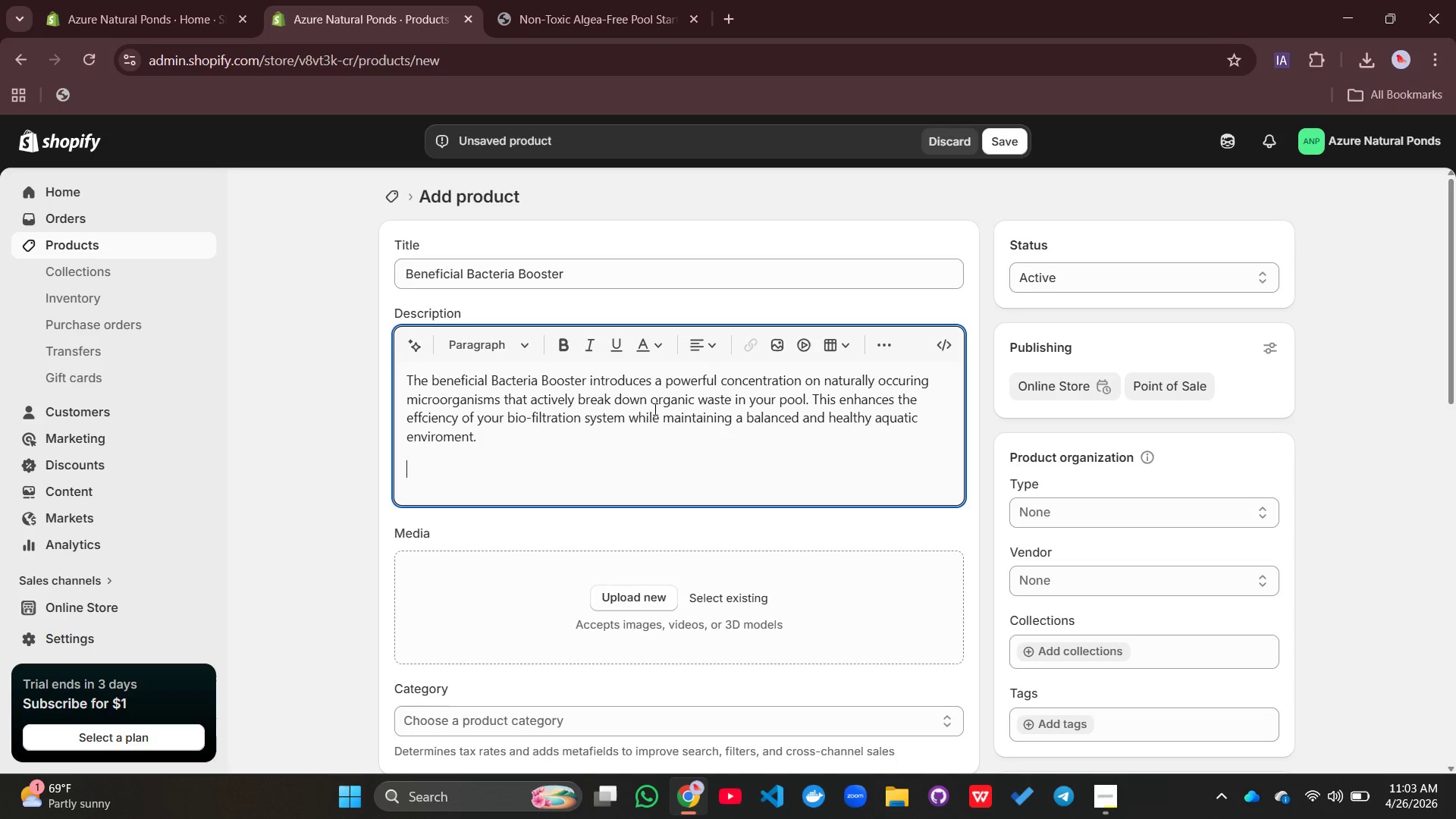 
type(It is particularly sffective)
 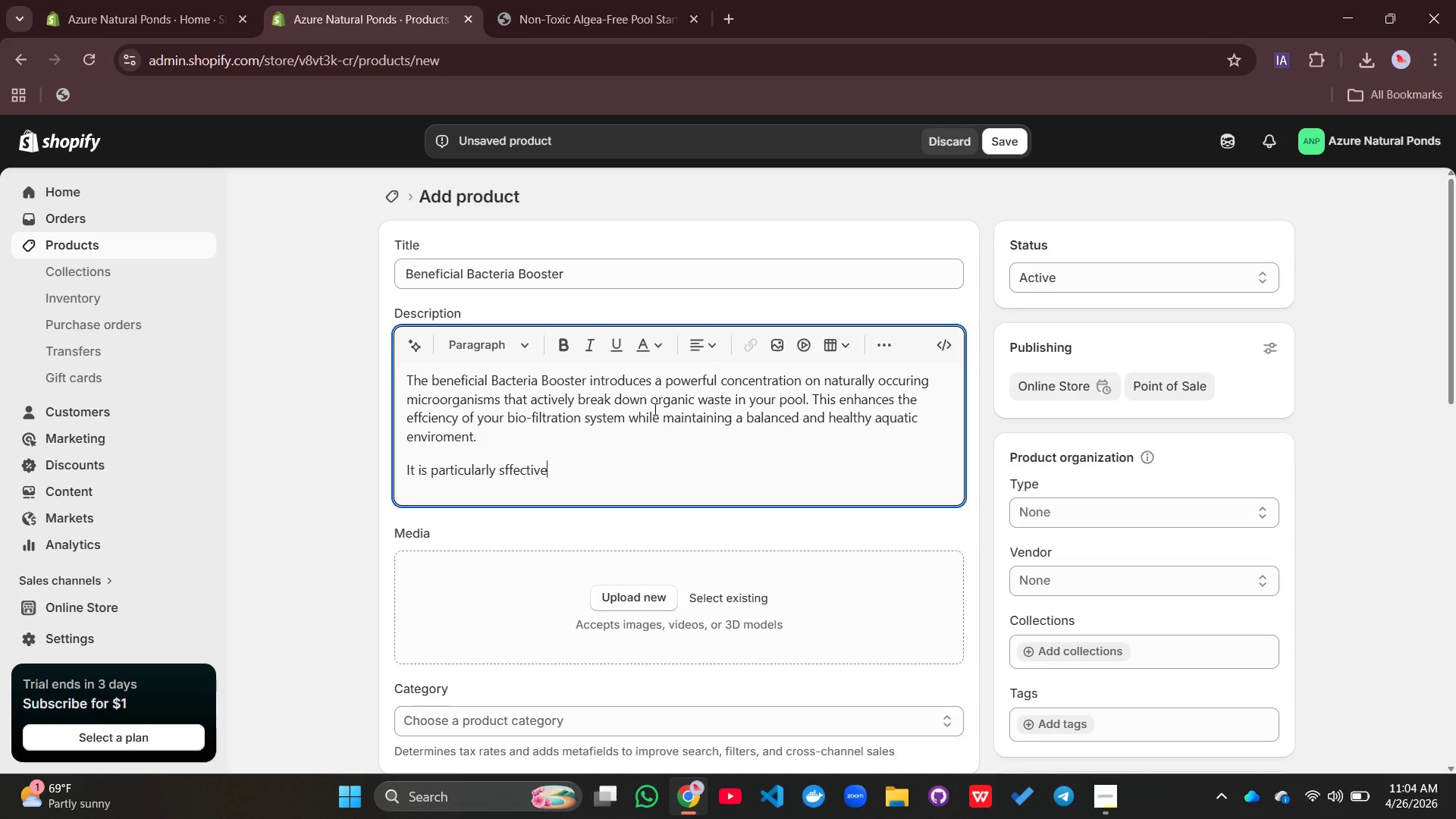 
key(ArrowLeft)
 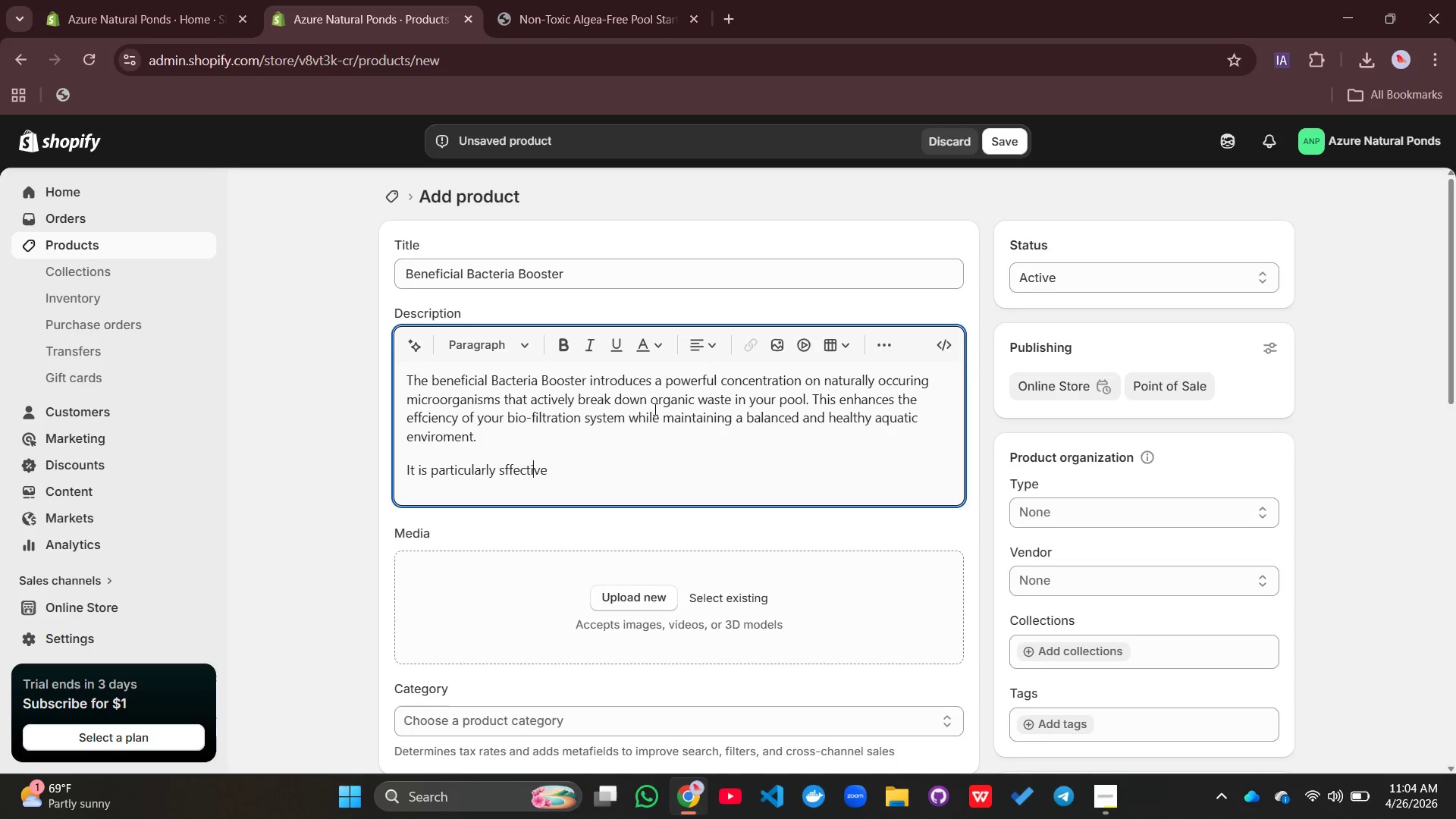 
key(ArrowLeft)
 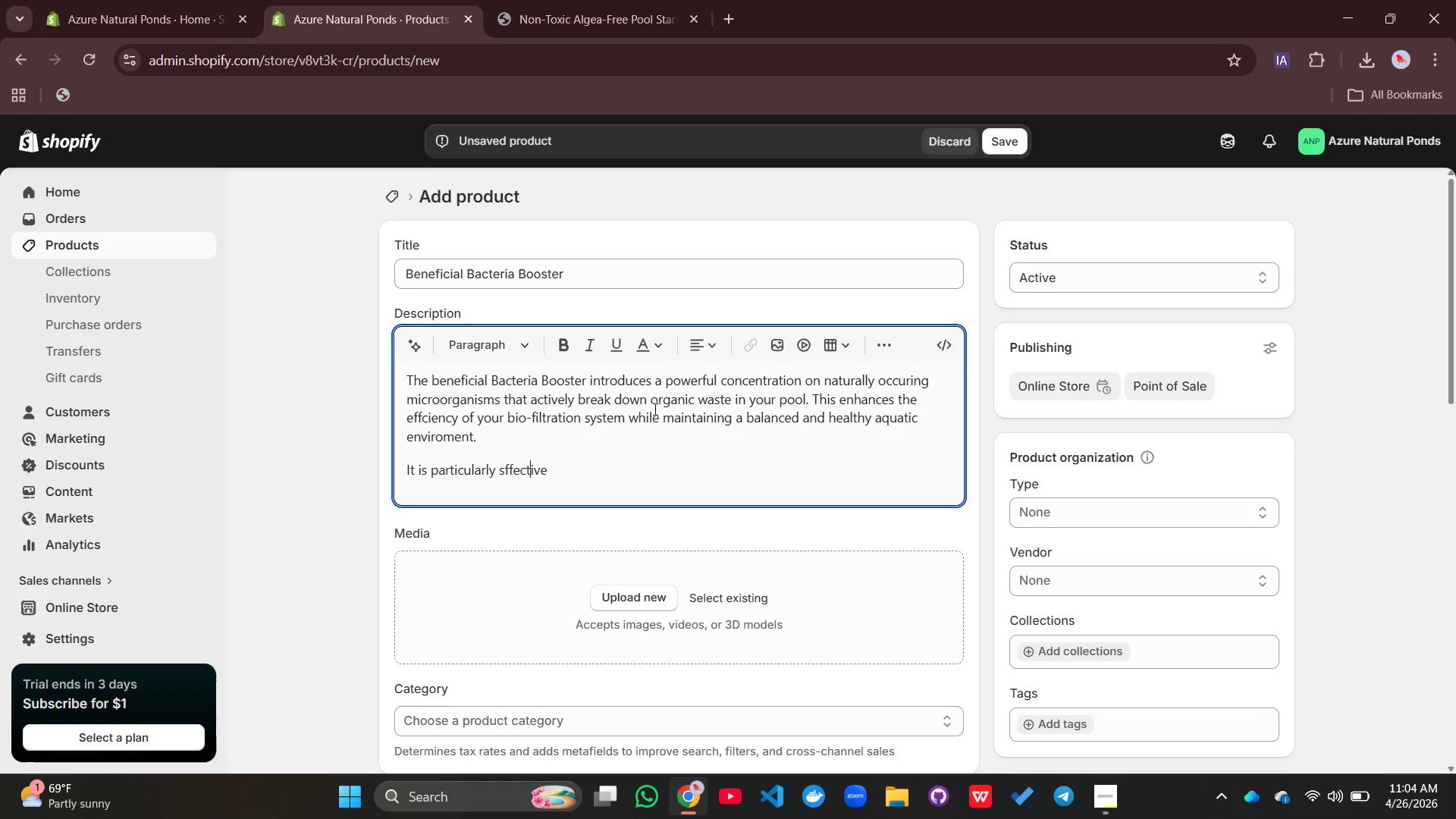 
key(ArrowLeft)
 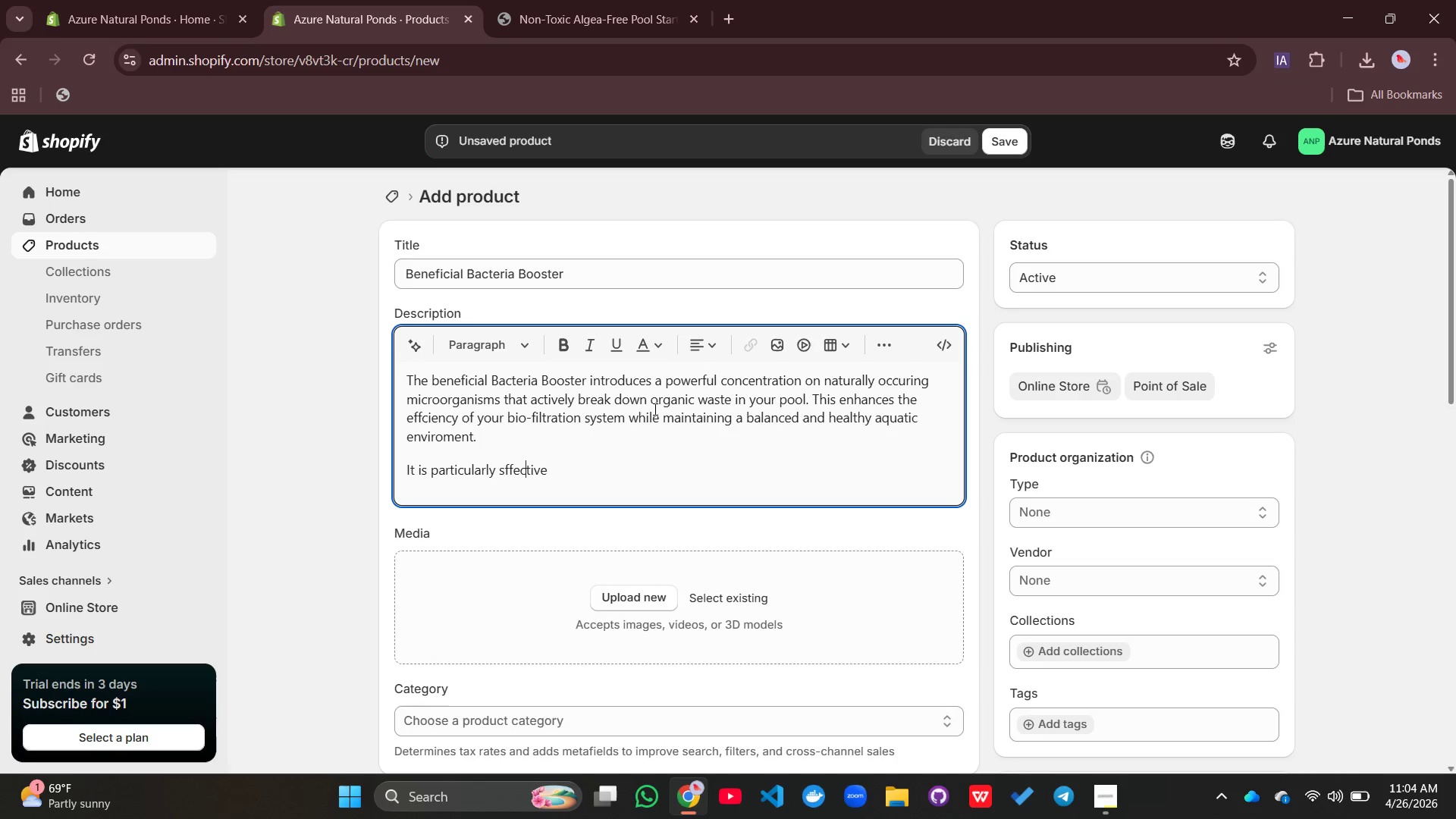 
key(ArrowLeft)
 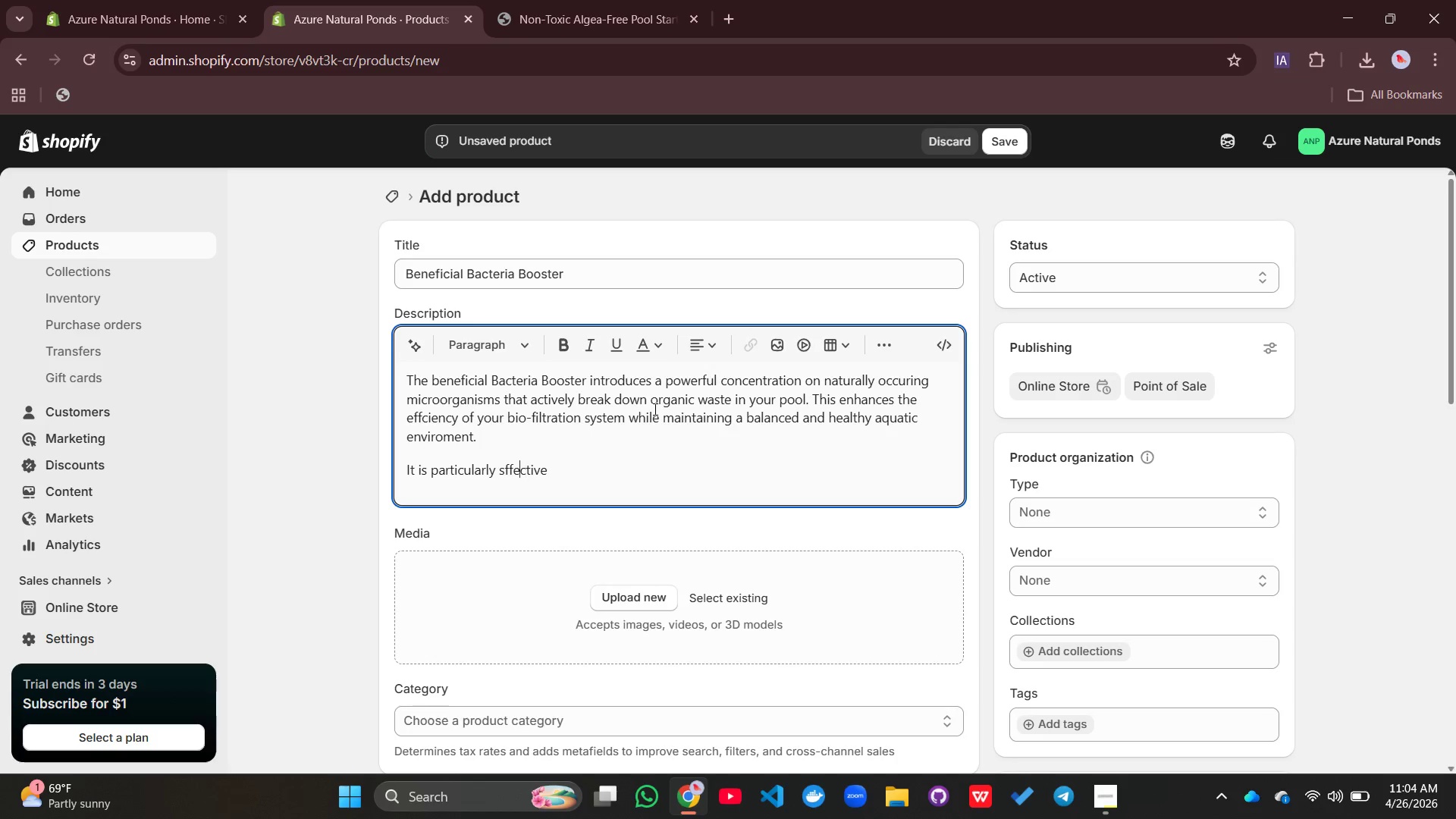 
key(ArrowLeft)
 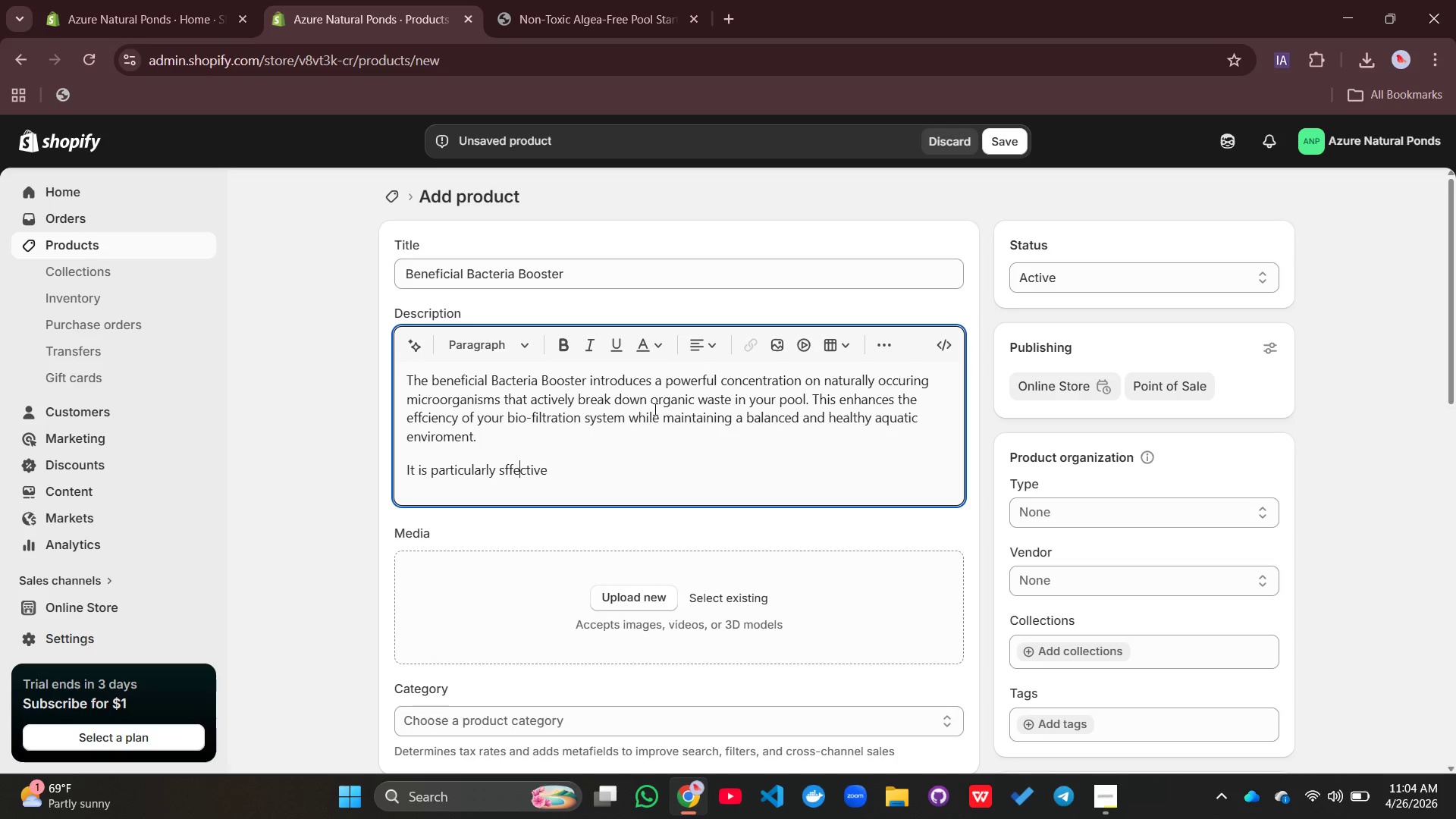 
key(ArrowLeft)
 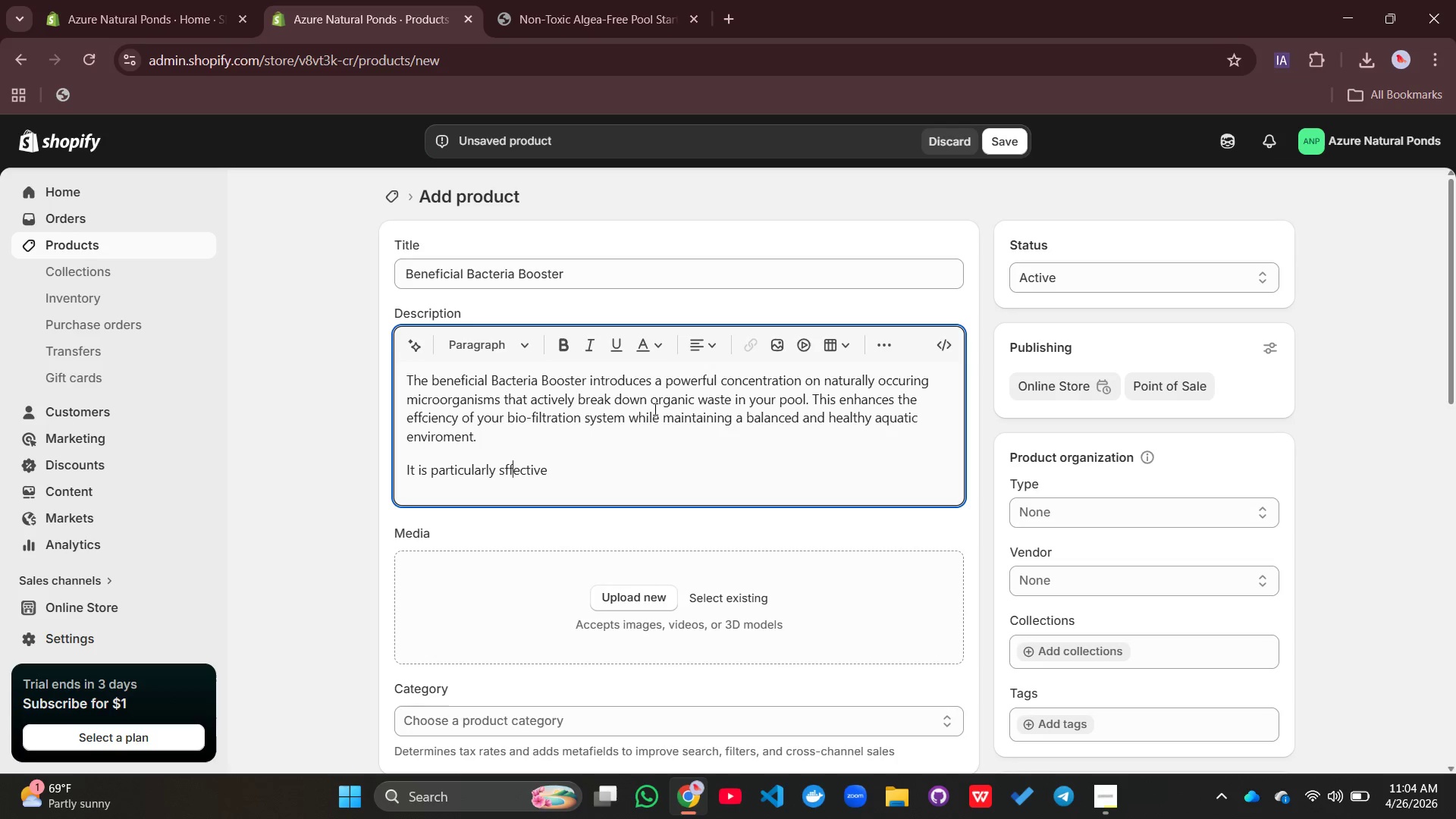 
key(ArrowLeft)
 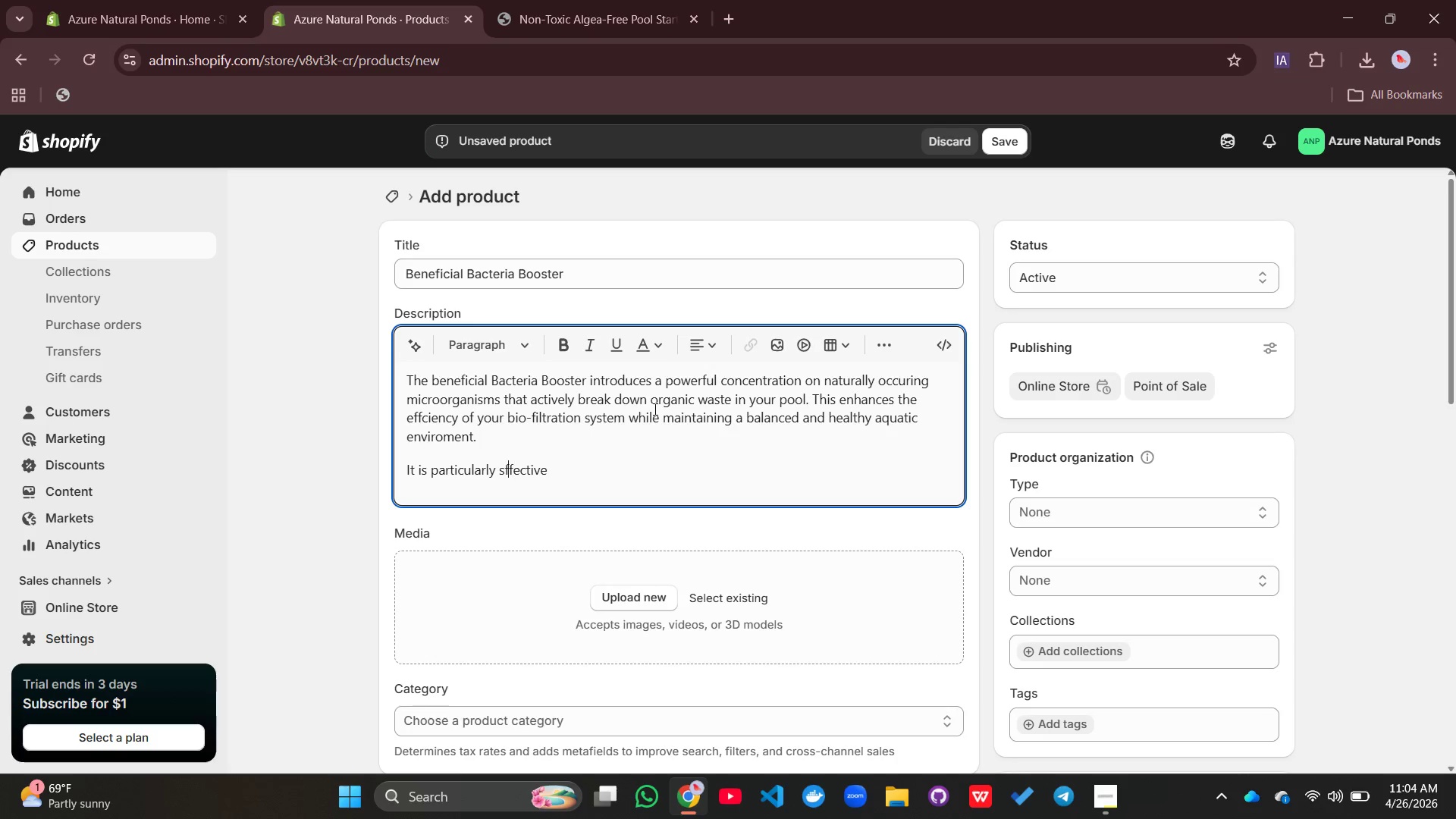 
key(ArrowLeft)
 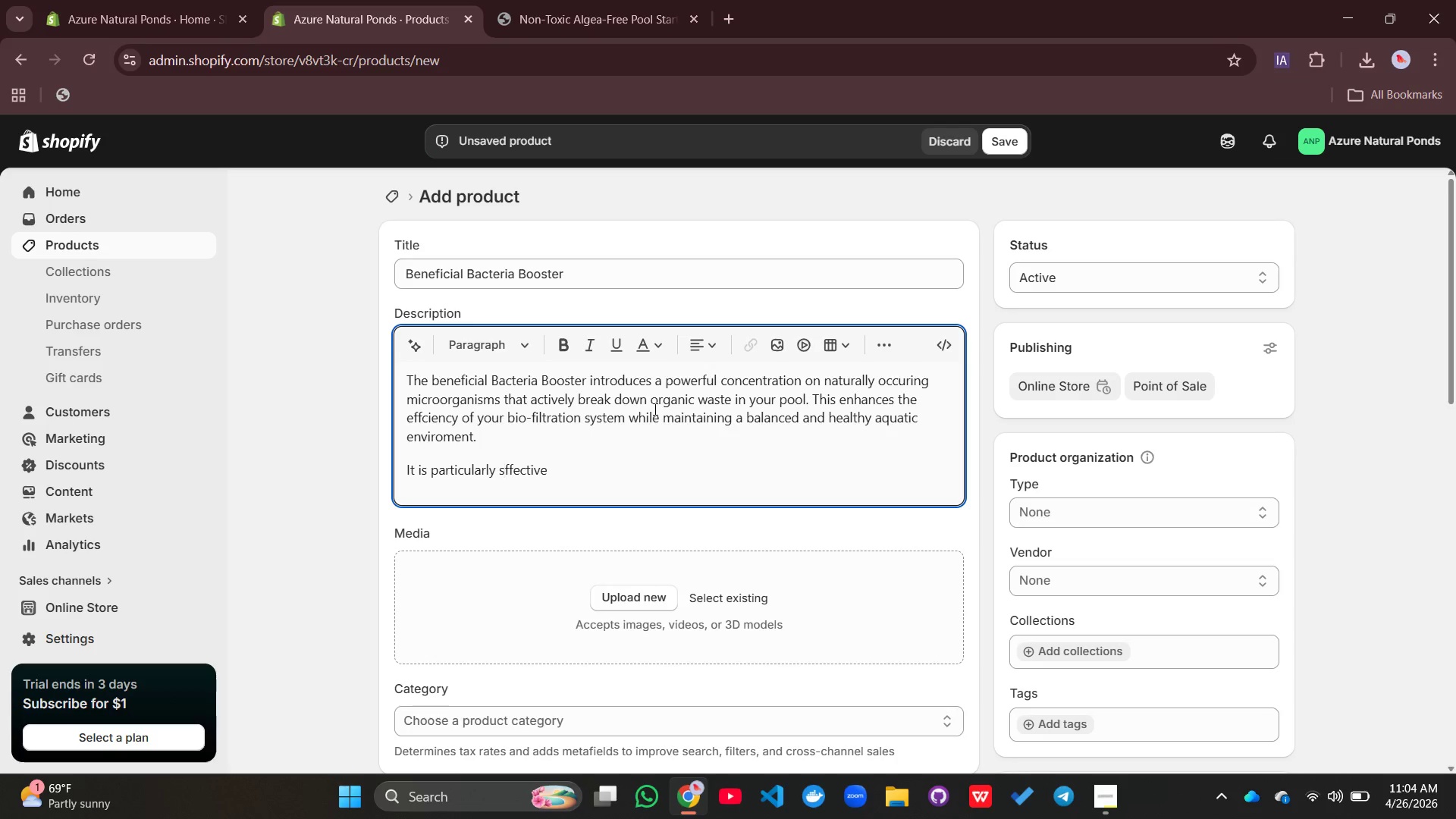 
key(Backspace)
 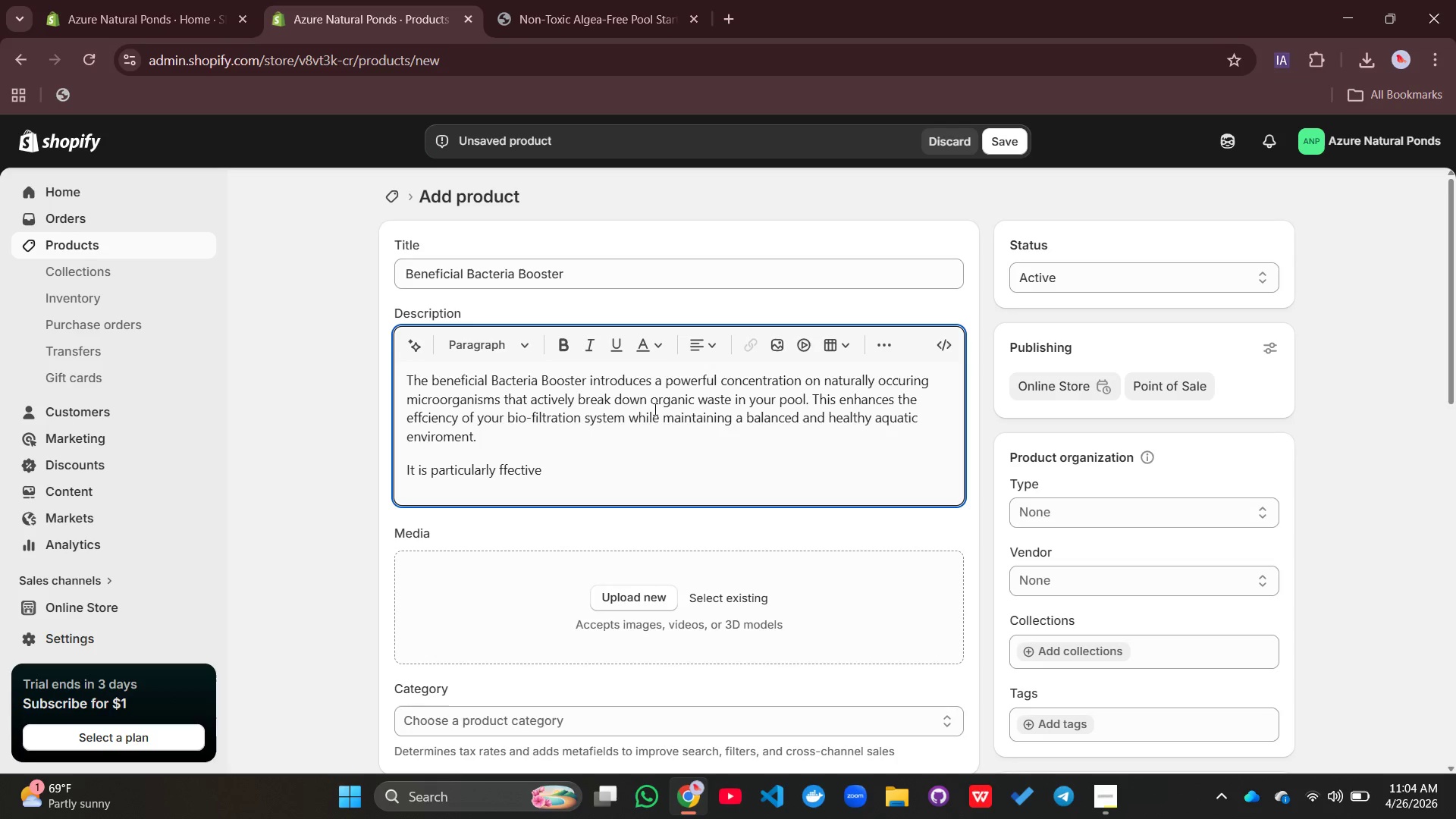 
key(Shift+ShiftLeft)
 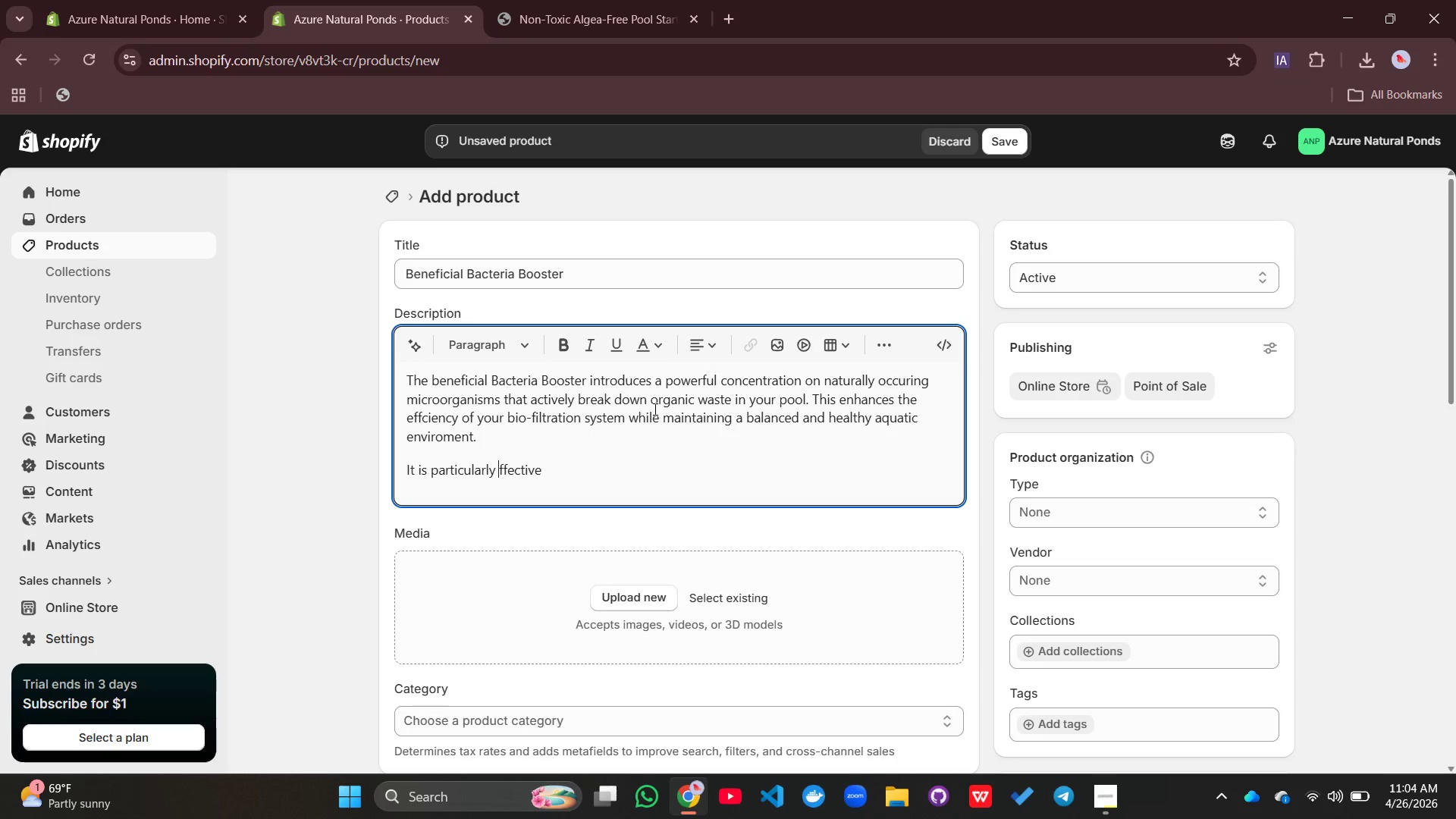 
key(E)
 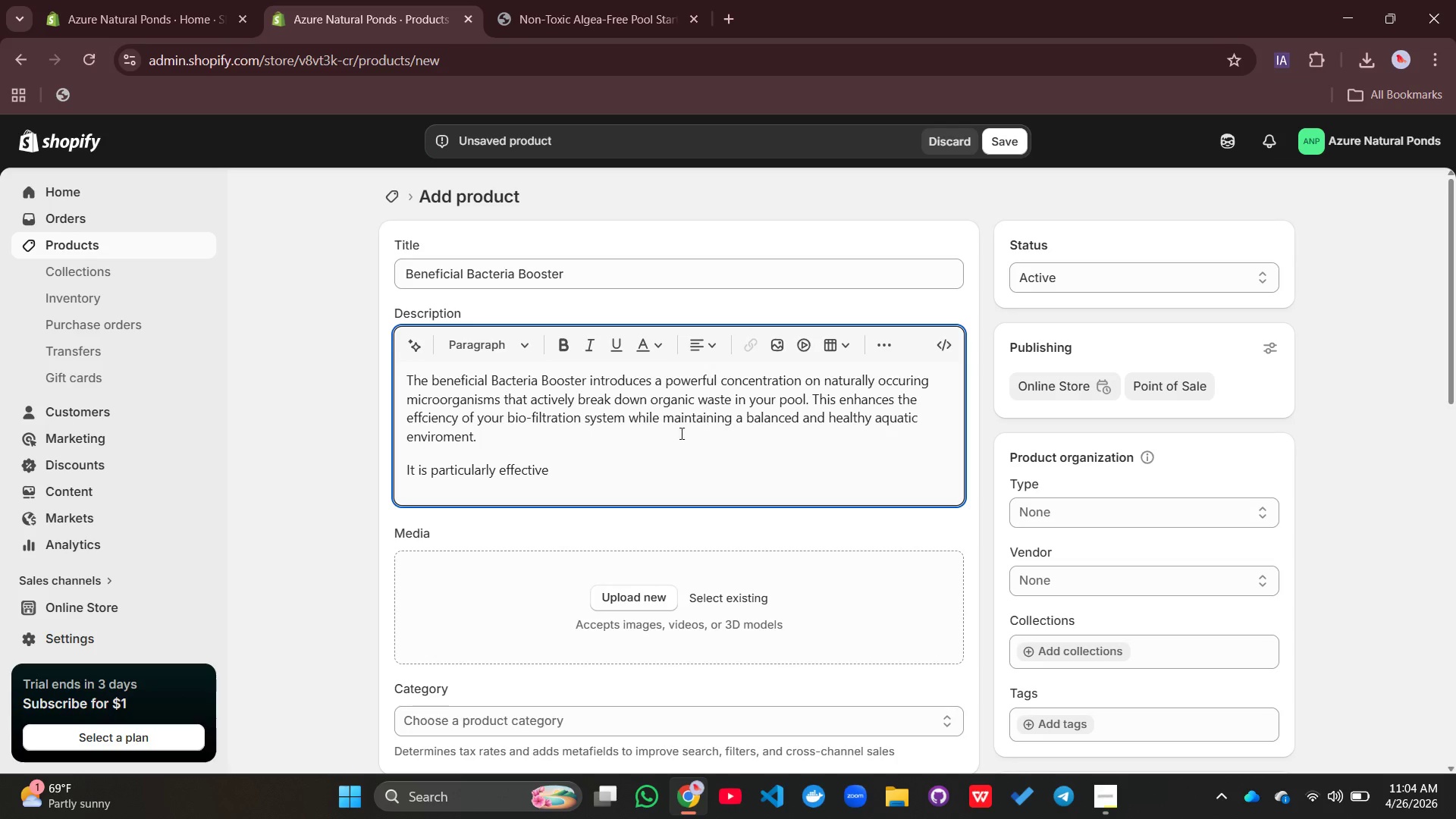 
left_click([610, 466])
 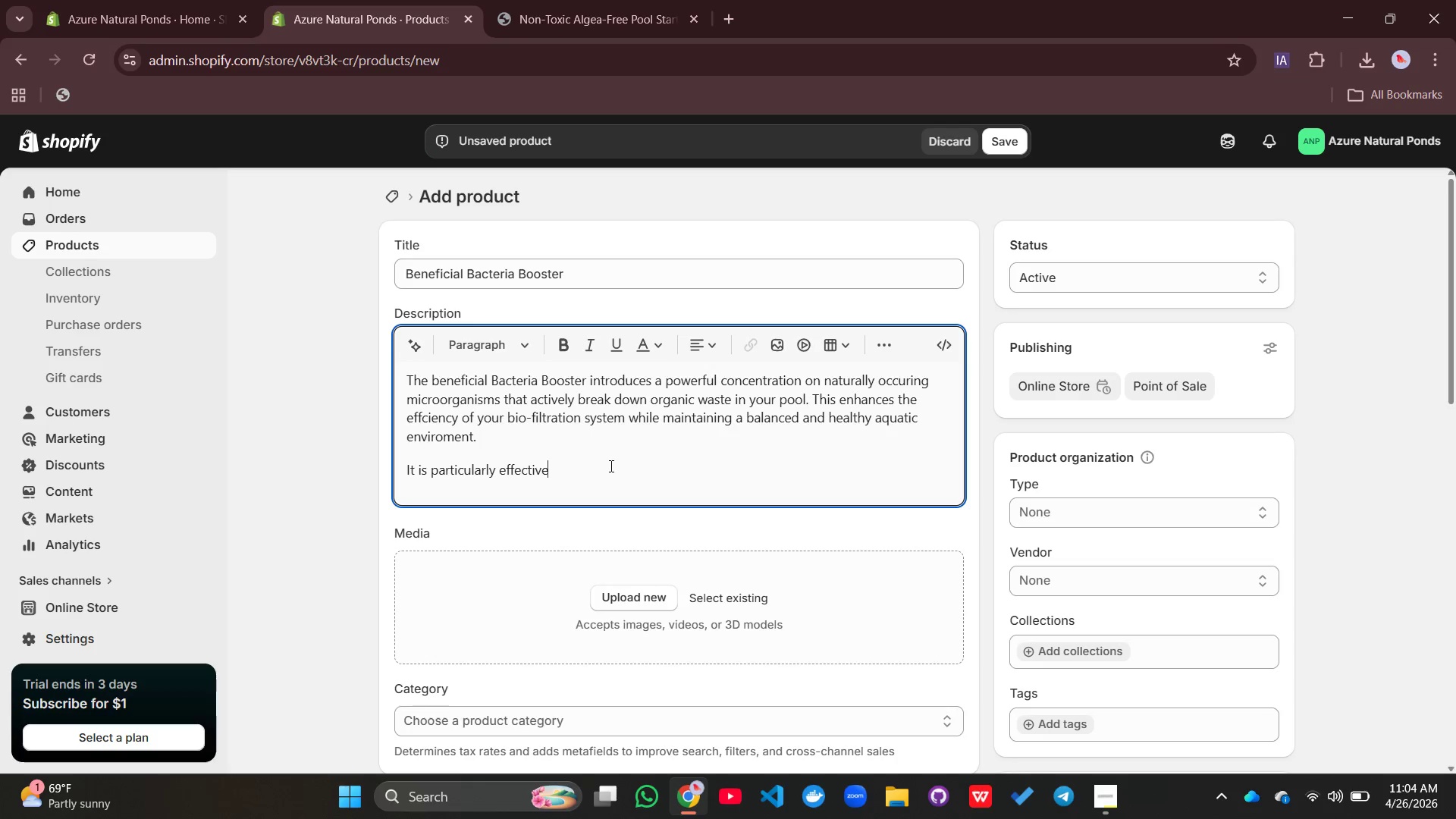 
type( for reducing cludiness and organoc)
key(Backspace)
key(Backspace)
type(ic and )
 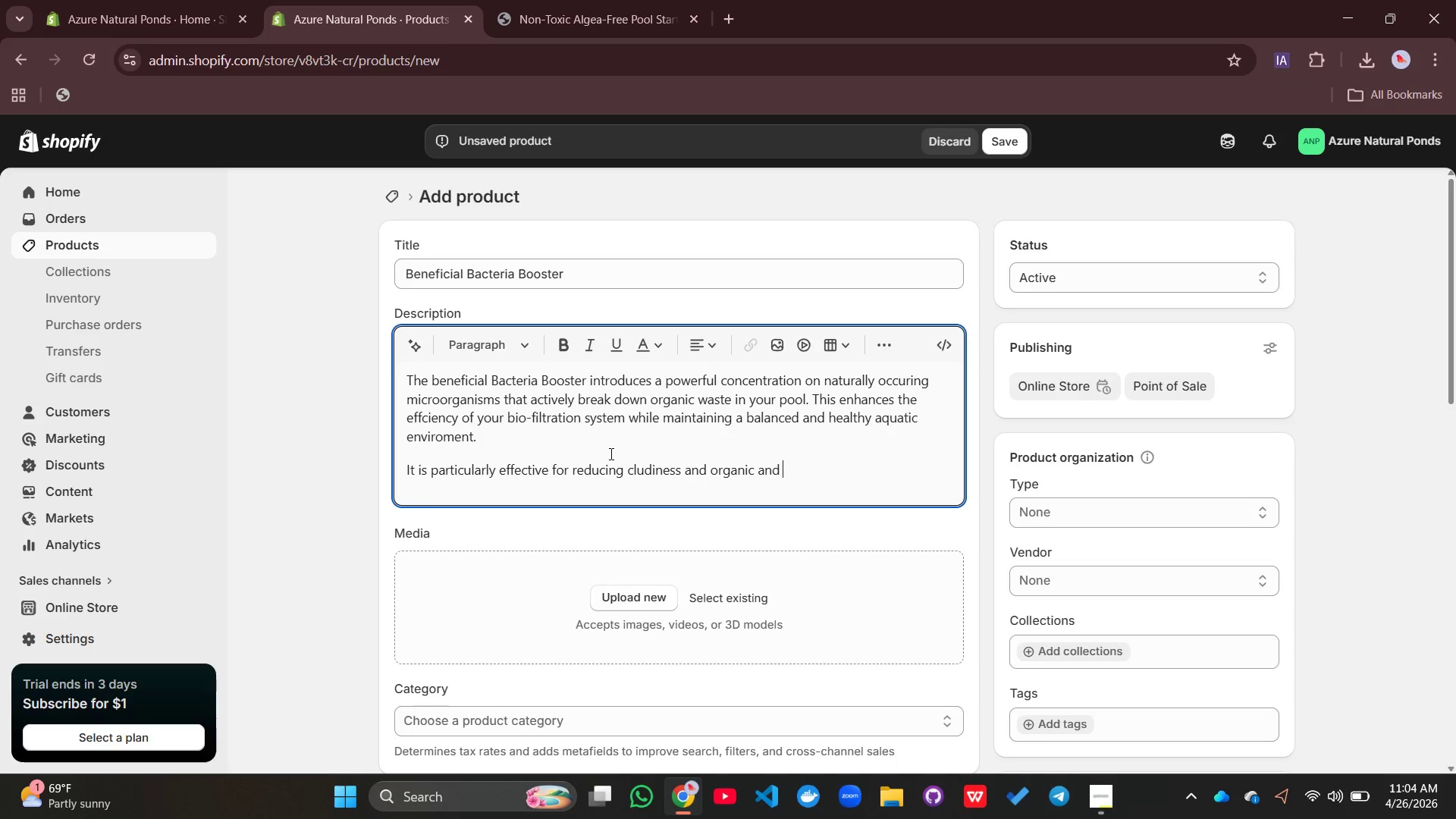 
hold_key(key=Backspace, duration=0.61)
 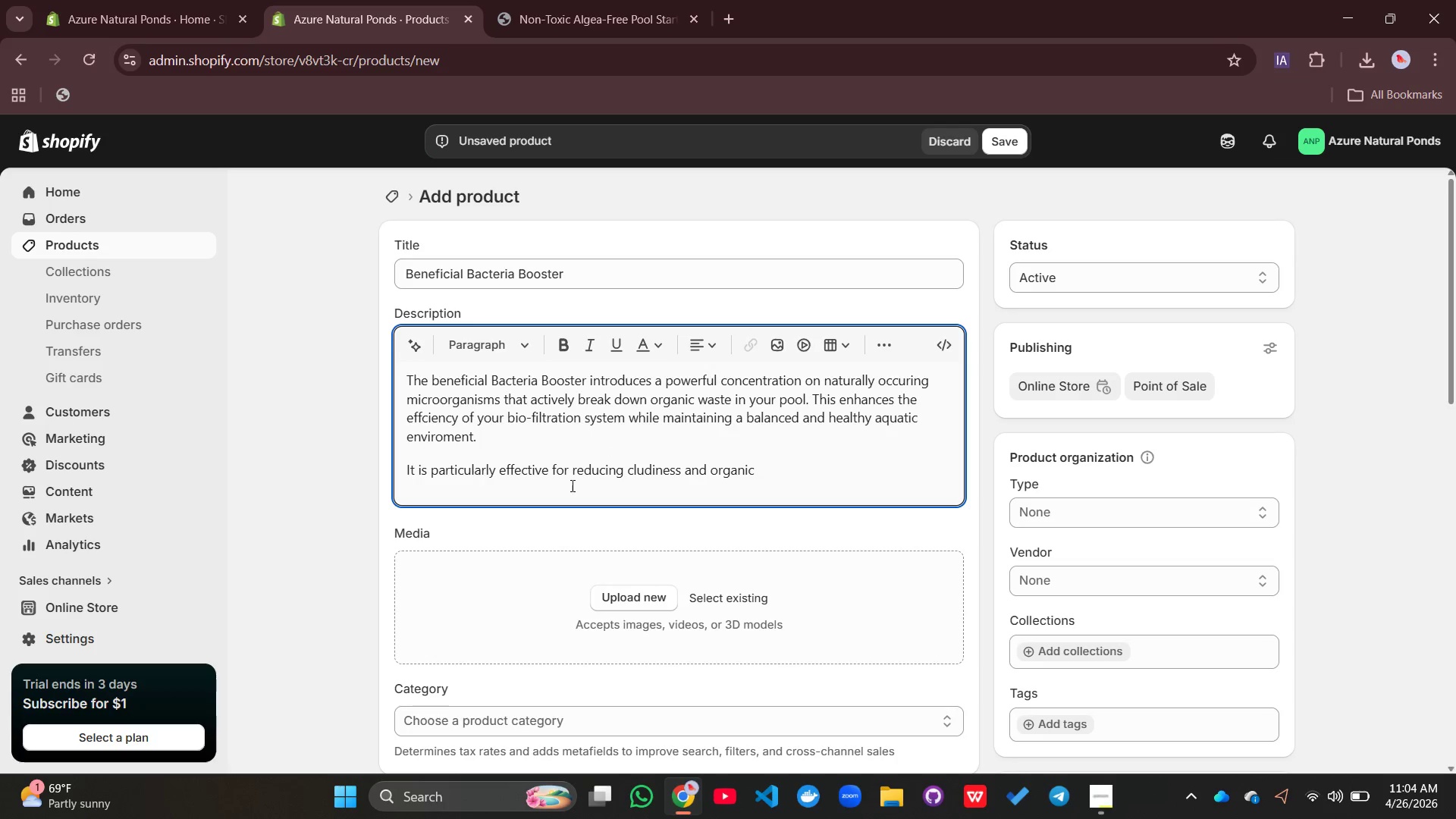 
left_click([639, 469])
 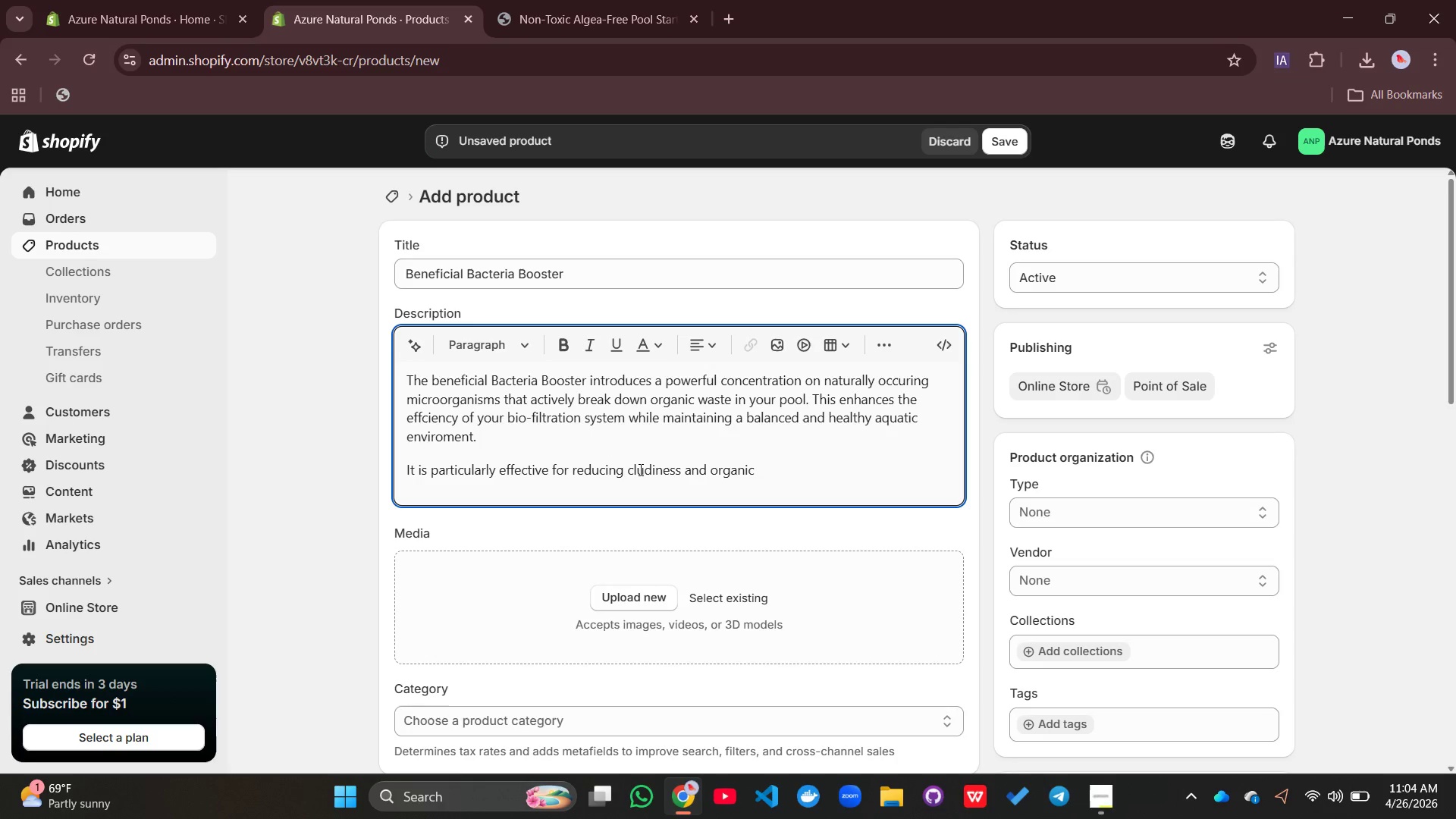 
key(O)
 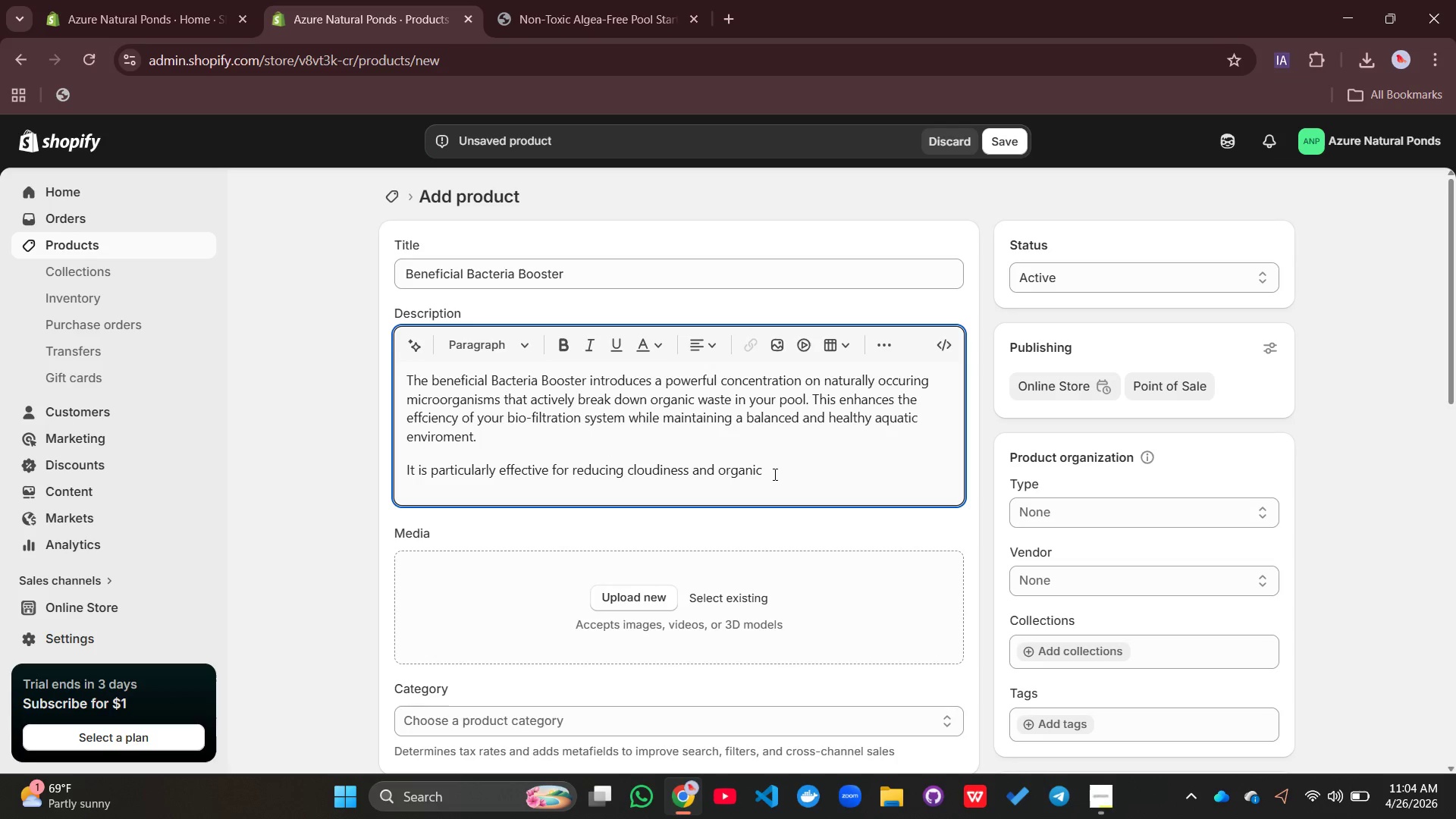 
left_click([773, 472])
 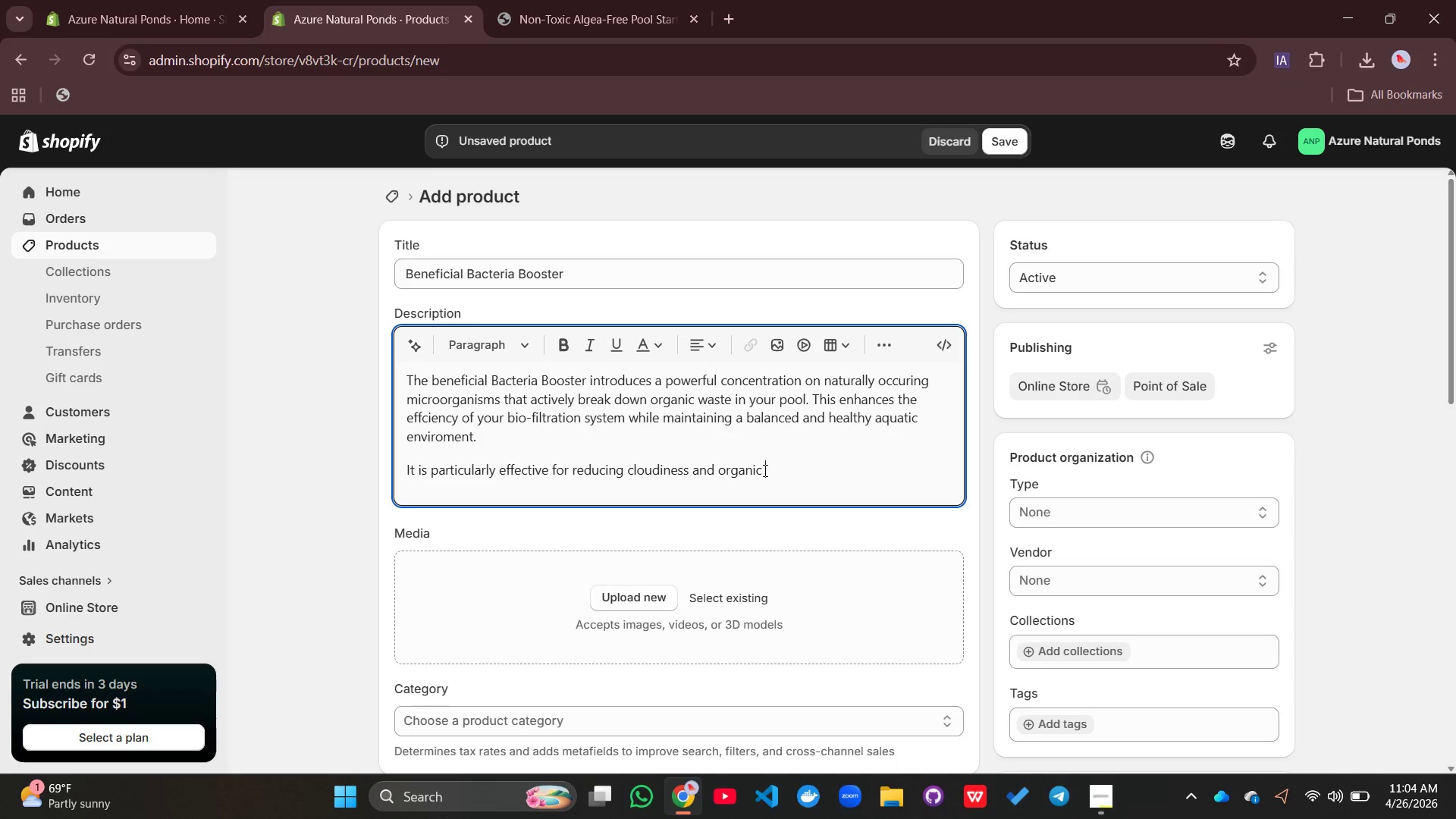 
type(bul)
key(Backspace)
type(ildup, ensuring your pool remains clean and clear without chemical treatments. this )
key(Backspace)
key(Backspace)
key(Backspace)
key(Backspace)
key(Backspace)
key(Backspace)
type( Ths)
key(Backspace)
type(s)
key(Backspace)
type(is product integrates seamlessly into any eco-conscious pool maintenance routine.)
 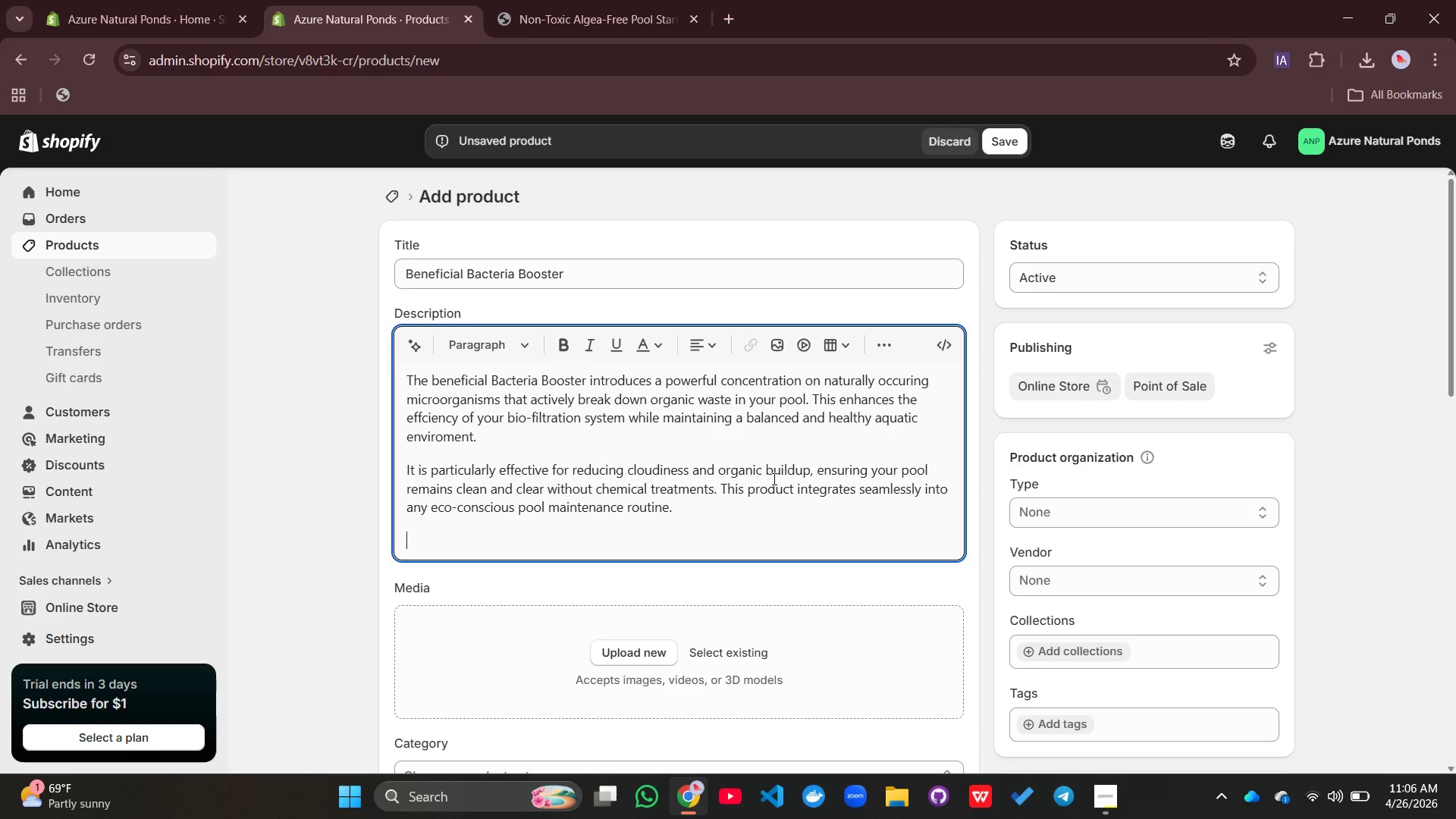 
 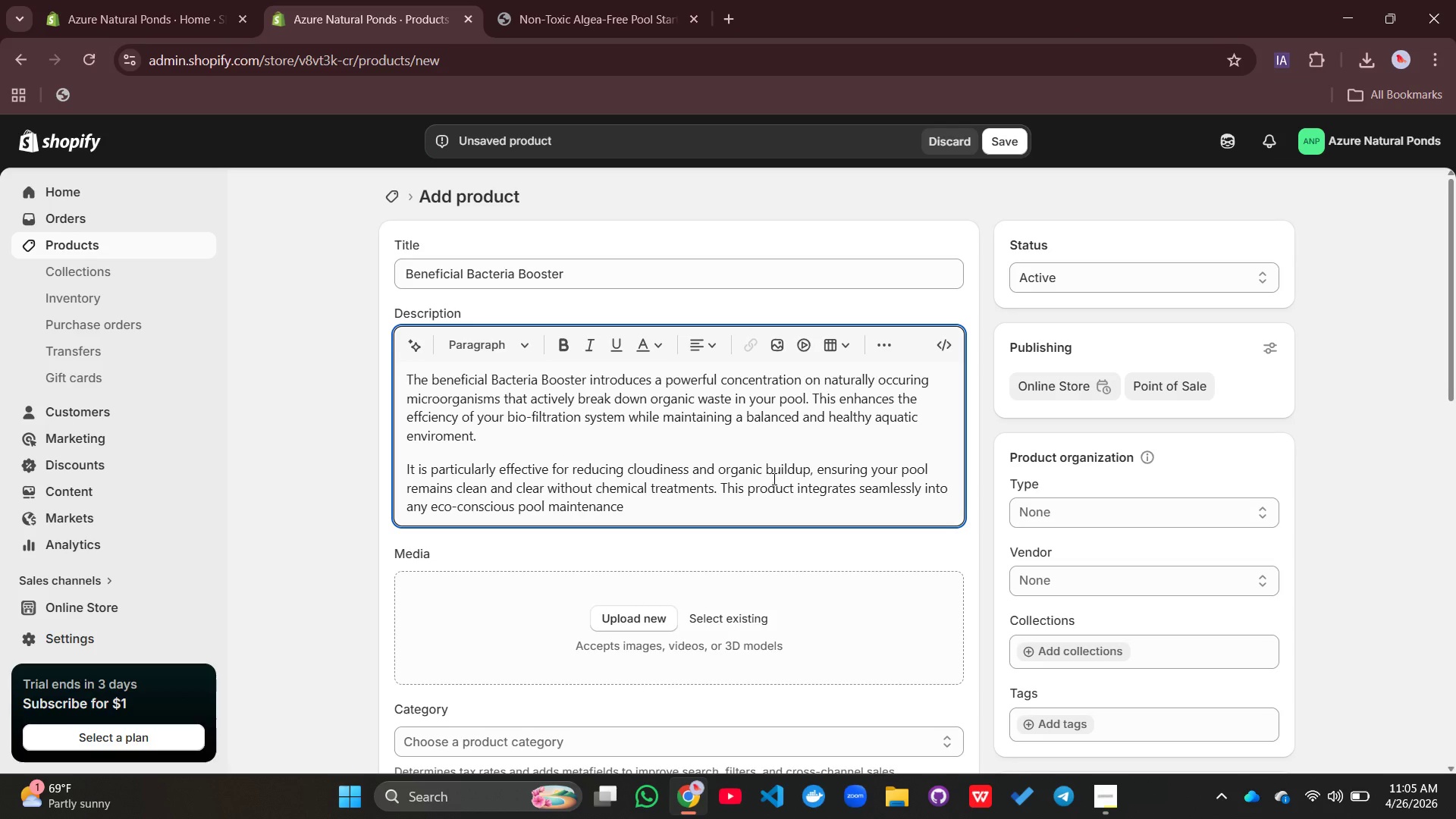 
key(Enter)
 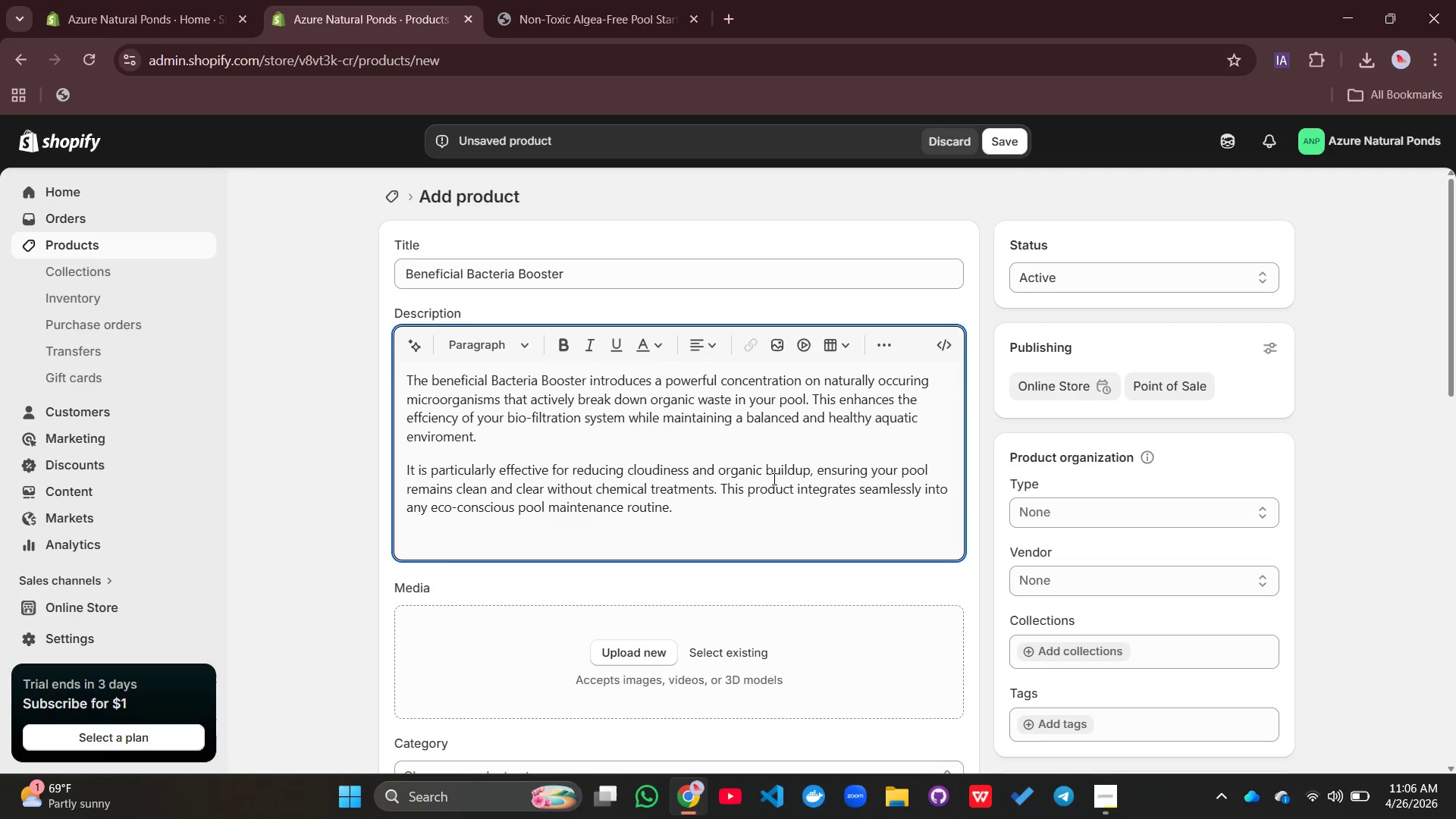 
type(Key Features:)
 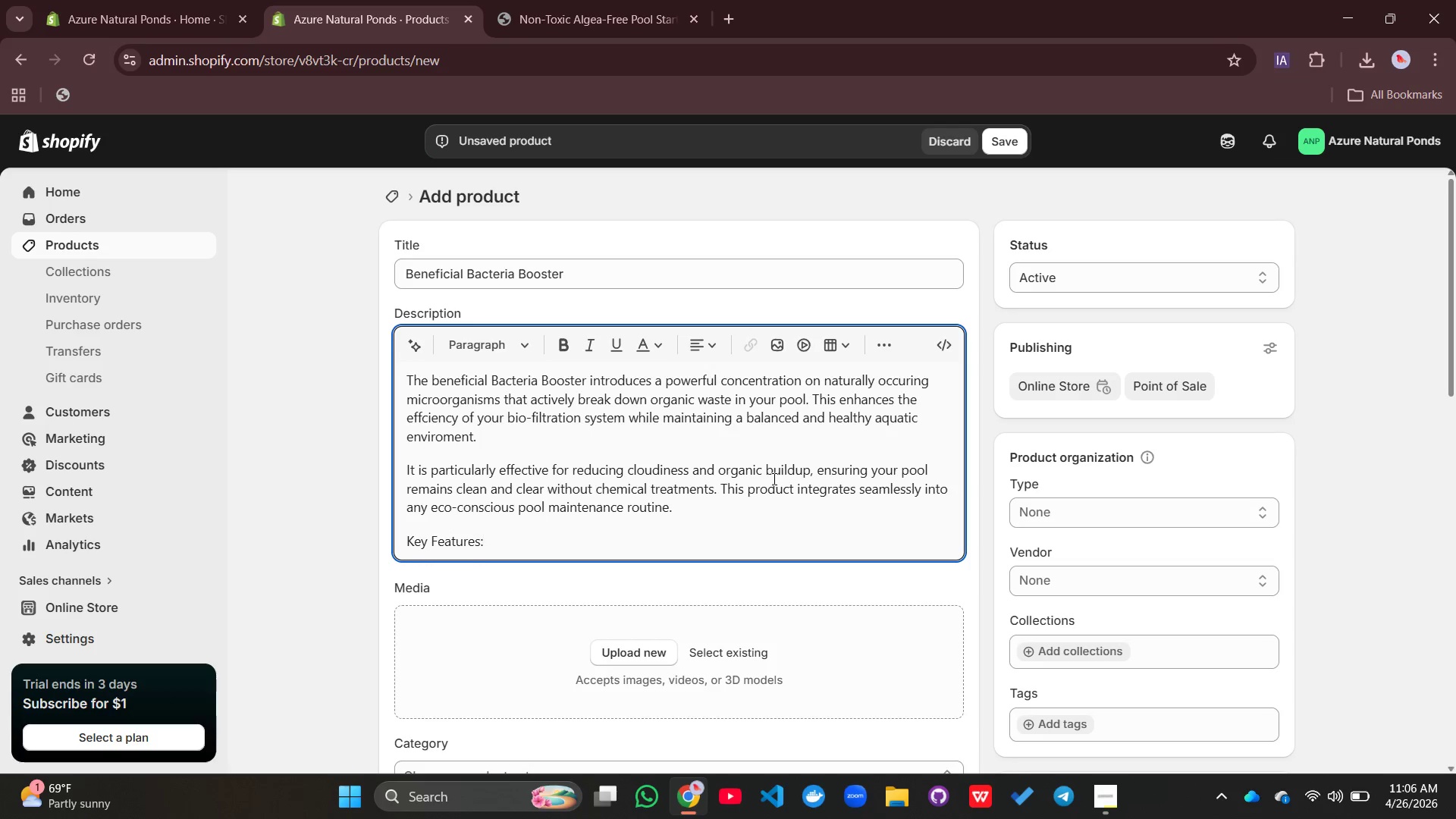 
key(Enter)
 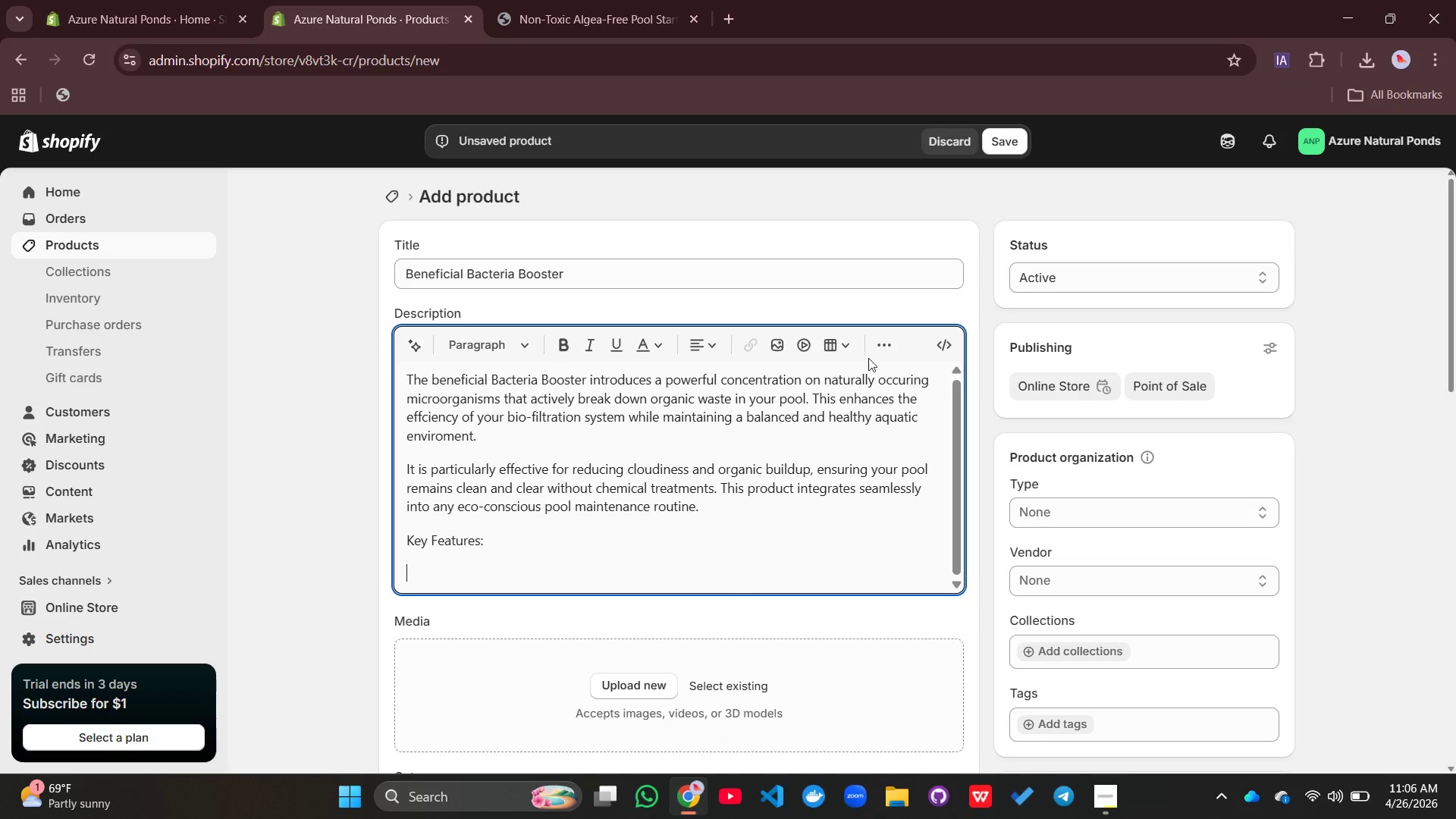 
left_click([877, 349])
 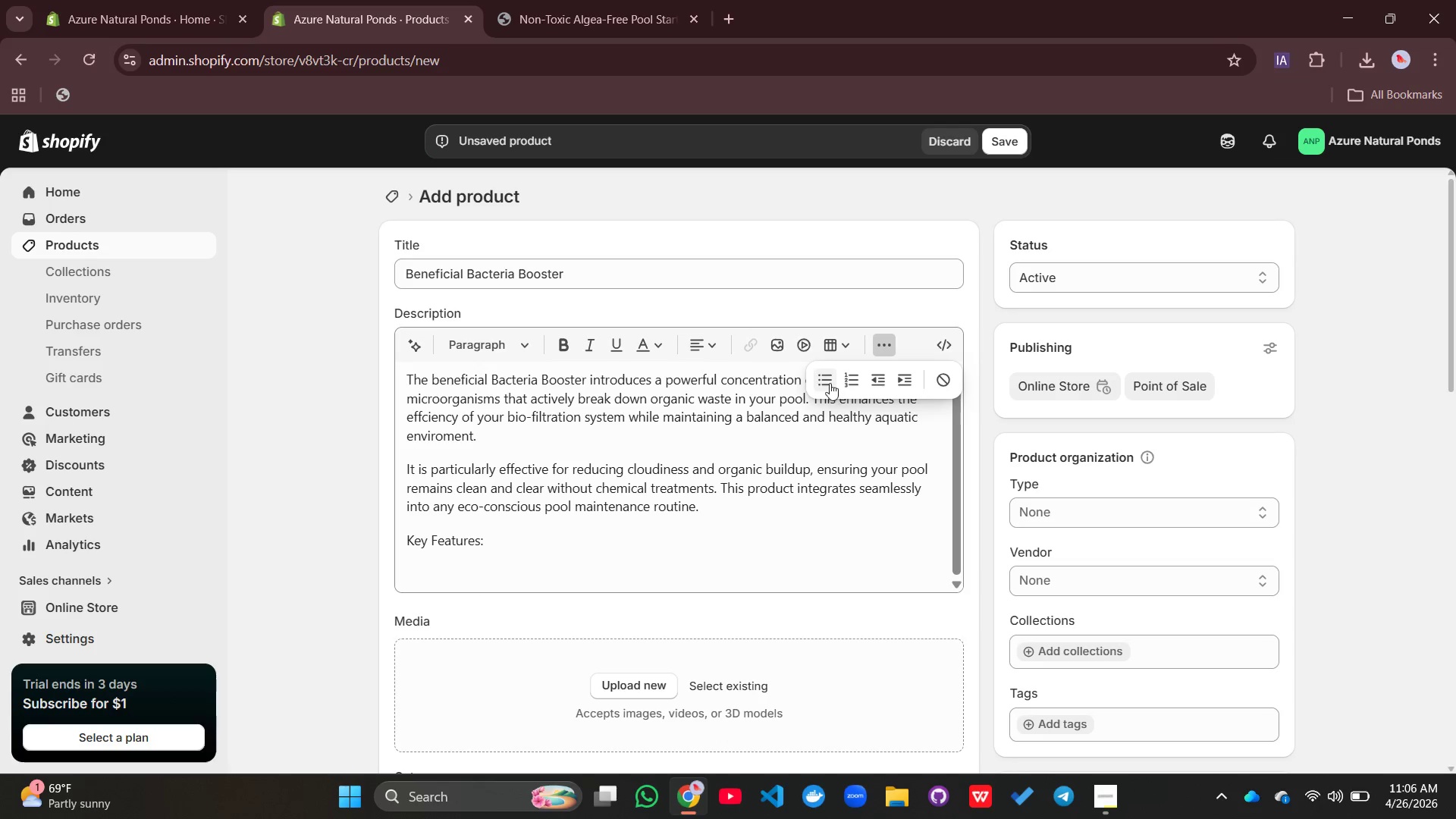 
left_click([829, 379])
 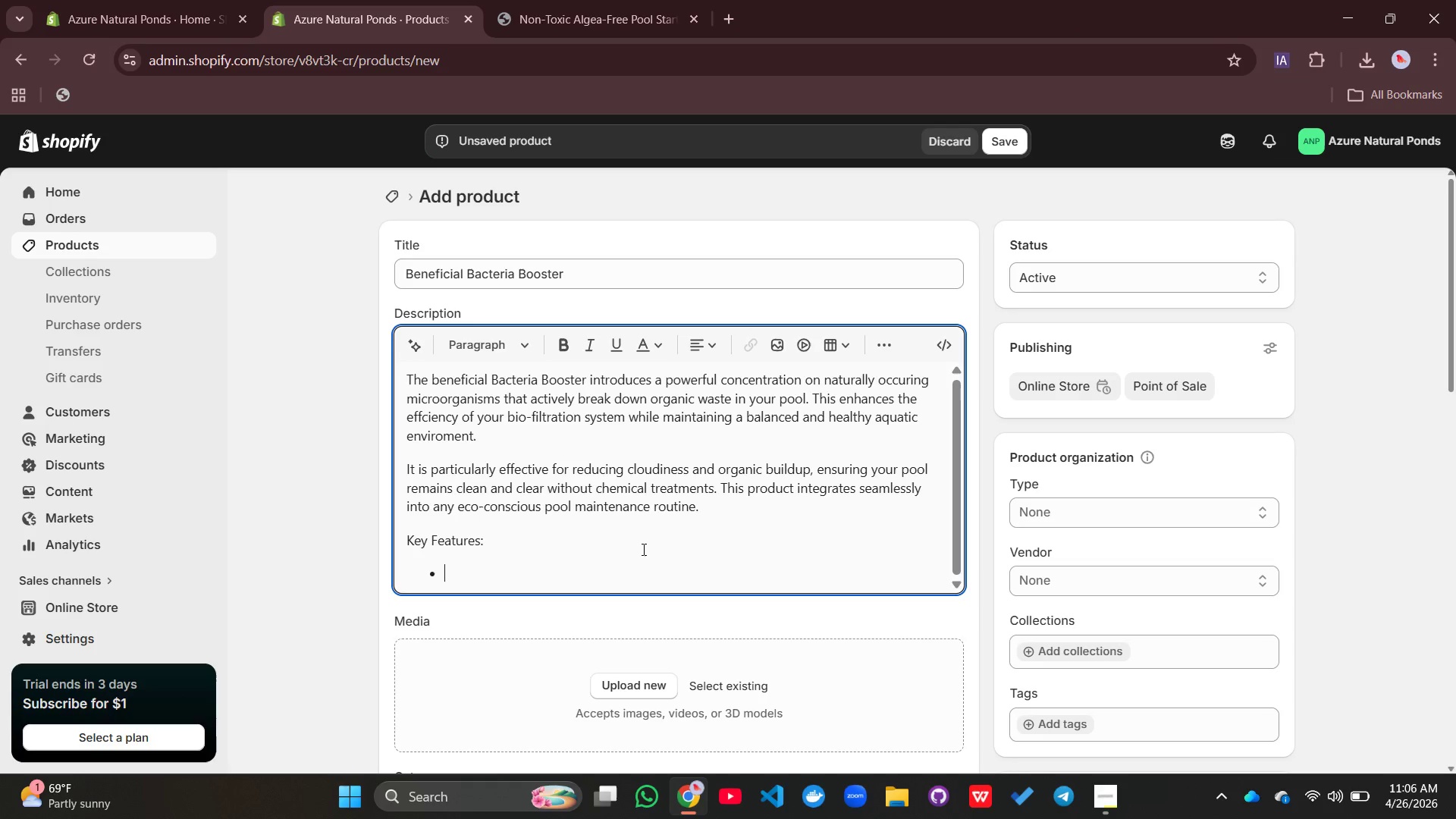 
hold_key(key=ShiftLeft, duration=0.44)
 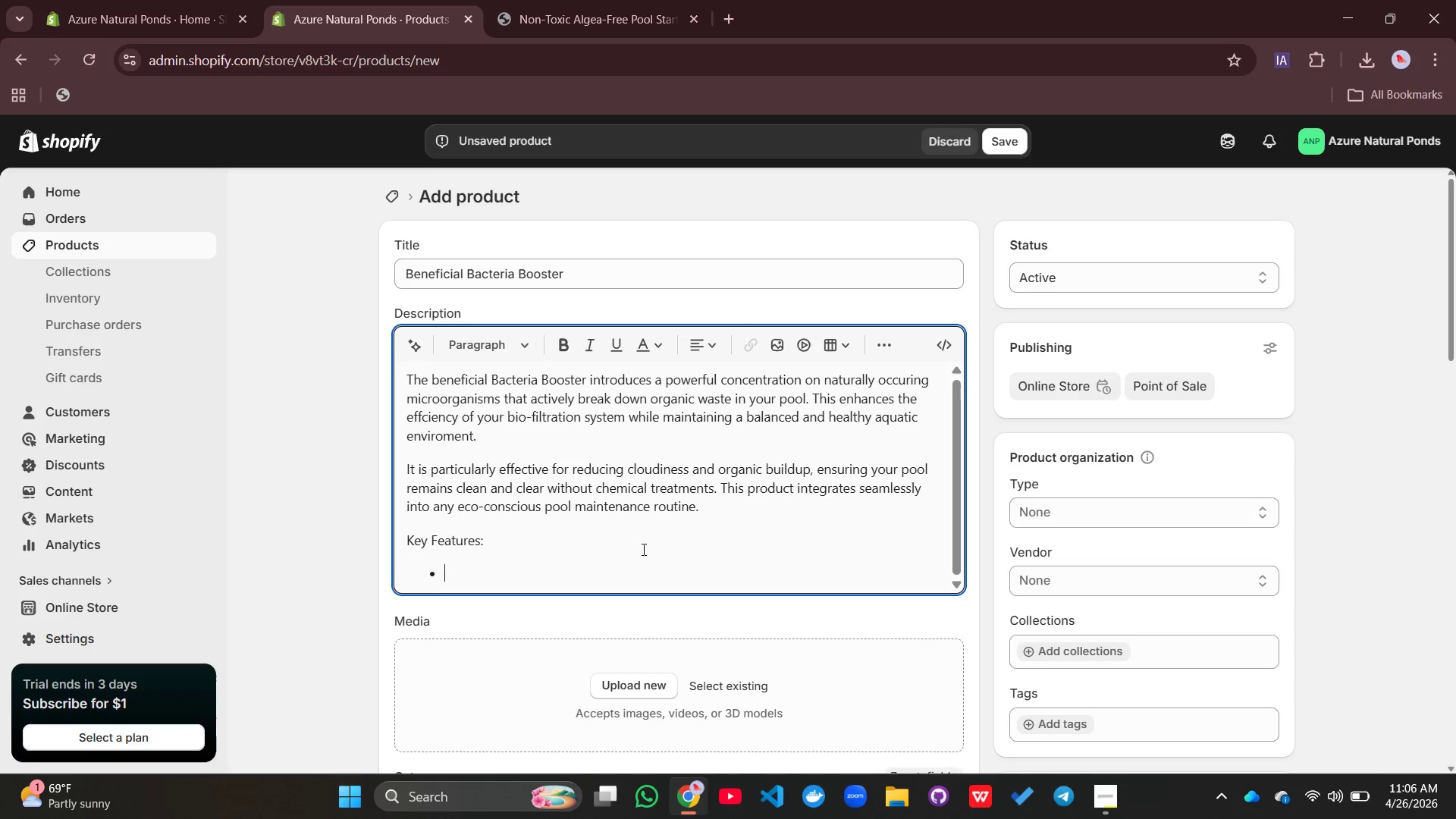 
type(enhances)
key(Backspace)
key(Backspace)
key(Backspace)
key(Backspace)
key(Backspace)
key(Backspace)
key(Backspace)
key(Backspace)
type(Enhances bilogical)
 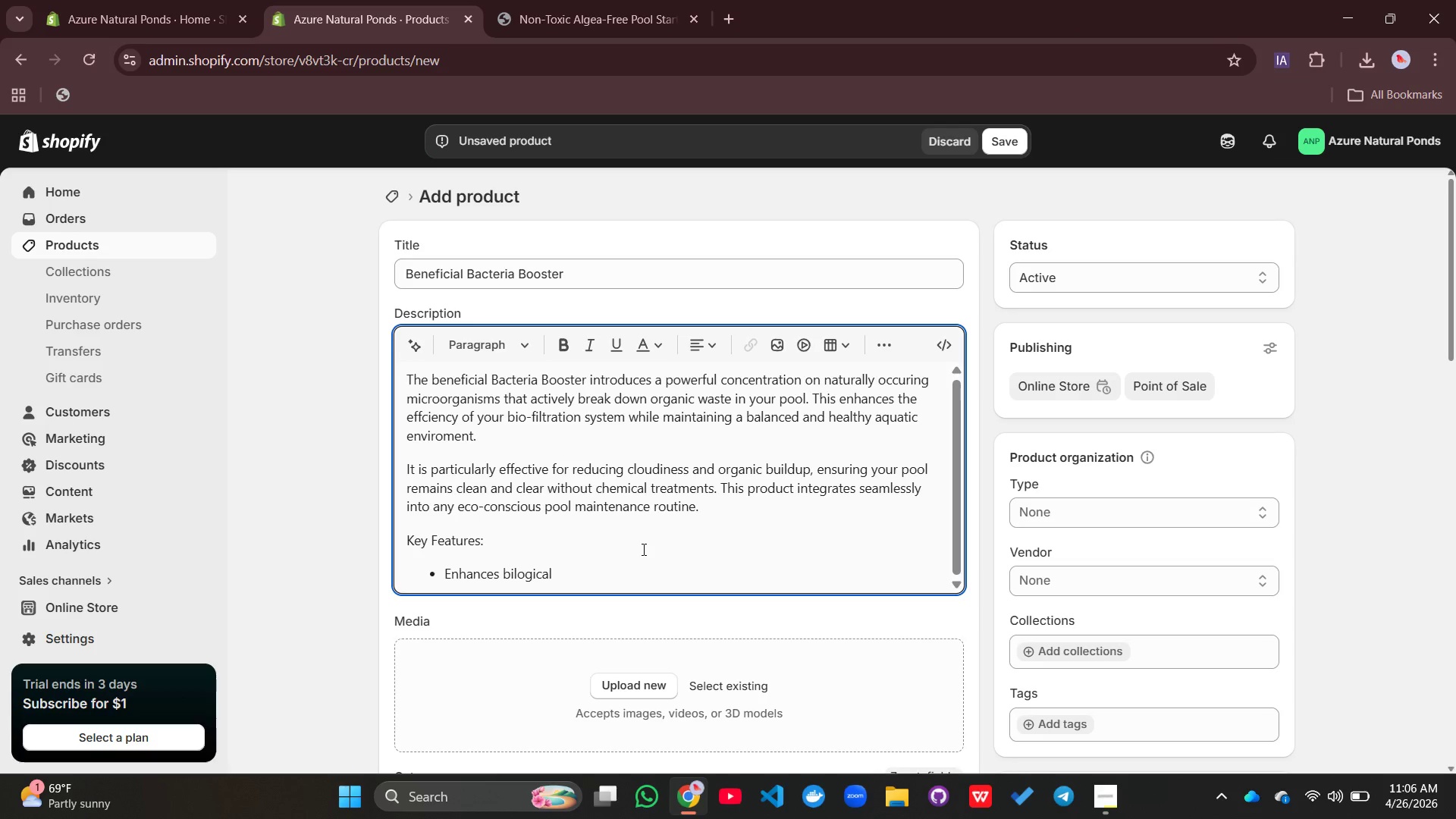 
hold_key(key=Backspace, duration=0.66)
 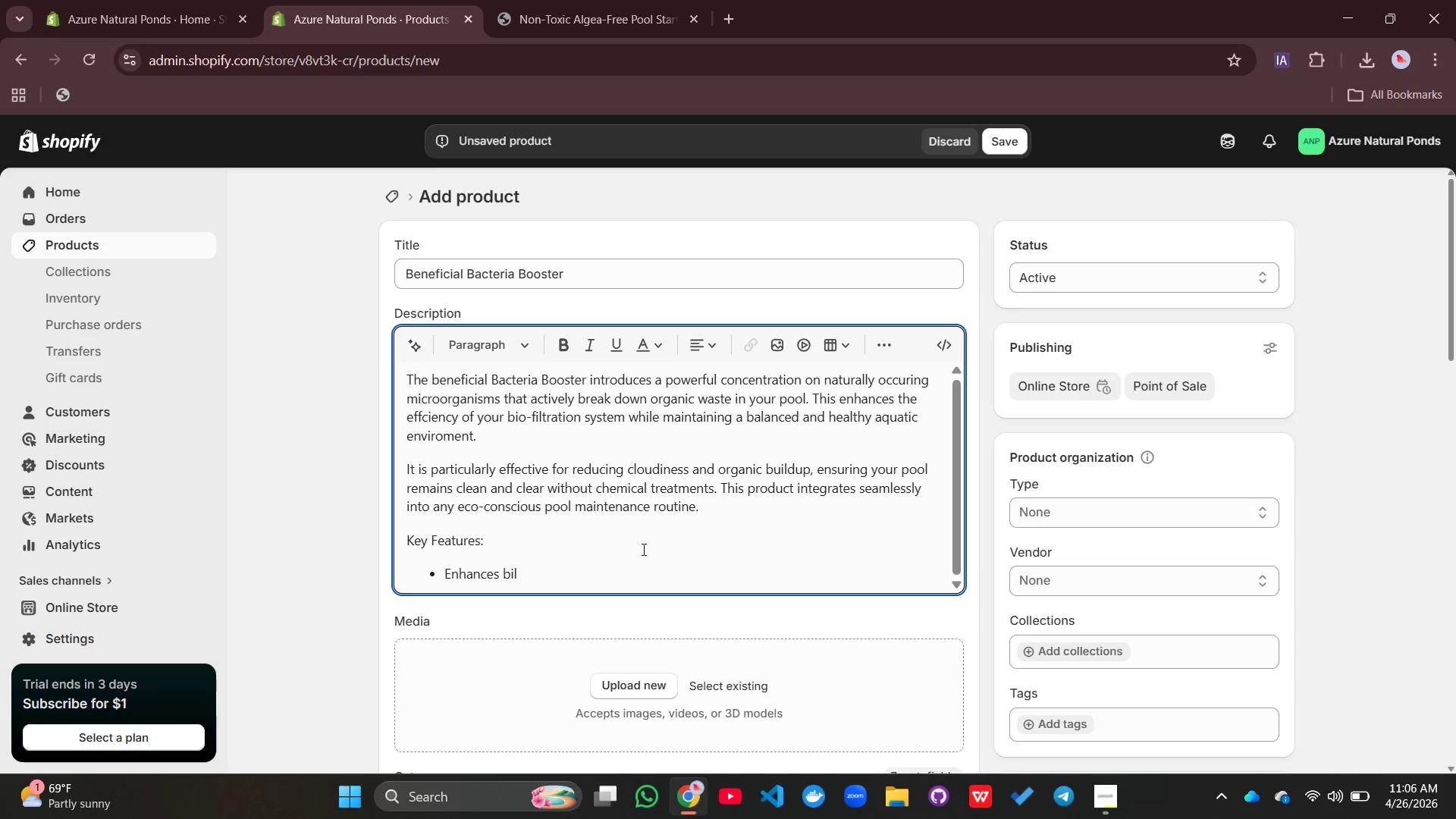 
key(Backspace)
type(ological filtration performance)
 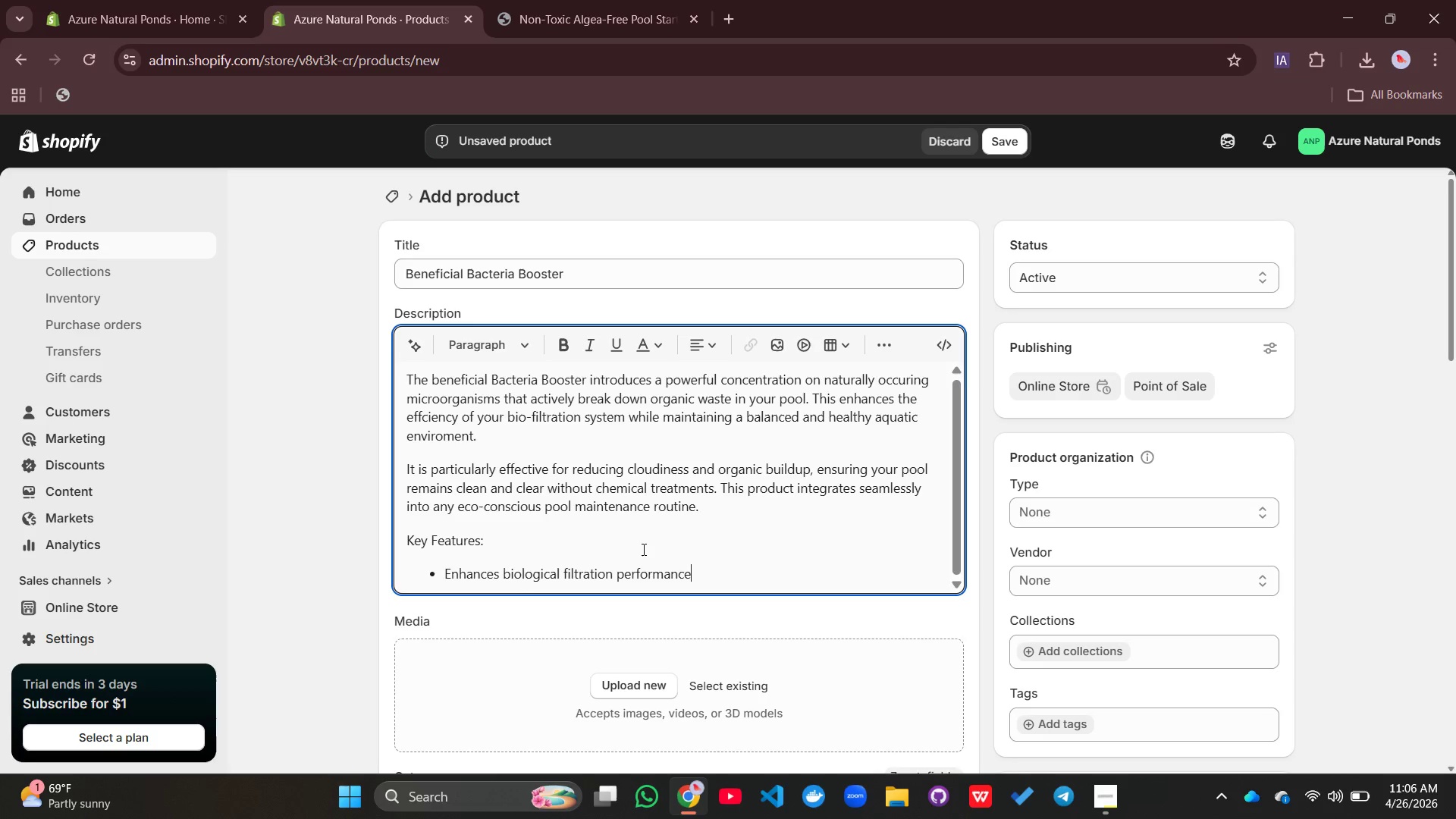 
key(Enter)
 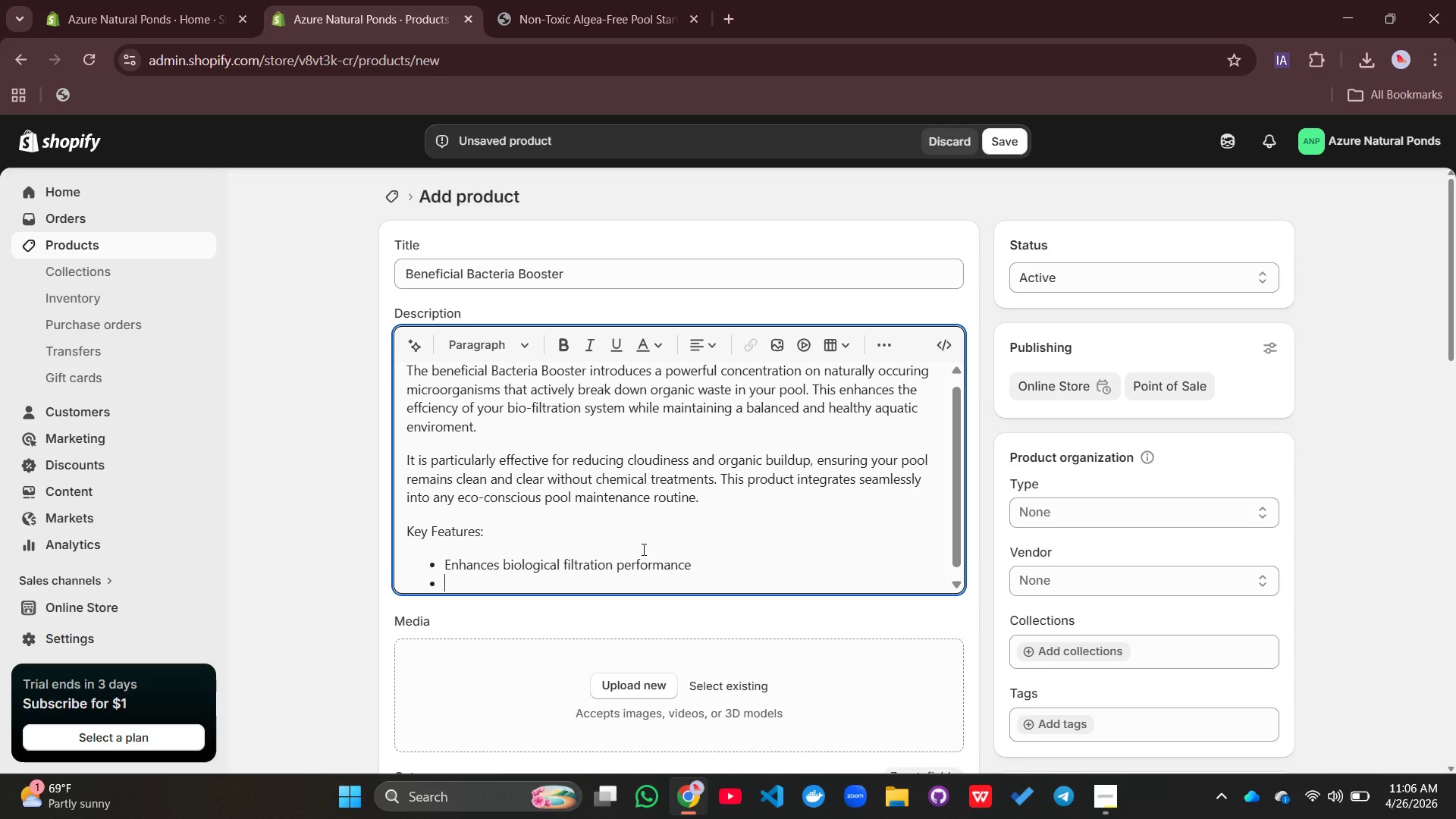 
type(Break)
 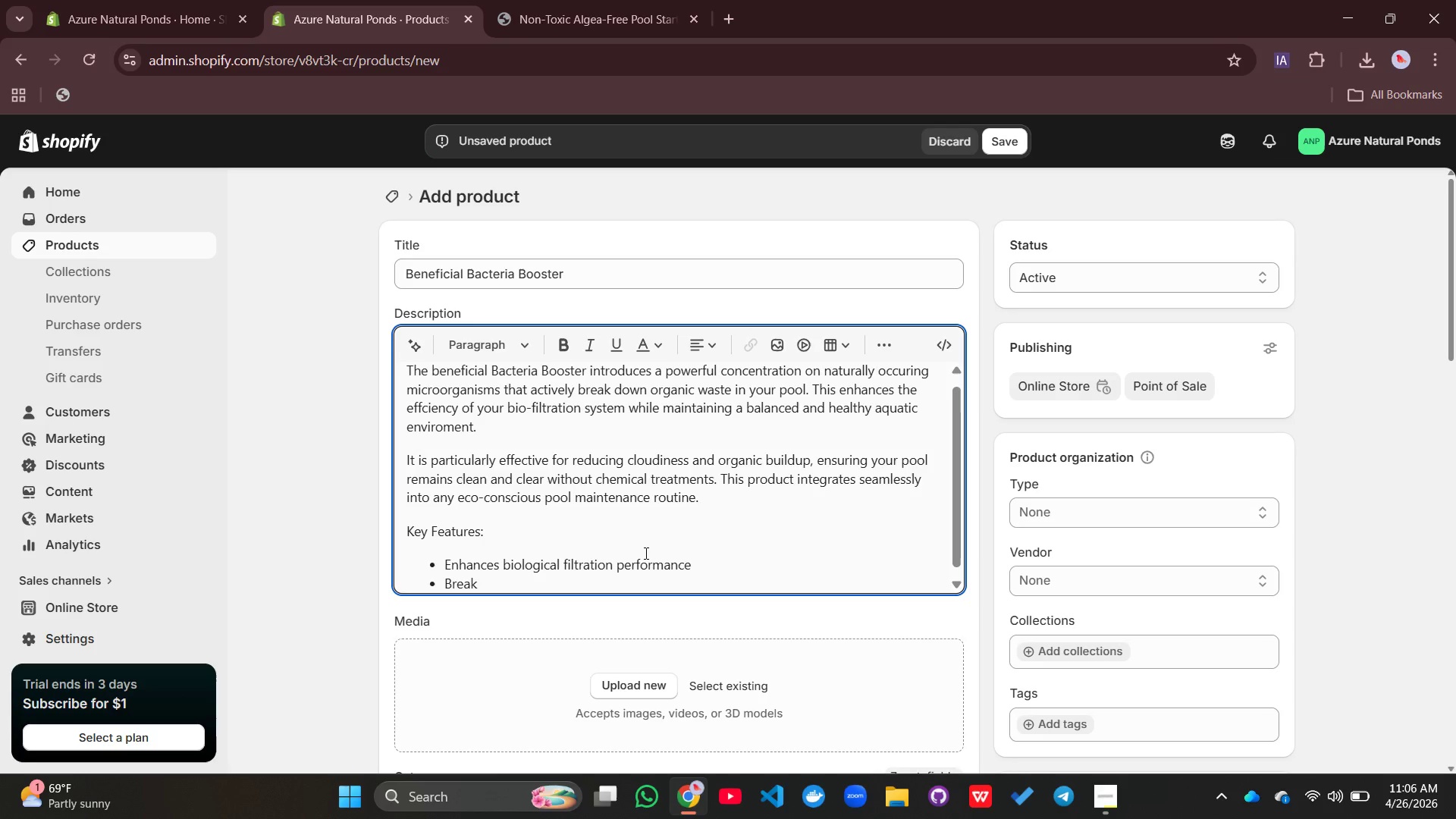 
type(s down organic contaminantes)
key(Backspace)
key(Backspace)
type(s)
 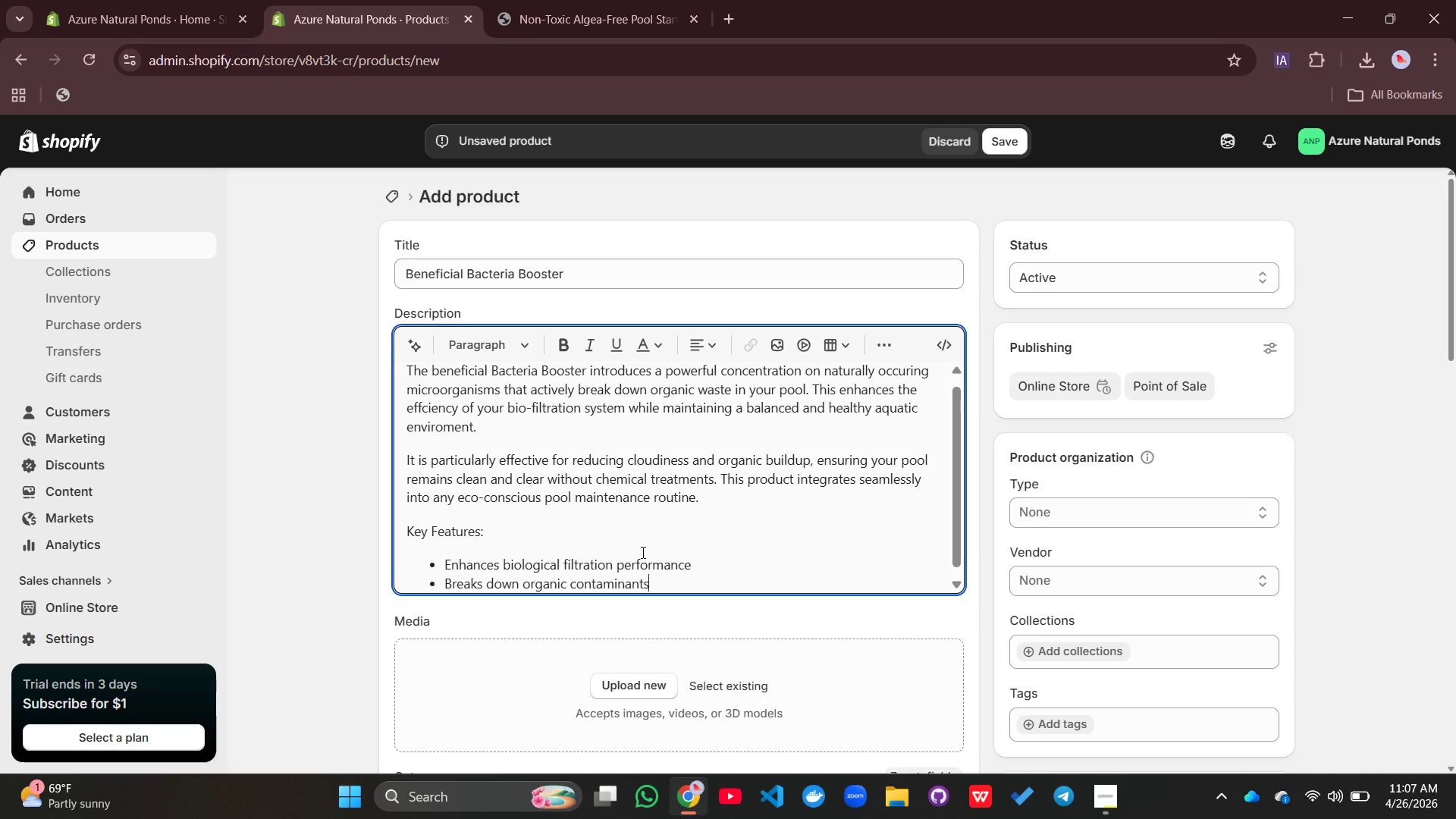 
key(Enter)
 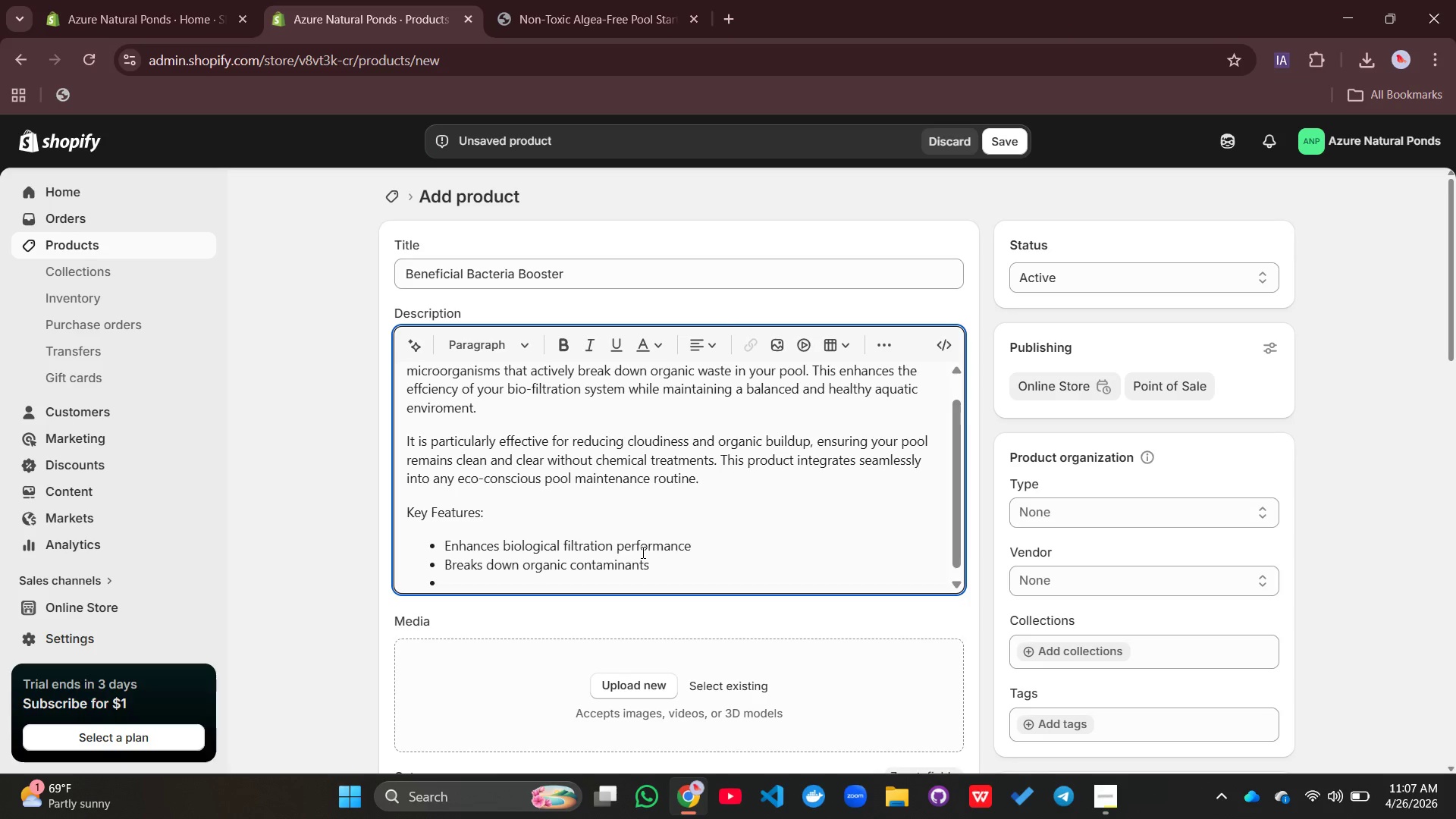 
type(Improves watr v)
key(Backspace)
type(clarity naturally)
 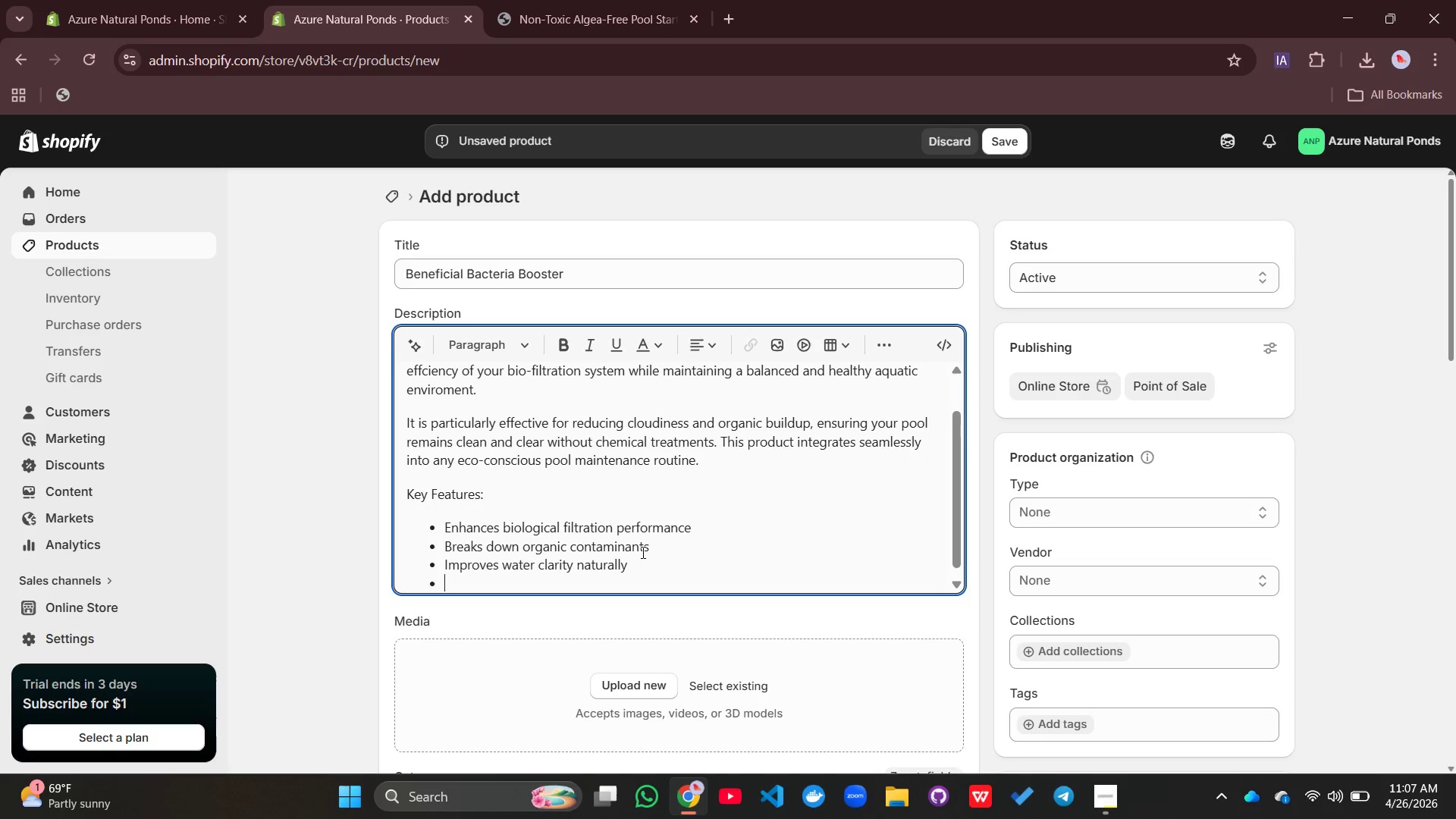 
key(Enter)
 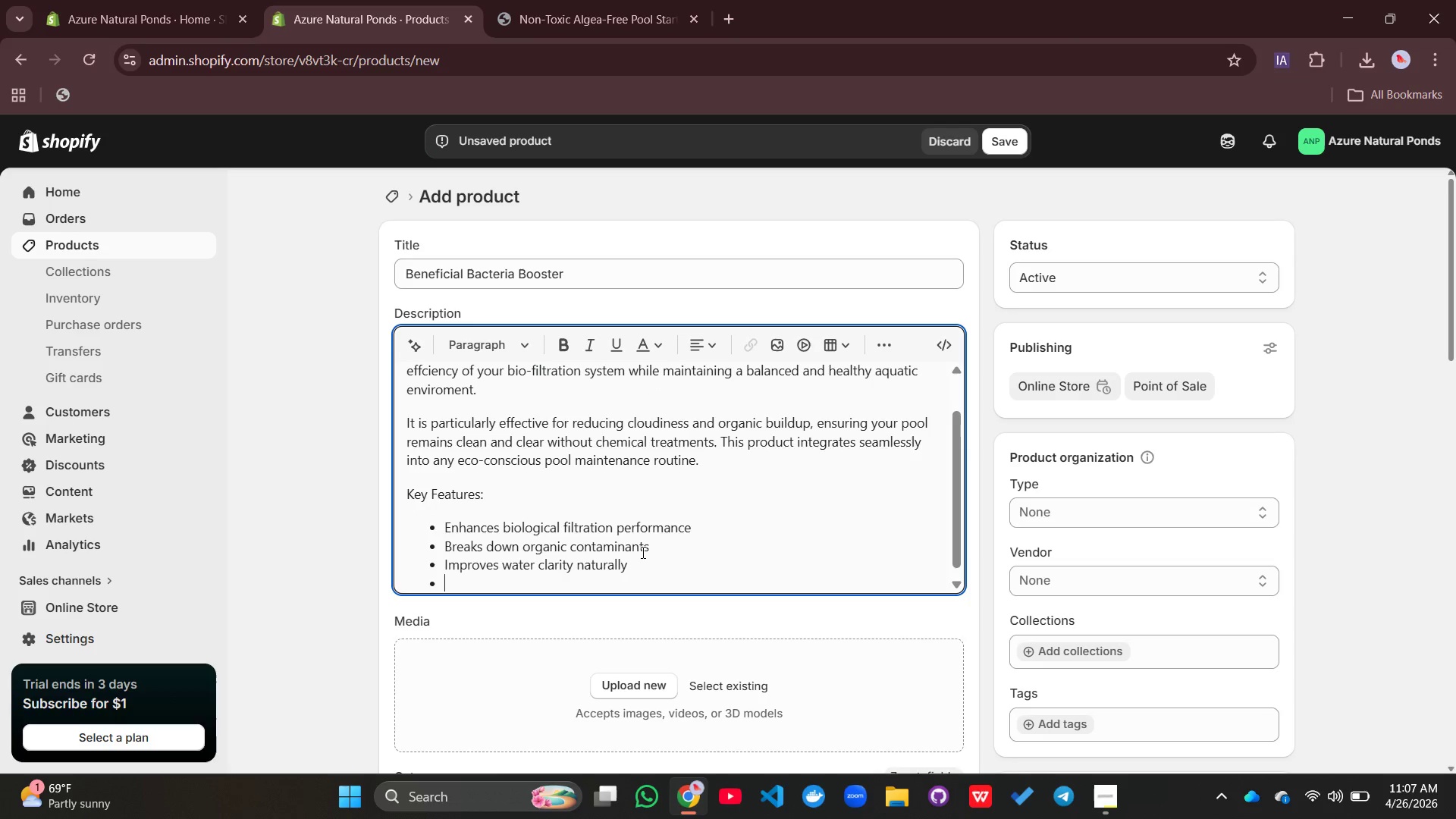 
type(Completely chemical-safe )
key(Backspace)
key(Backspace)
key(Backspace)
key(Backspace)
type(free solution)
 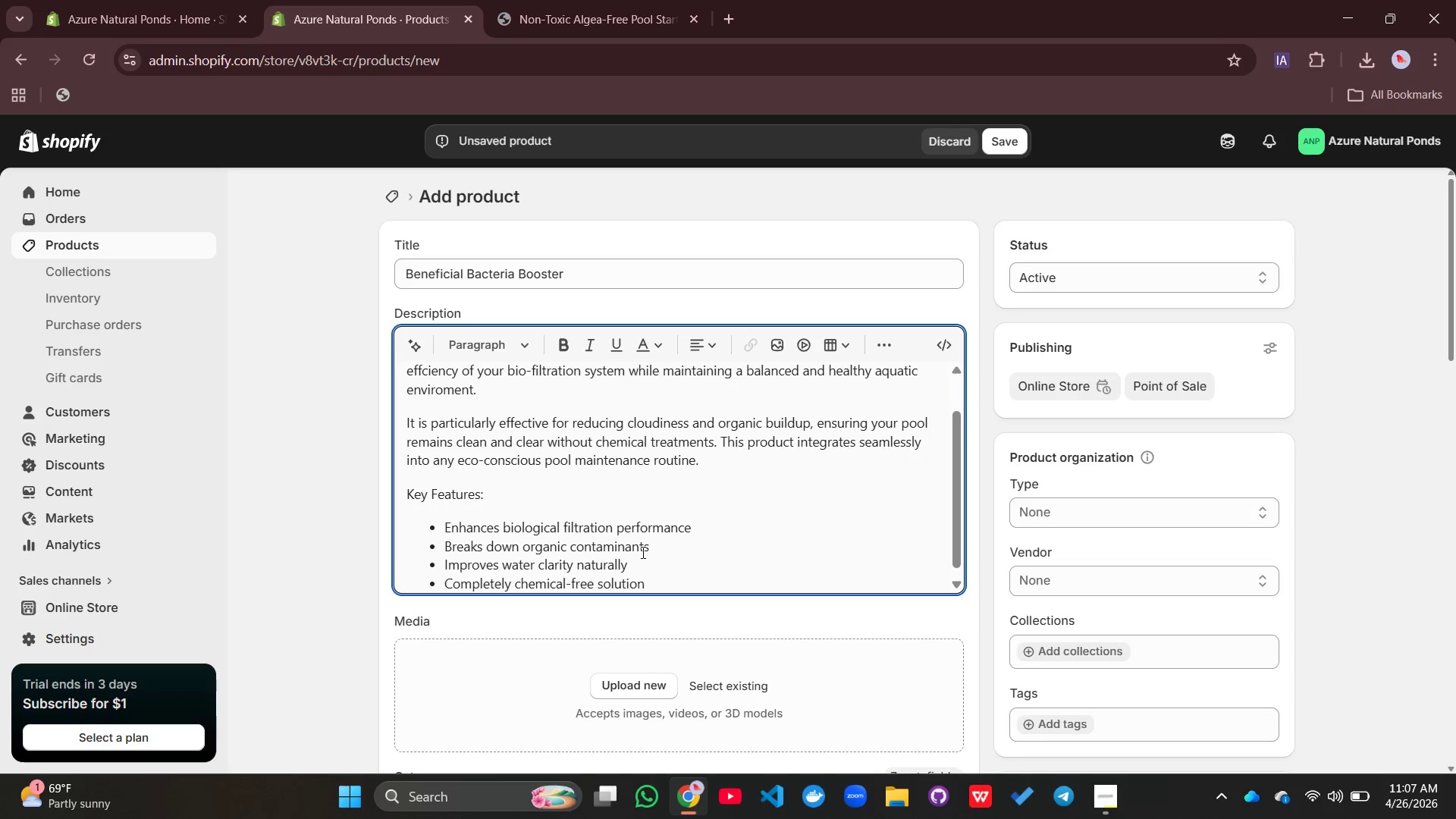 
wait(24.83)
 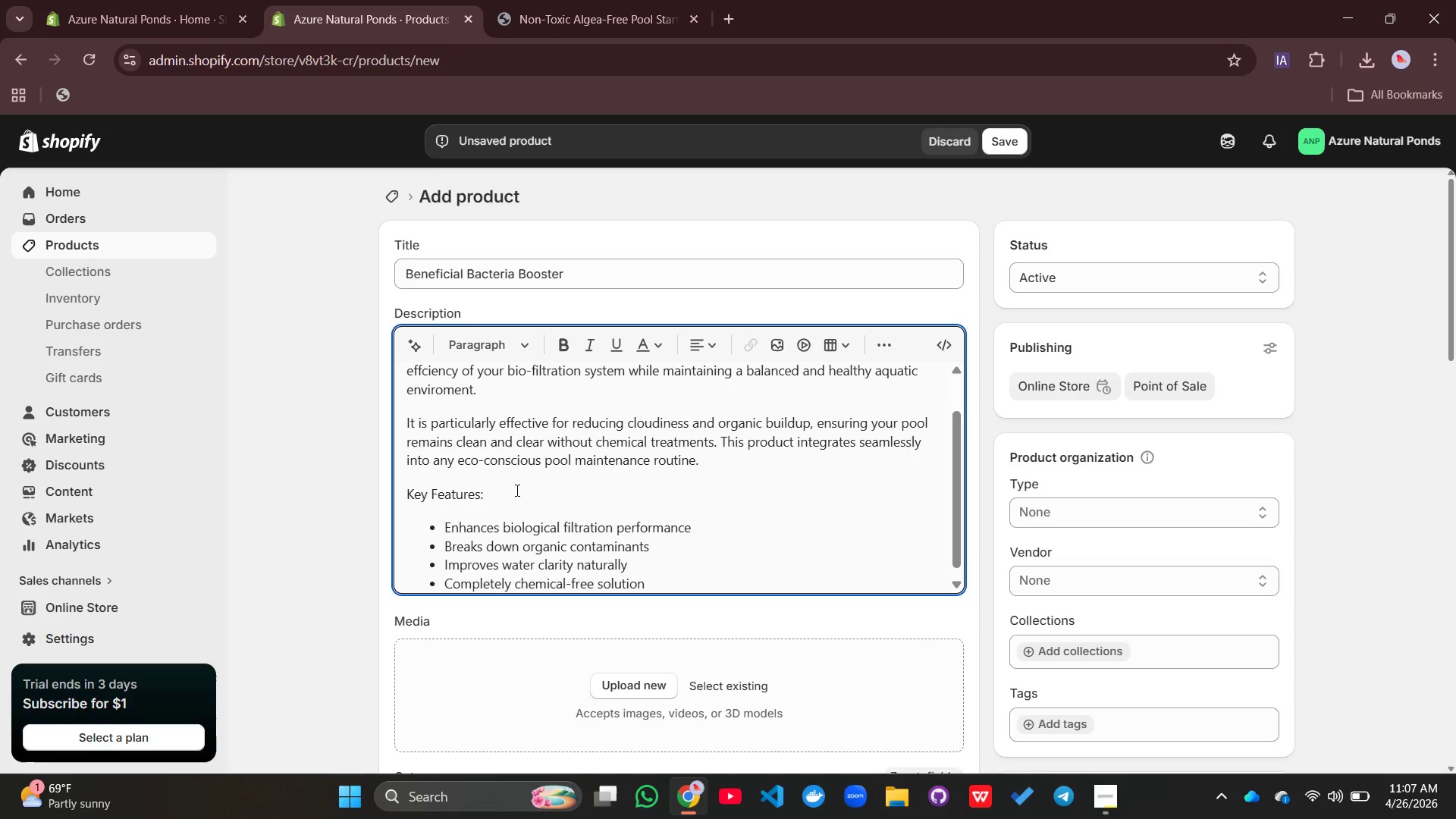 
key(Enter)
 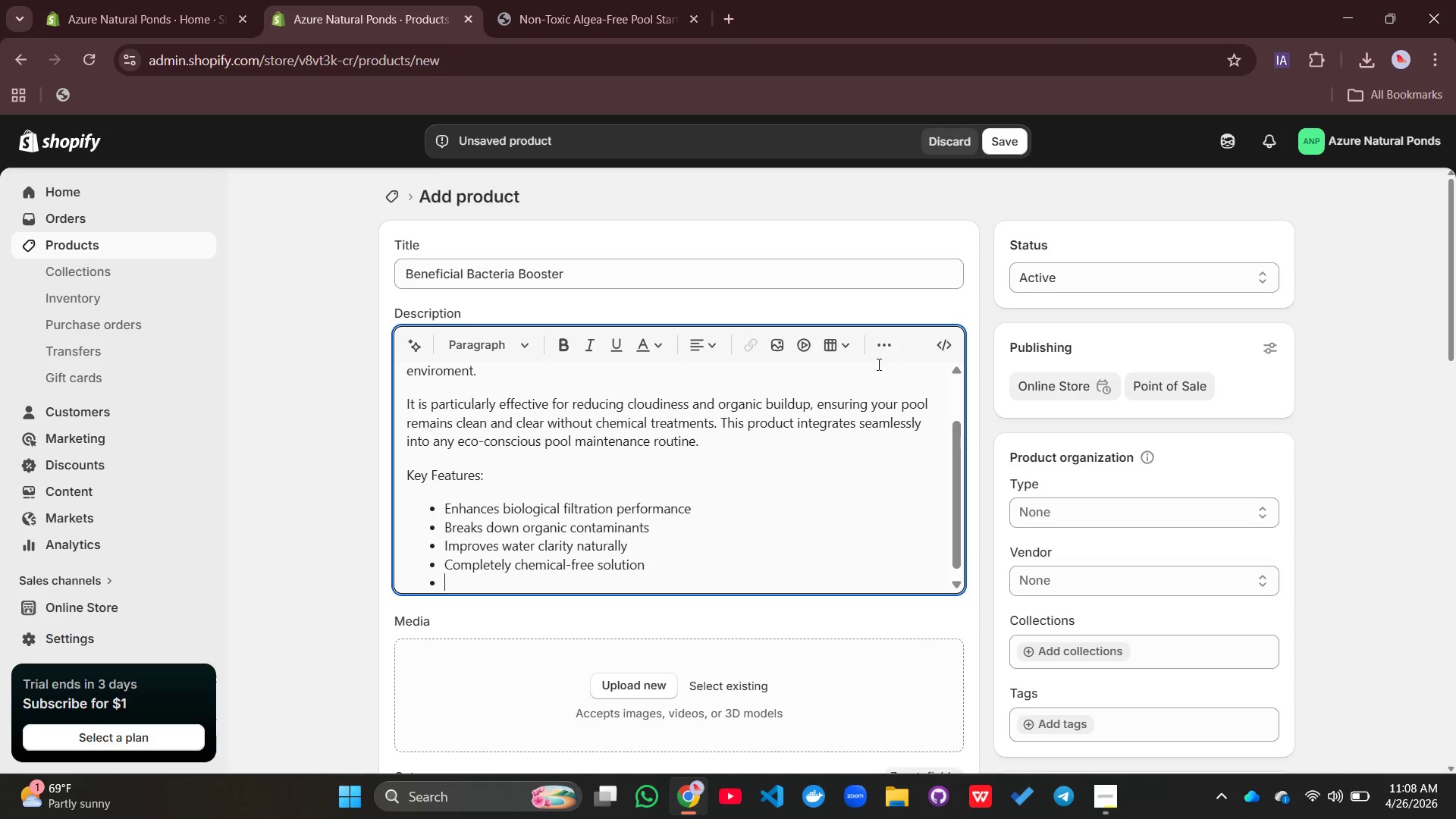 
left_click([880, 346])
 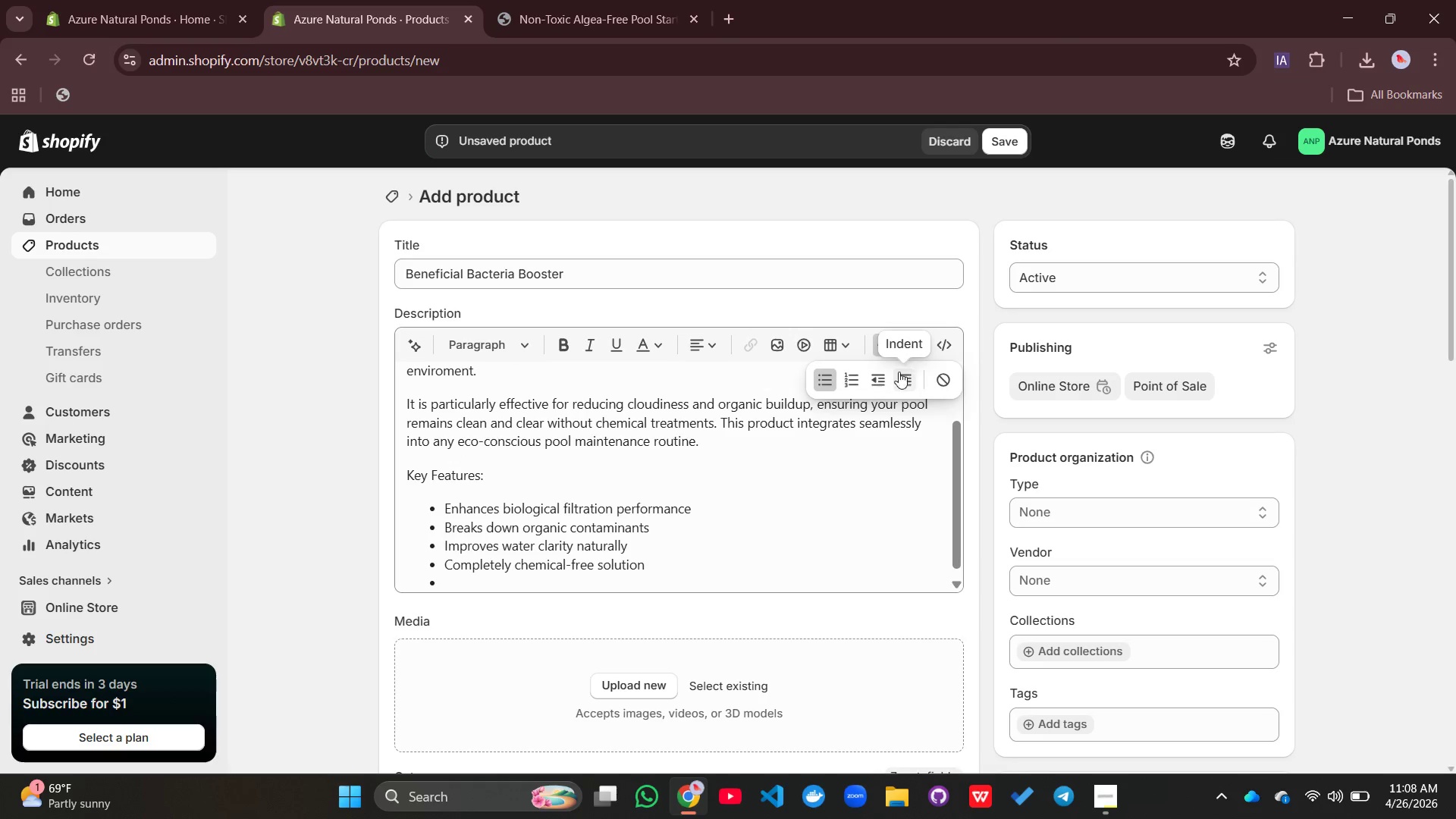 
left_click([824, 379])
 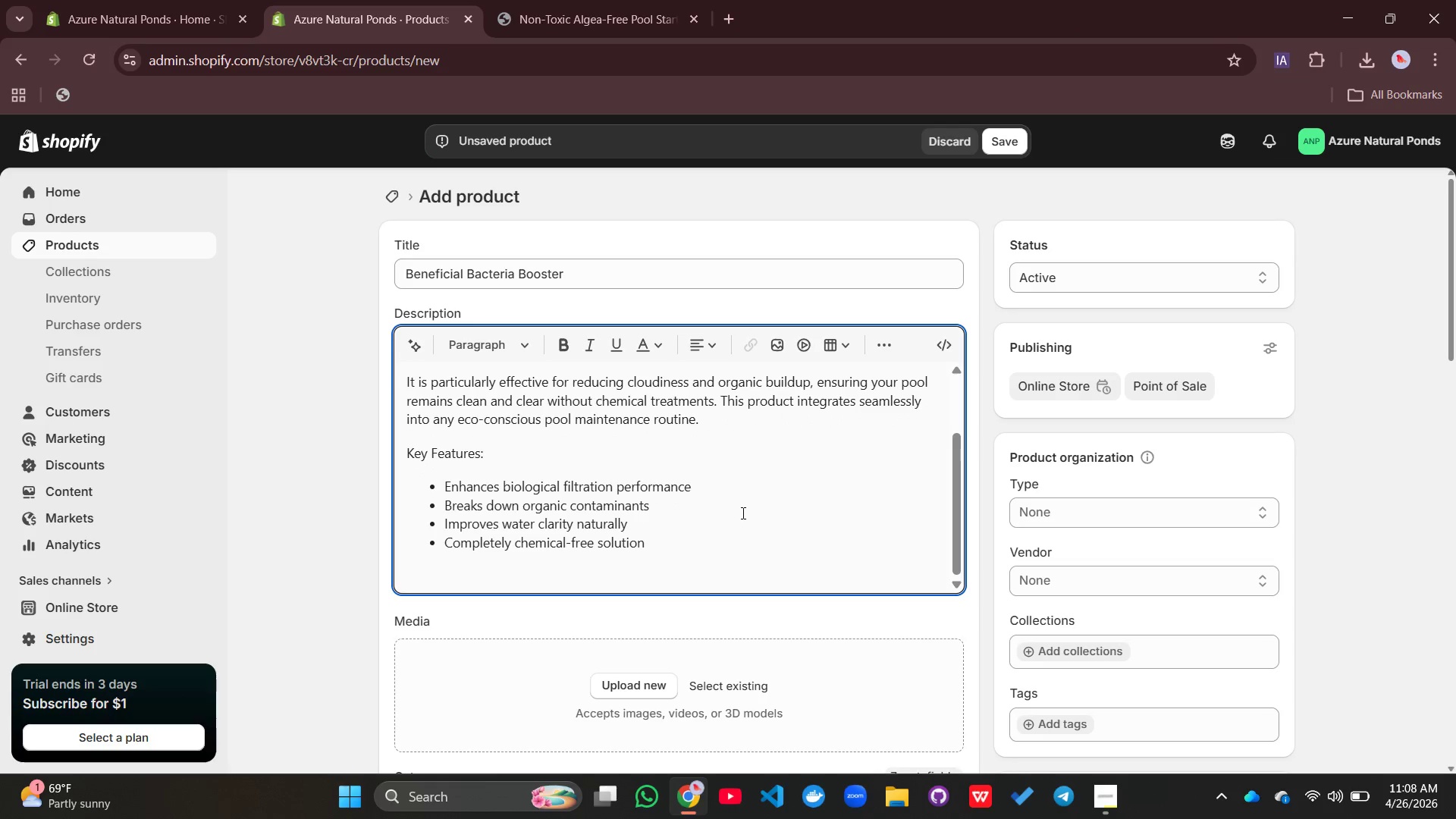 
type(Included:)
 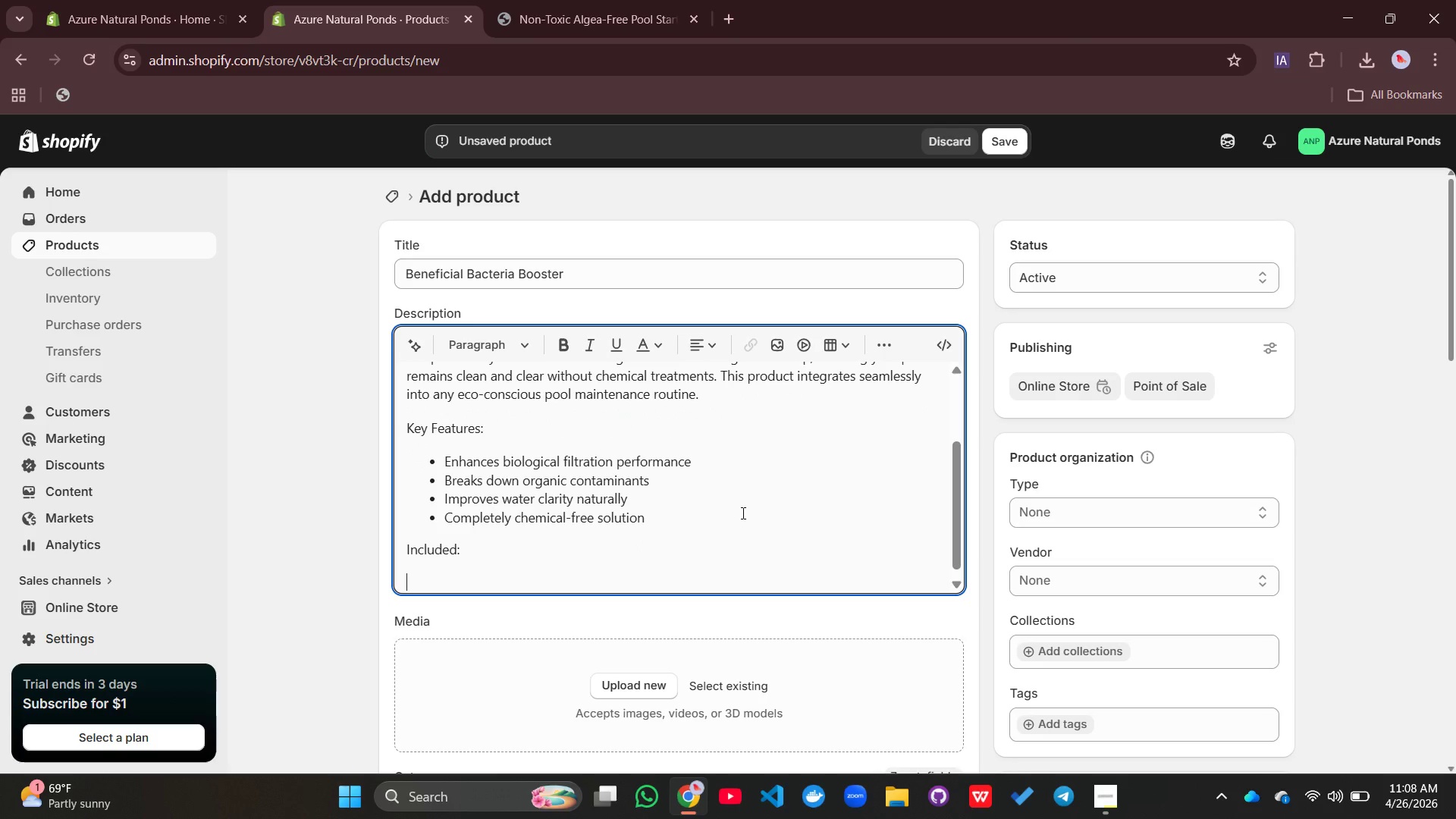 
 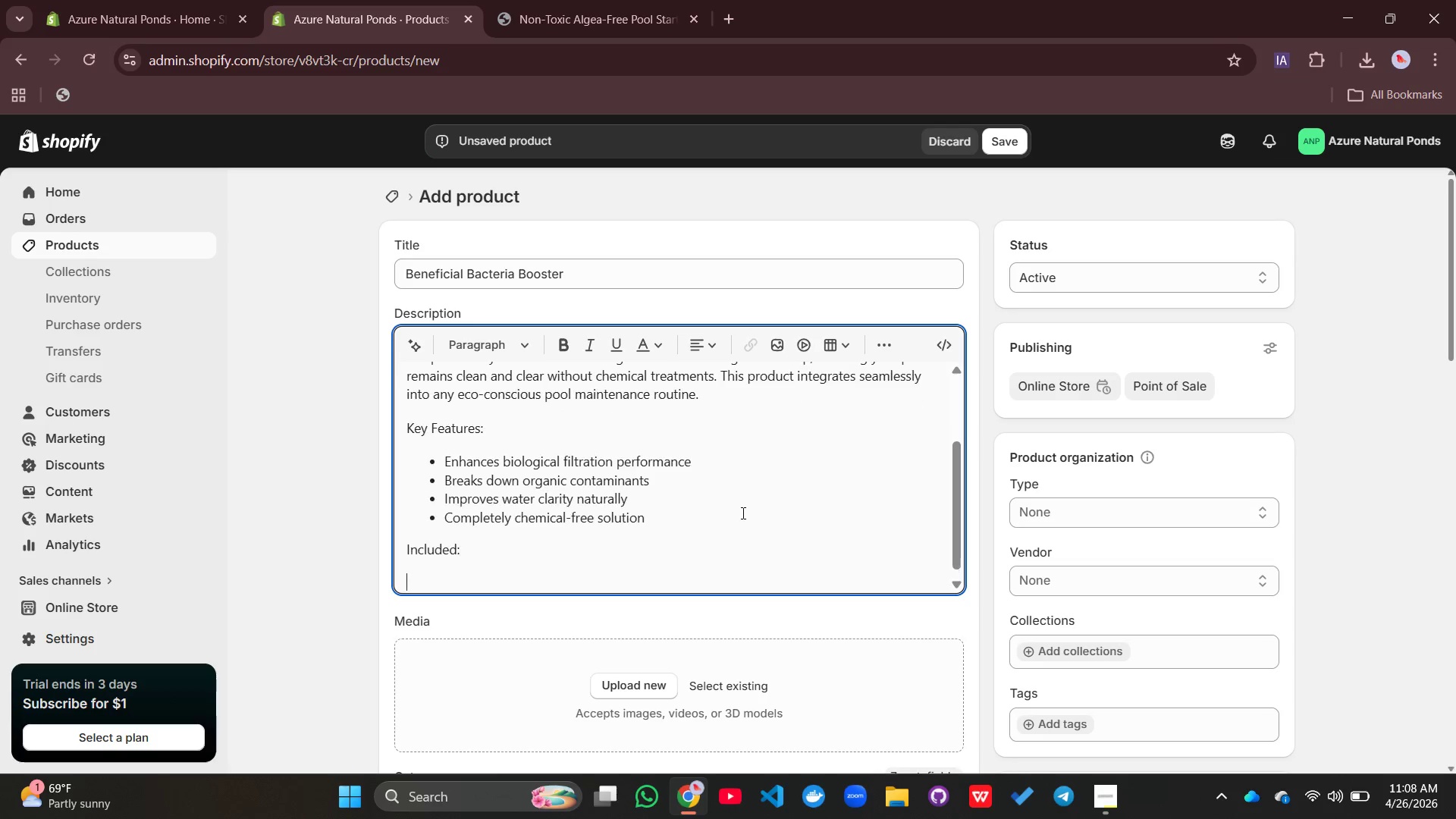 
key(Enter)
 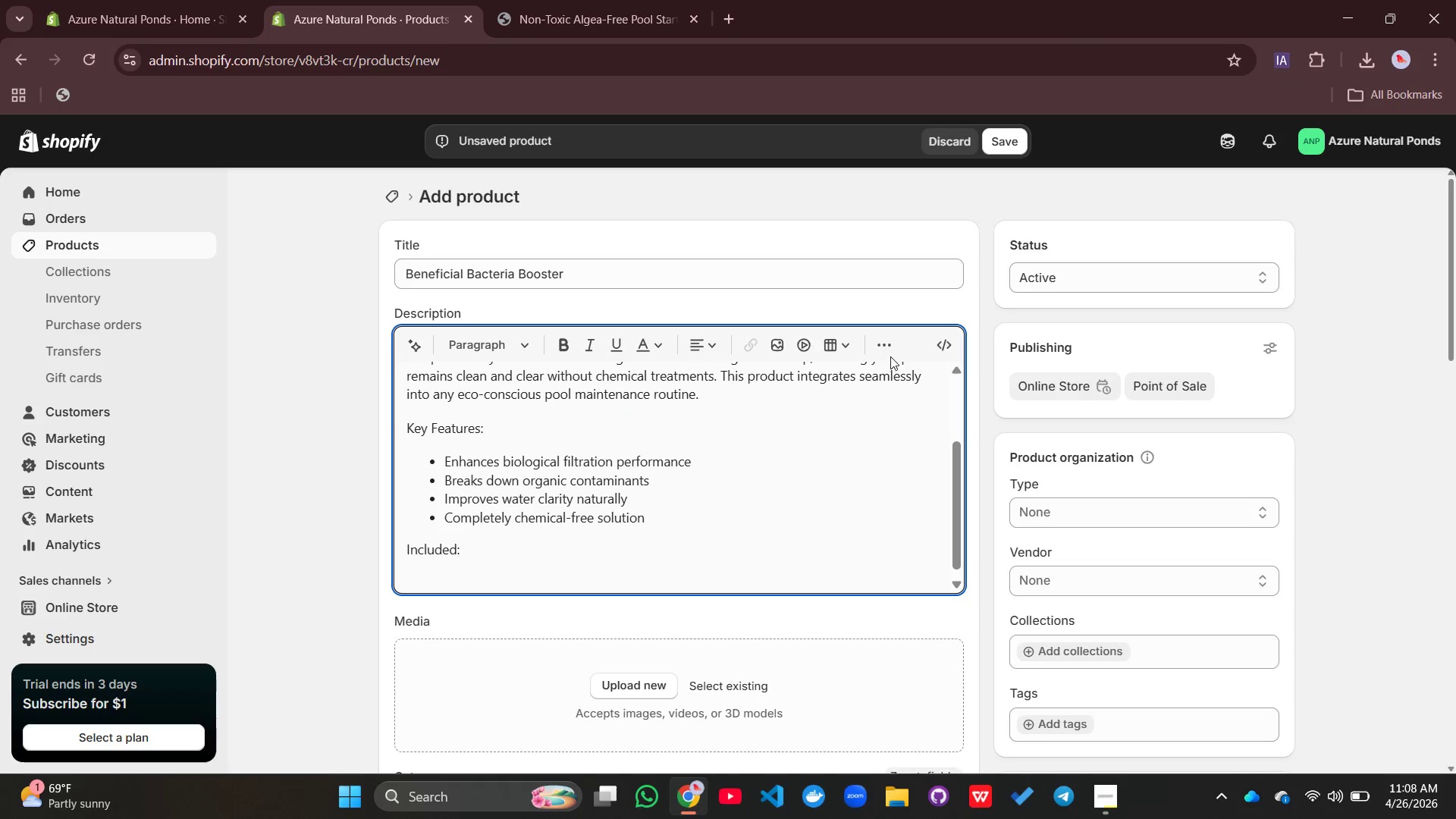 
left_click([883, 350])
 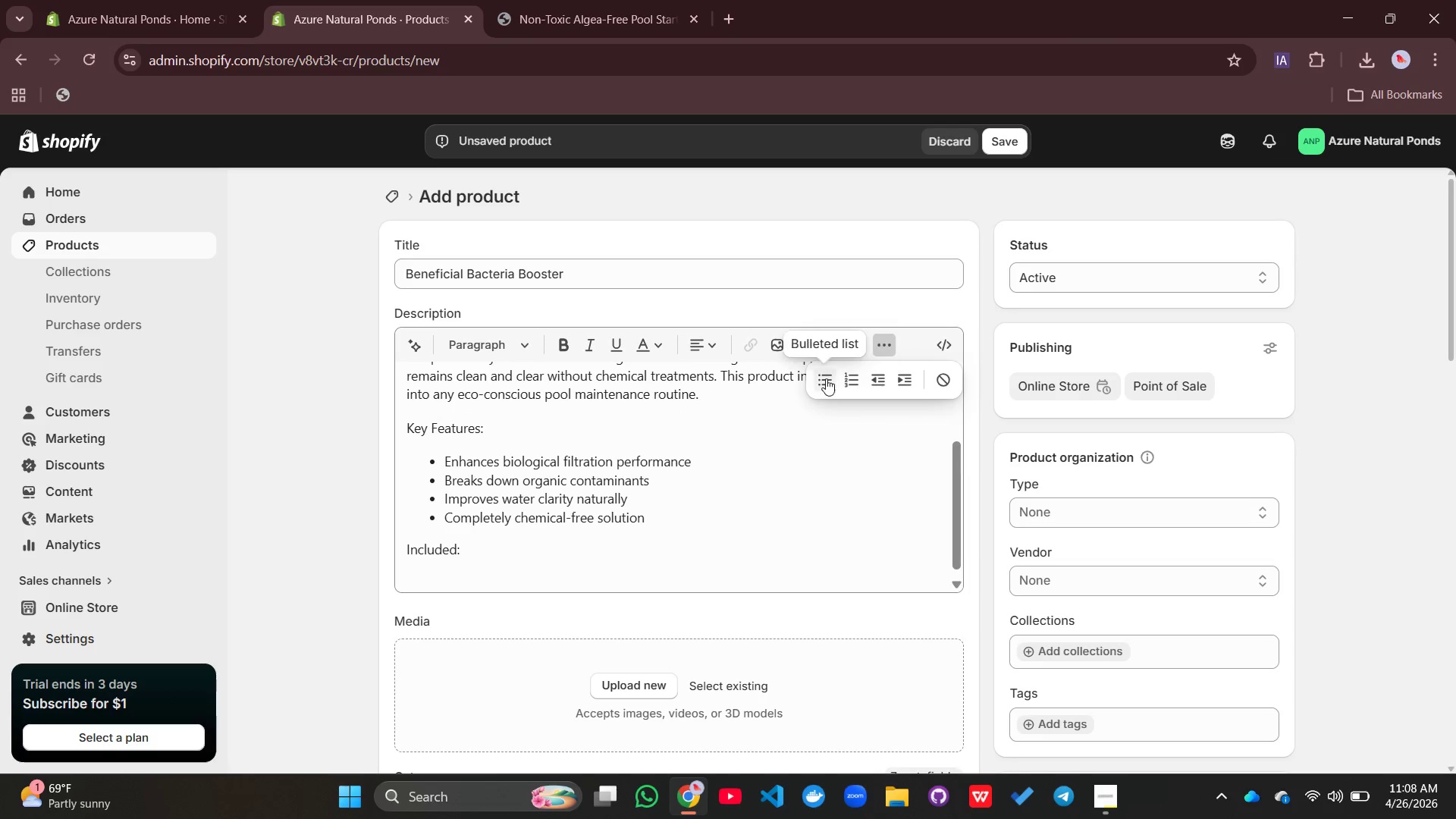 
left_click([826, 378])
 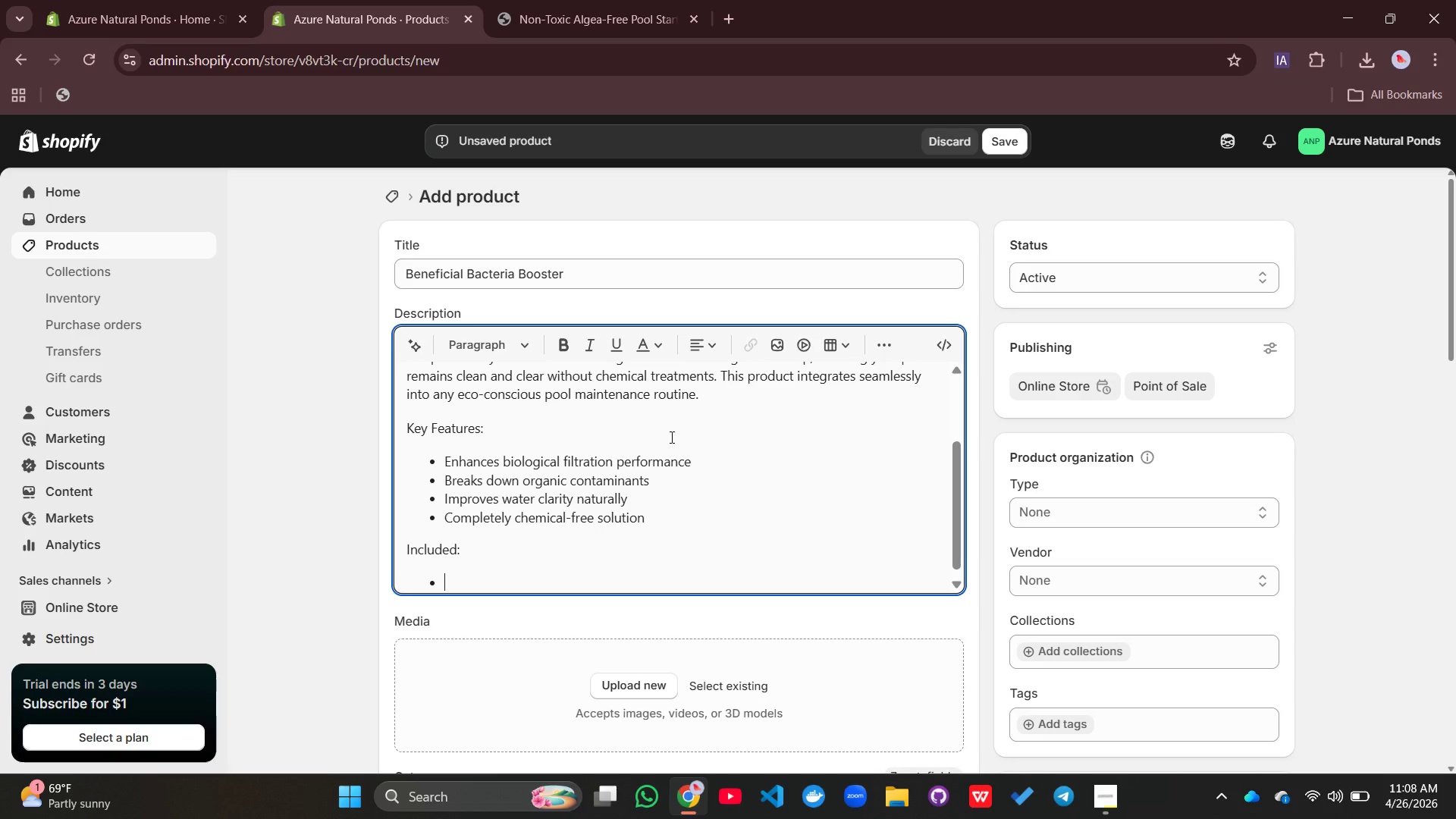 
wait(22.7)
 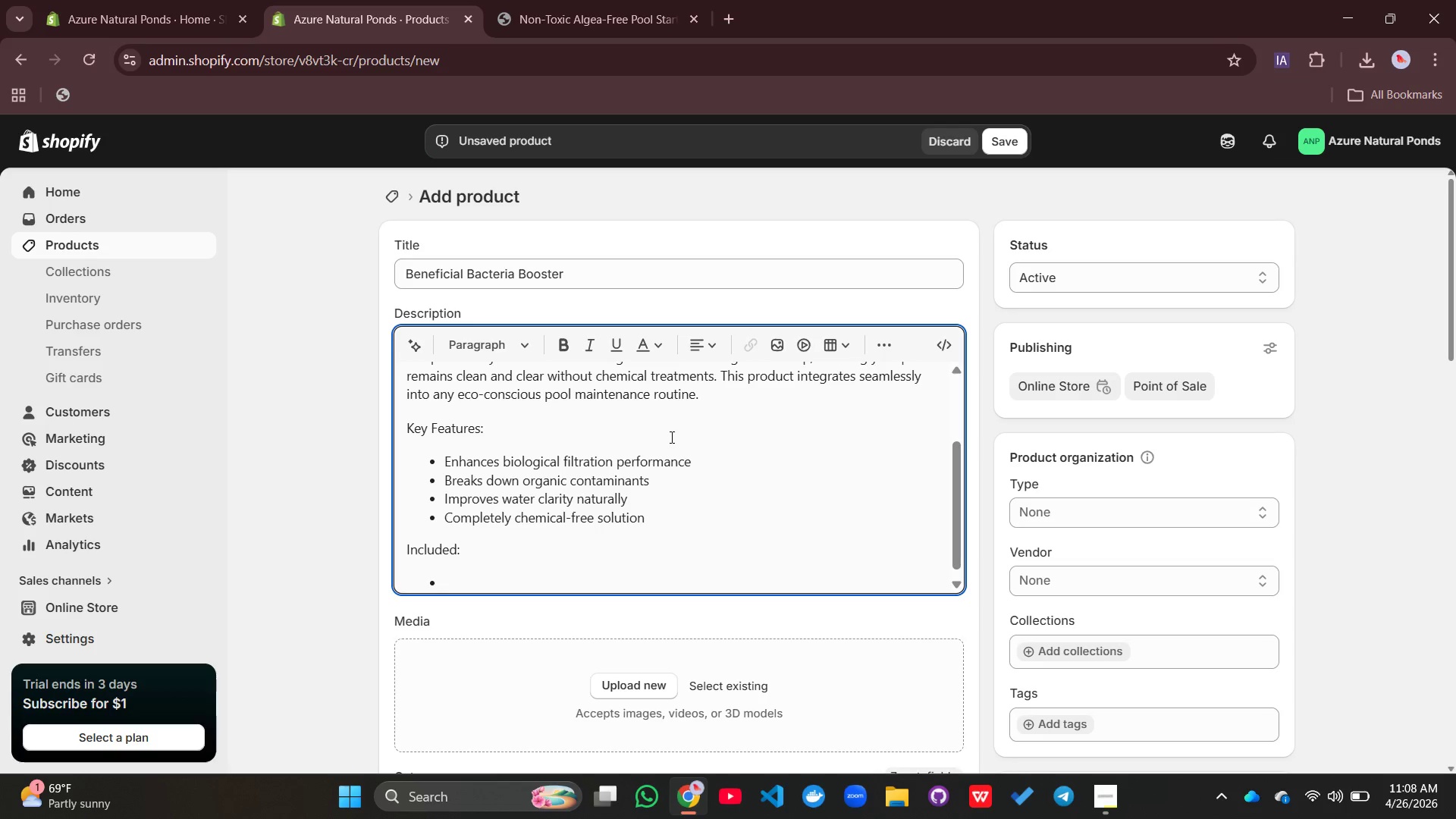 
type(High potency bacterial culutrs)
 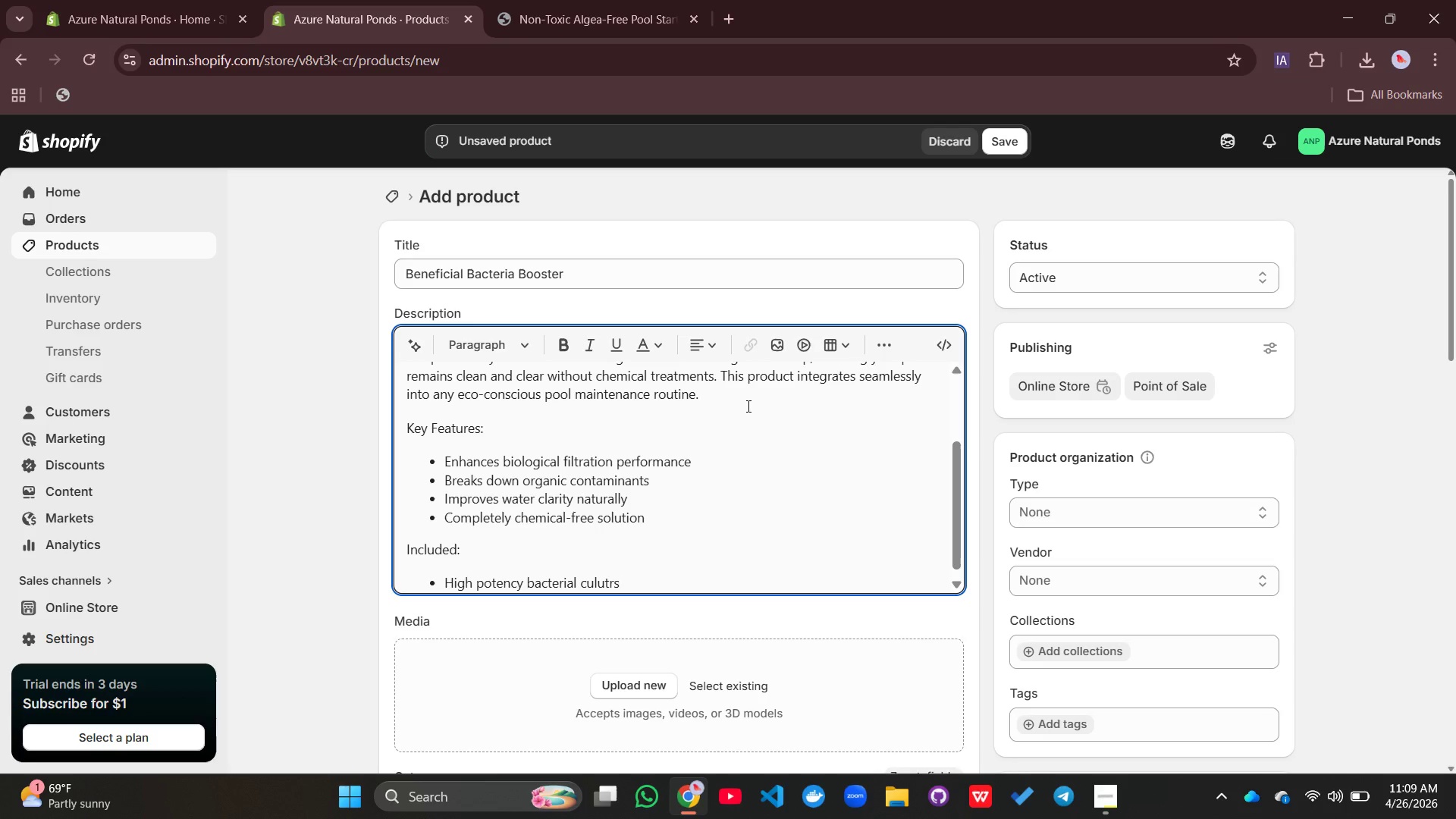 
wait(27.0)
 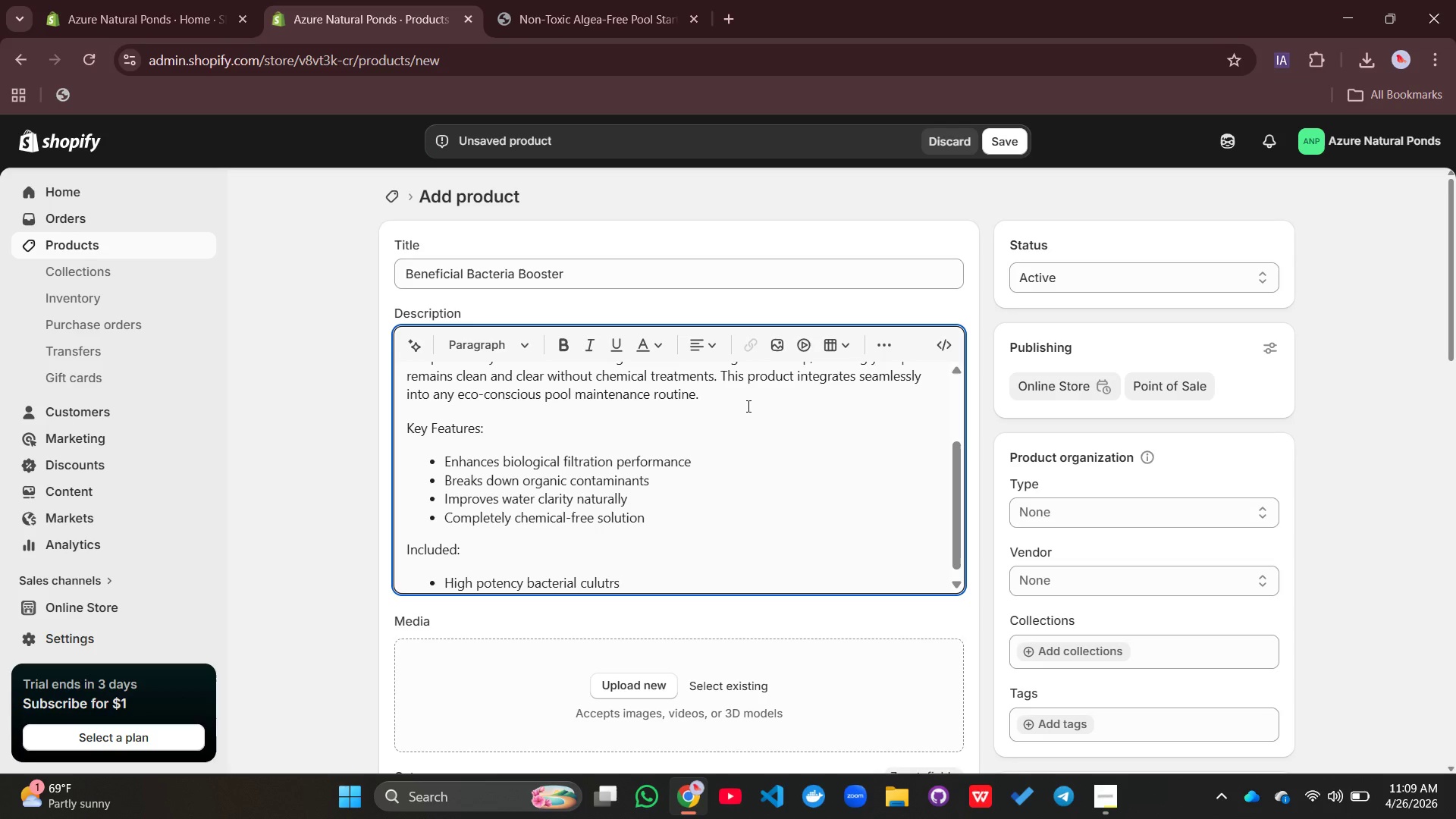 
key(Backspace)
type(es)
 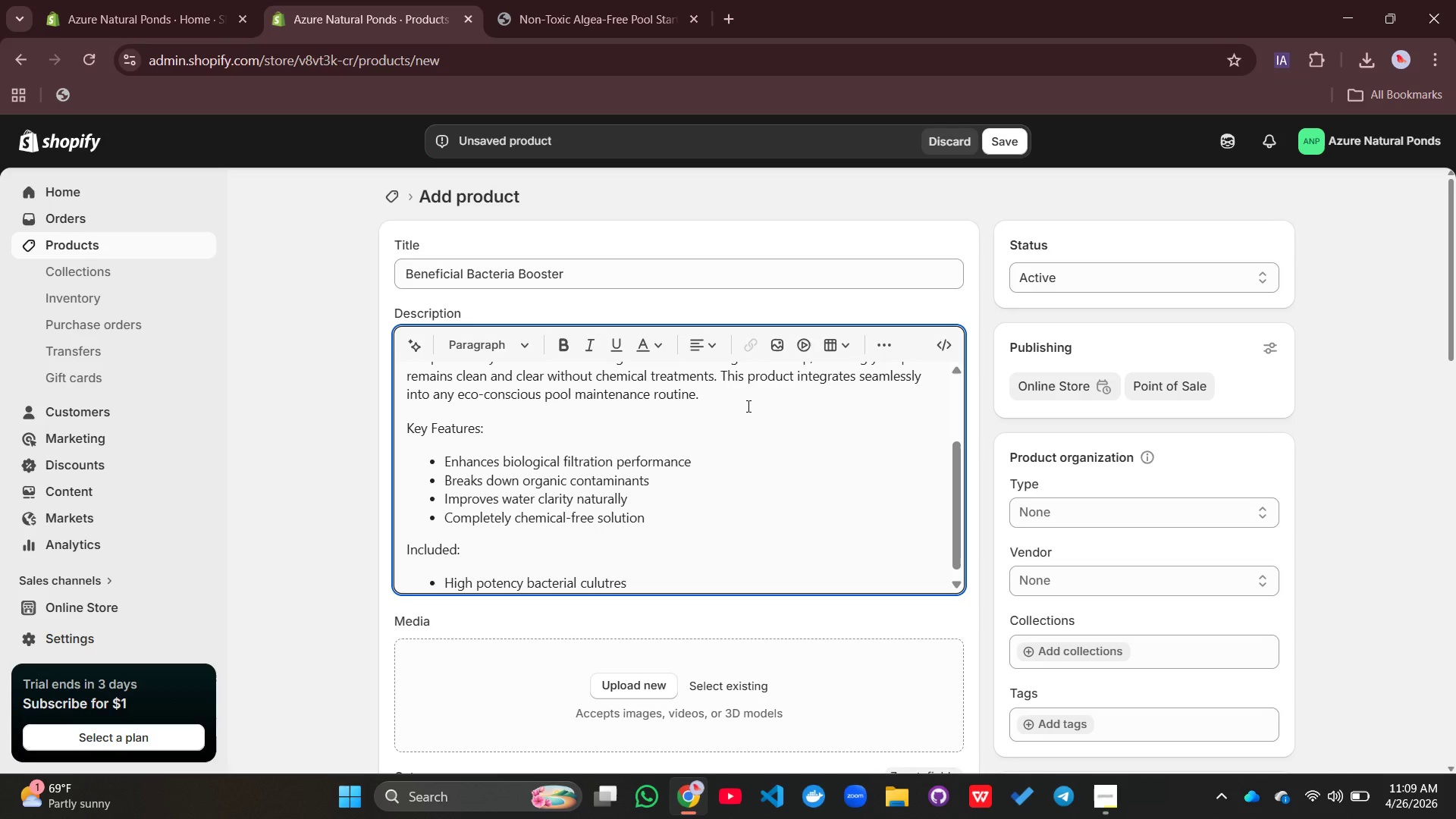 
key(Enter)
 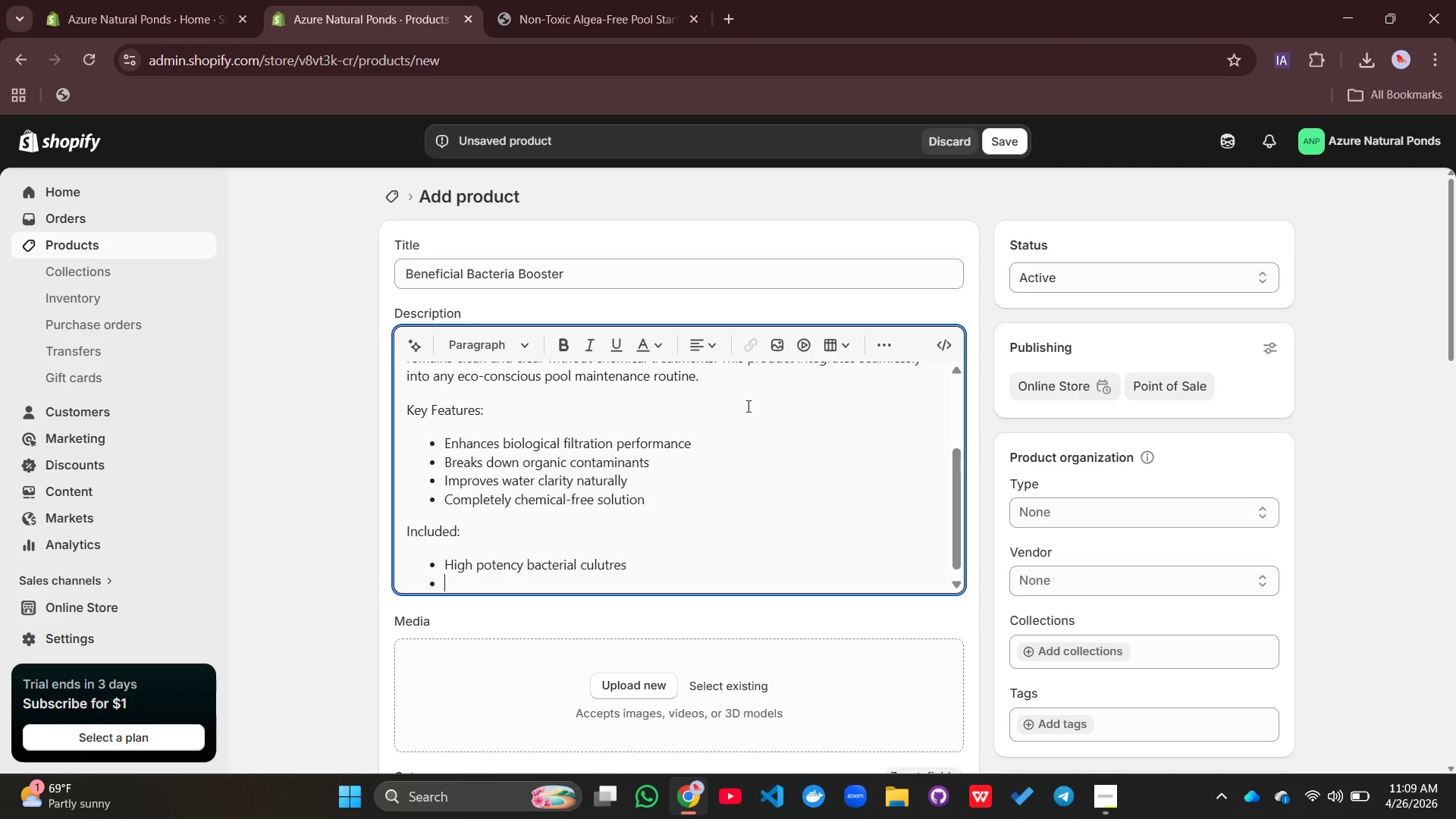 
type(Easy-)
 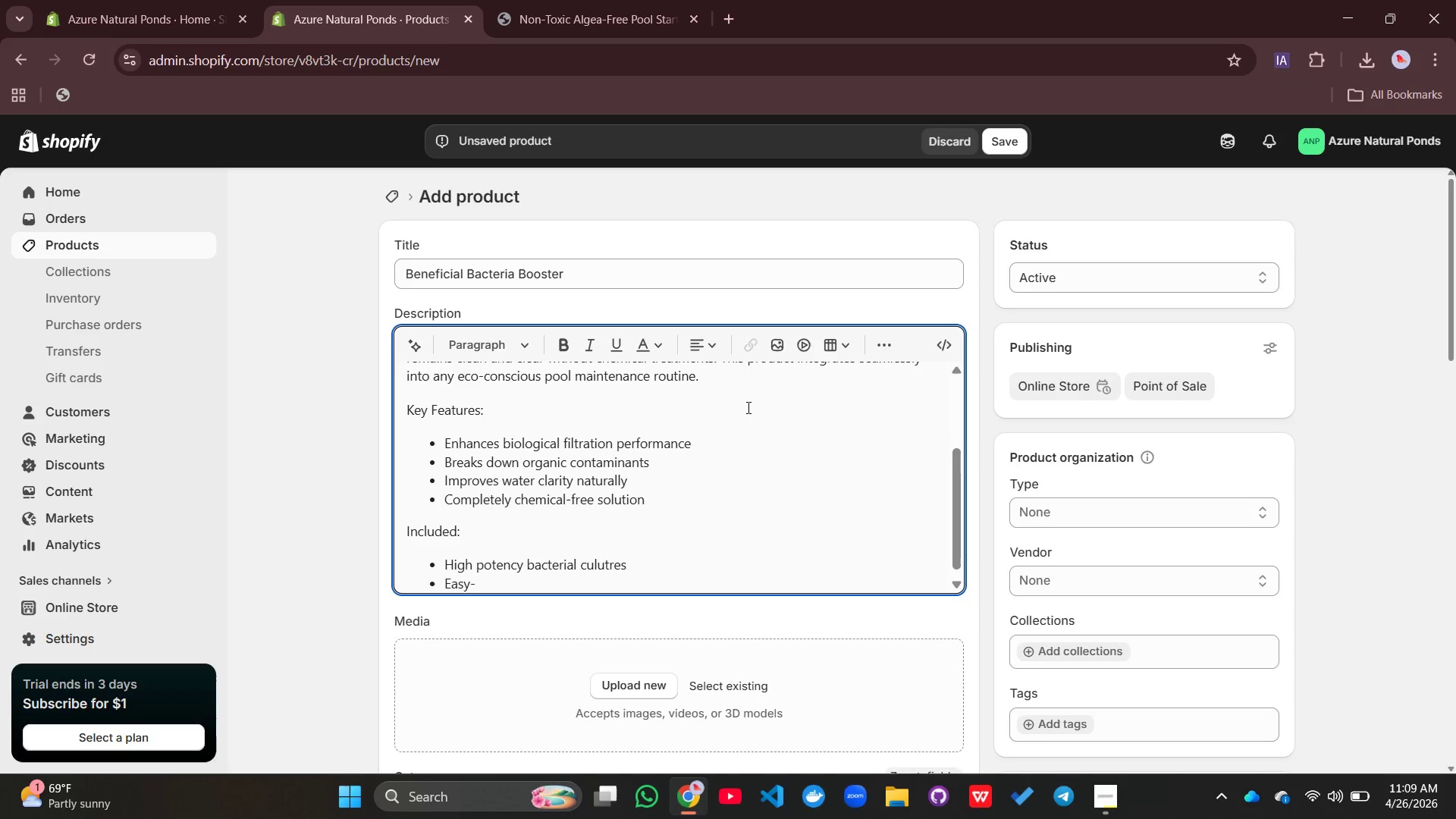 
type(to-follow activario)
key(Backspace)
key(Backspace)
type(tion instruction)
 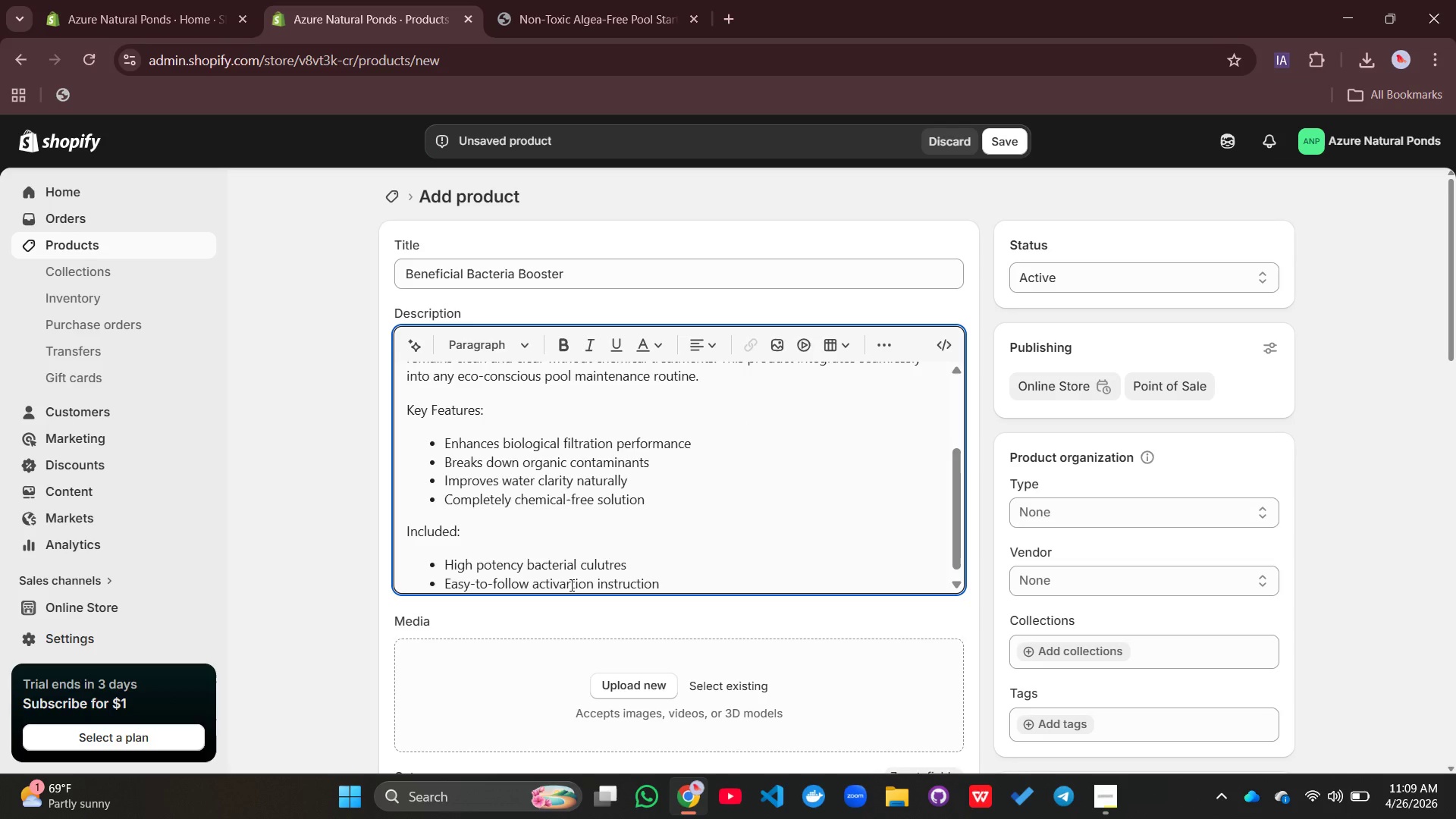 
key(Equal)
 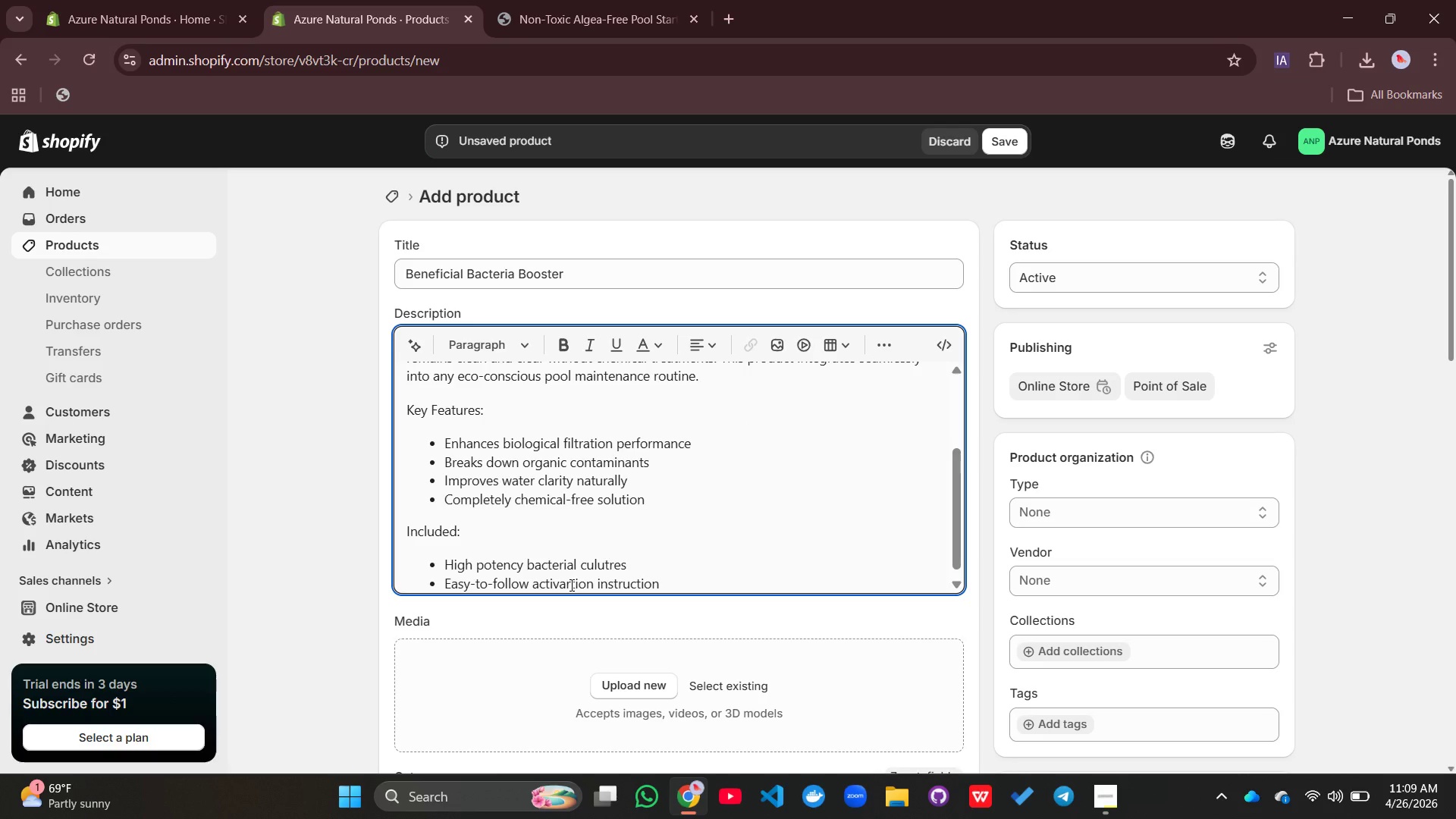 
key(Backspace)
 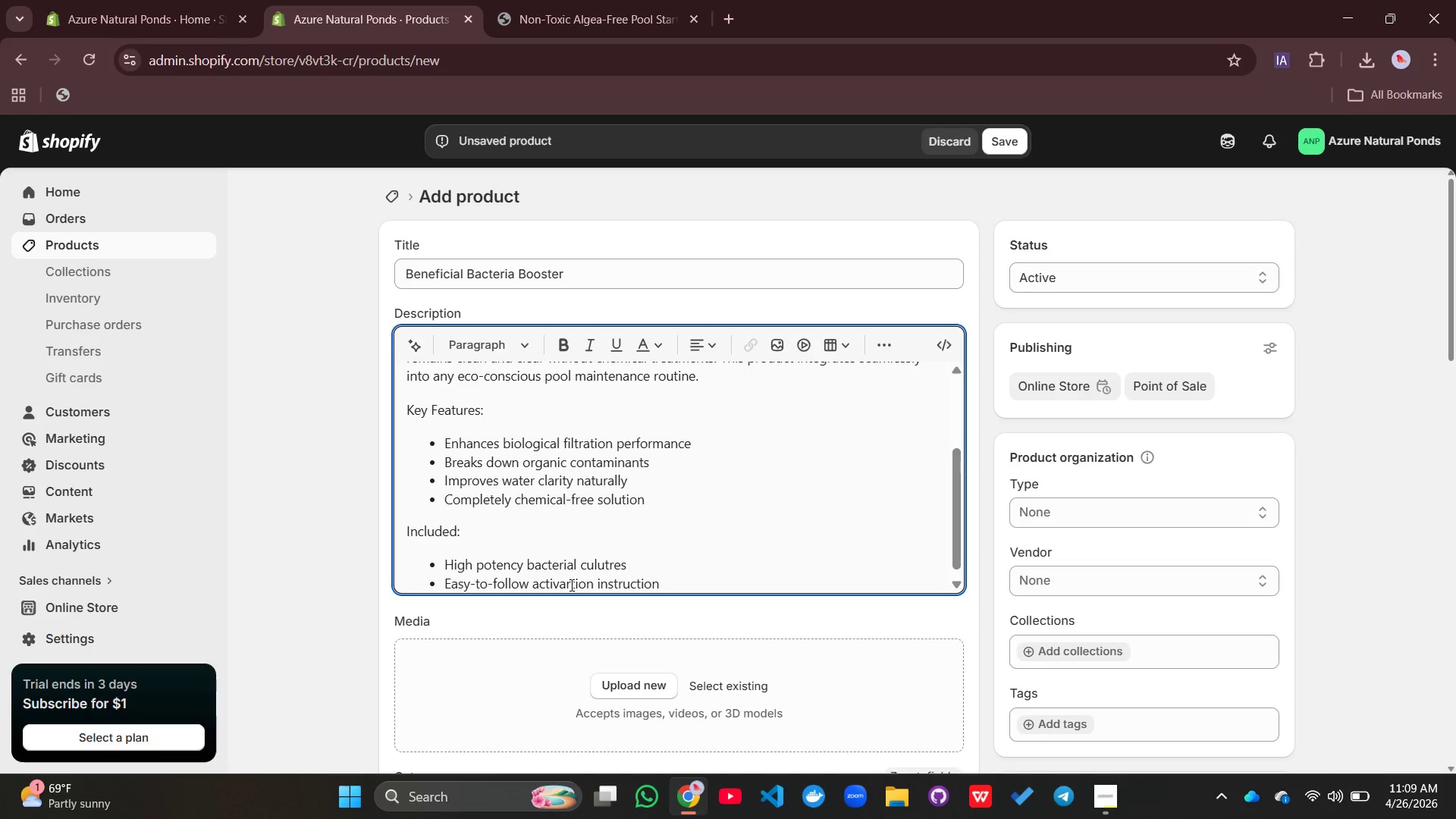 
left_click([570, 585])
 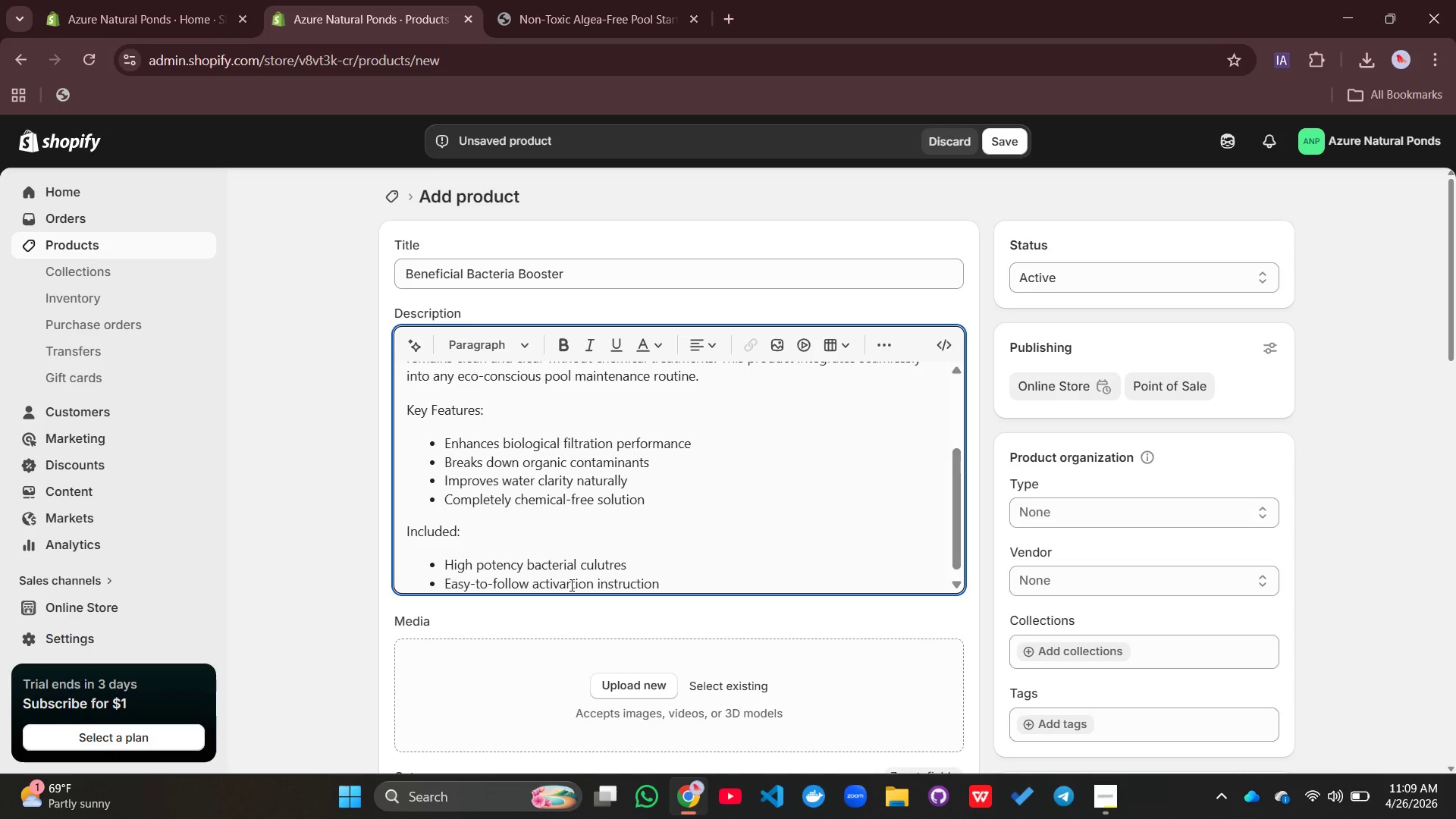 
key(Backspace)
 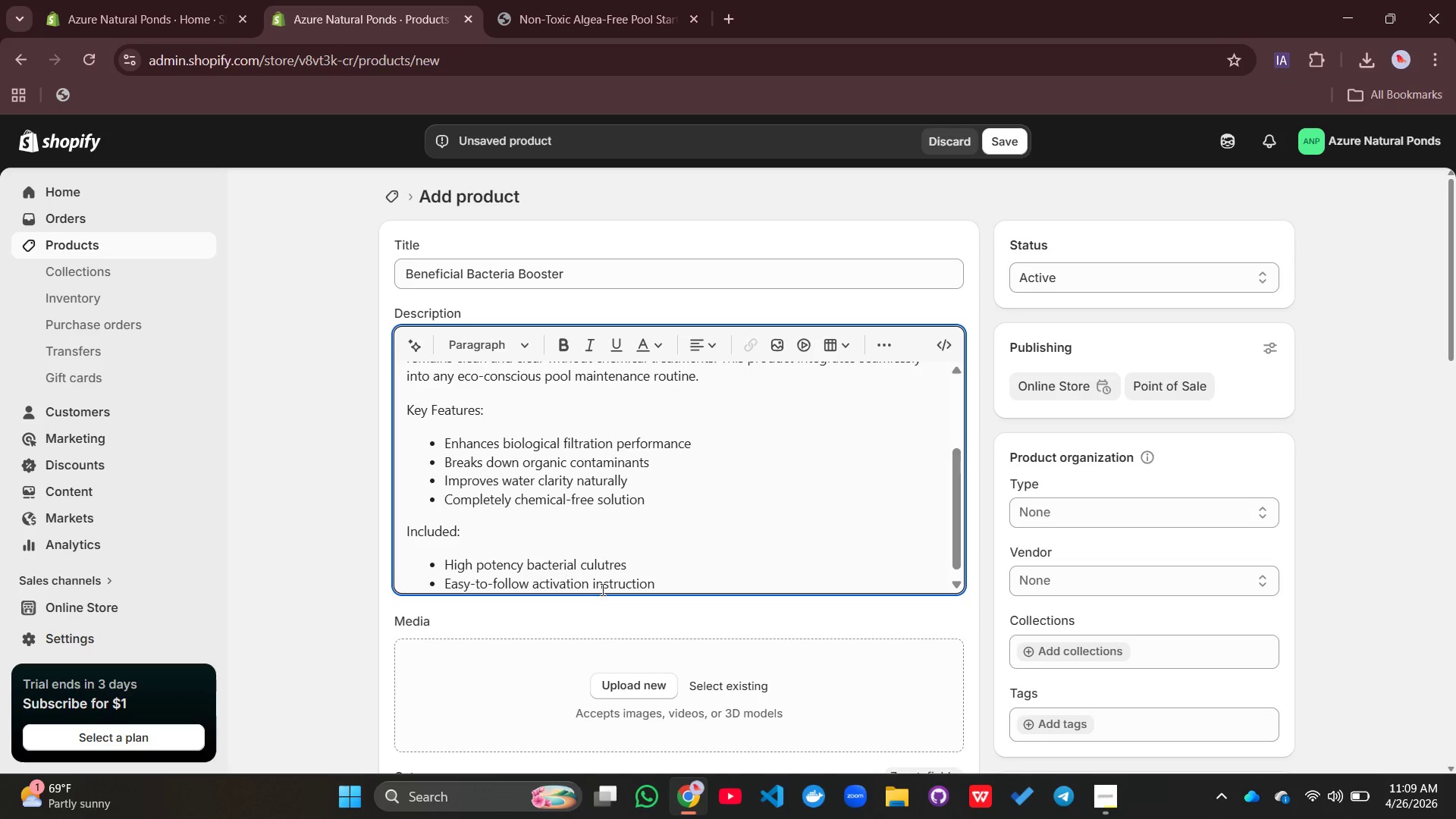 
left_click([667, 588])
 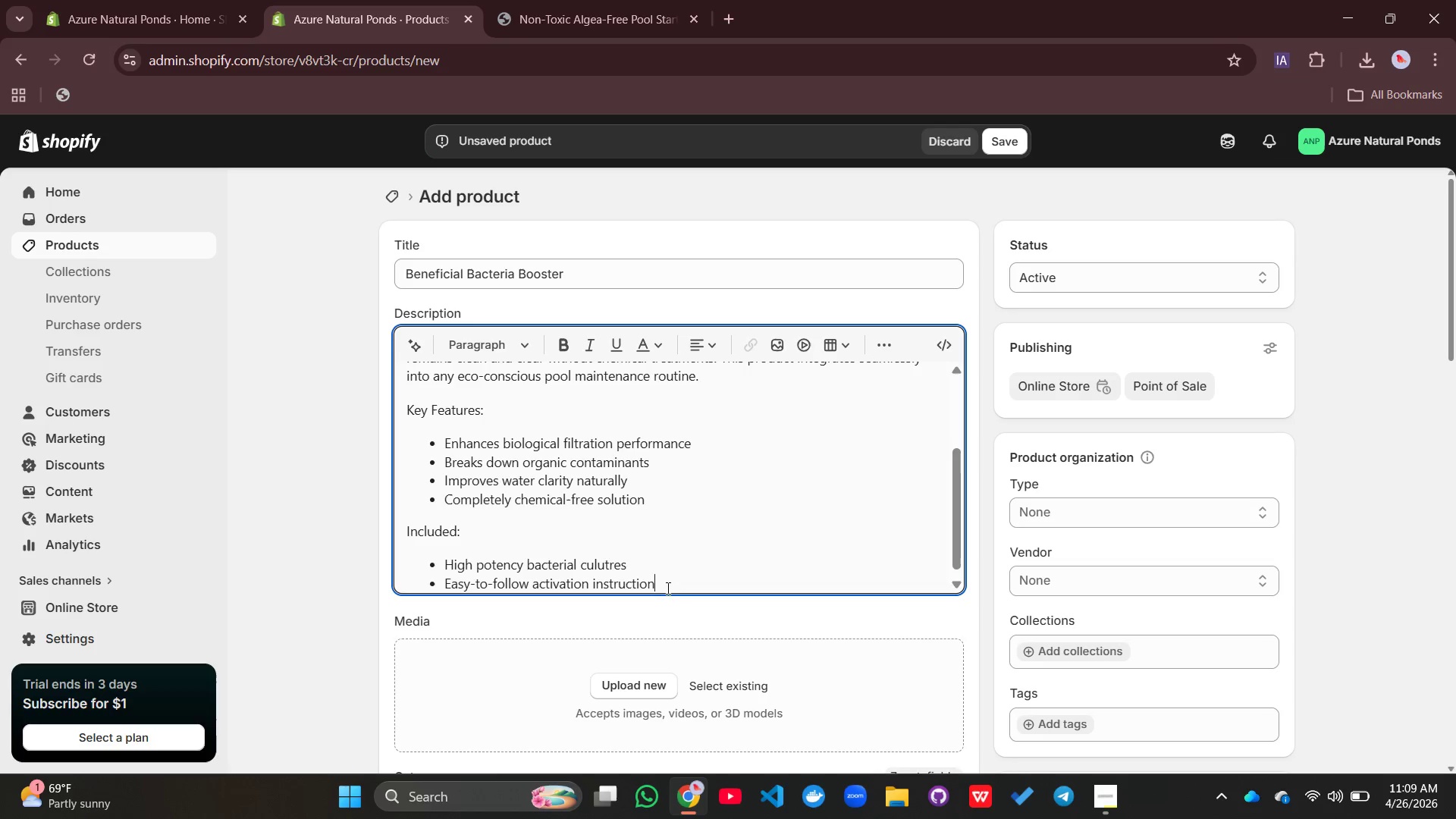 
key(S)
 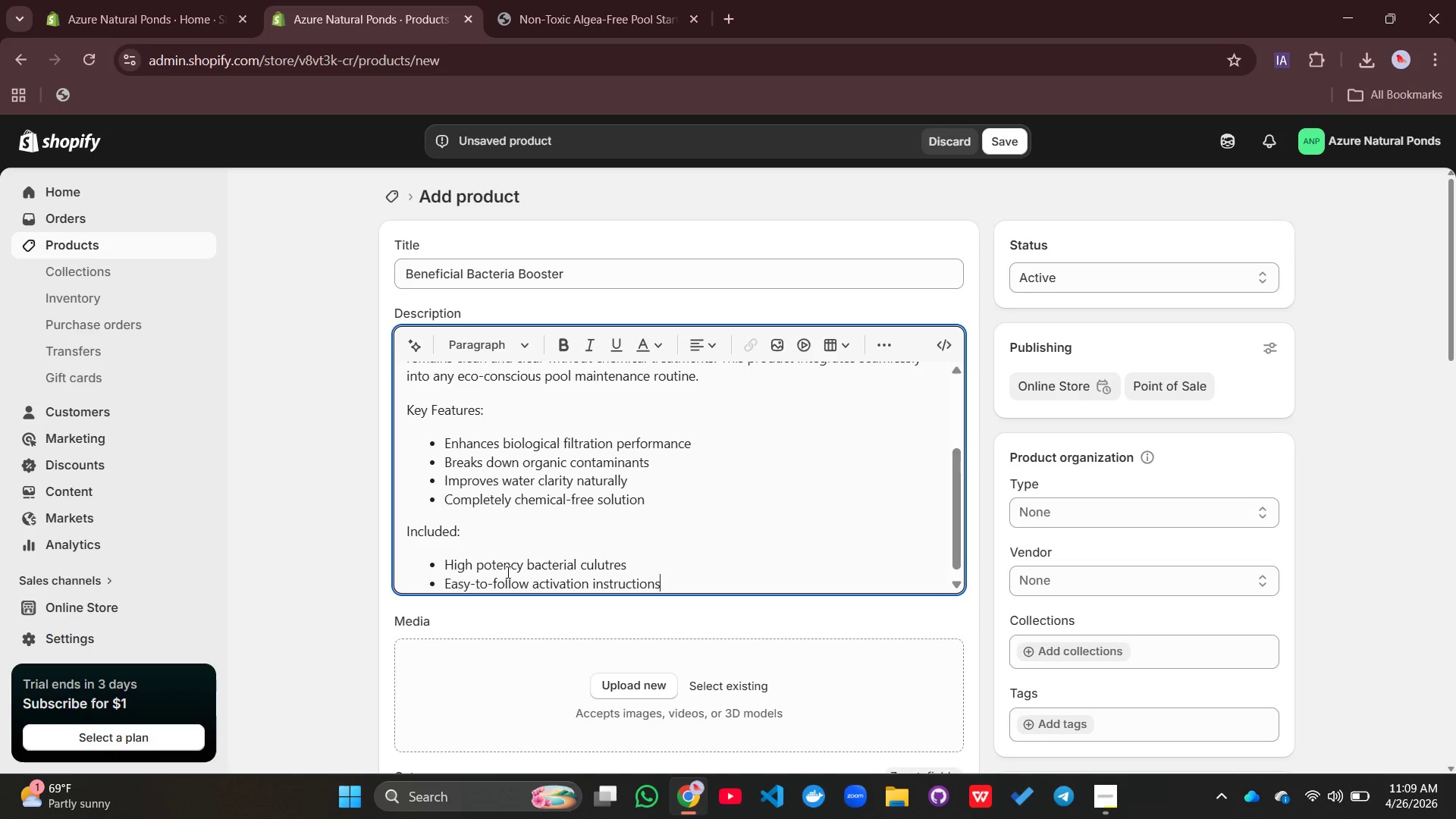 
wait(5.81)
 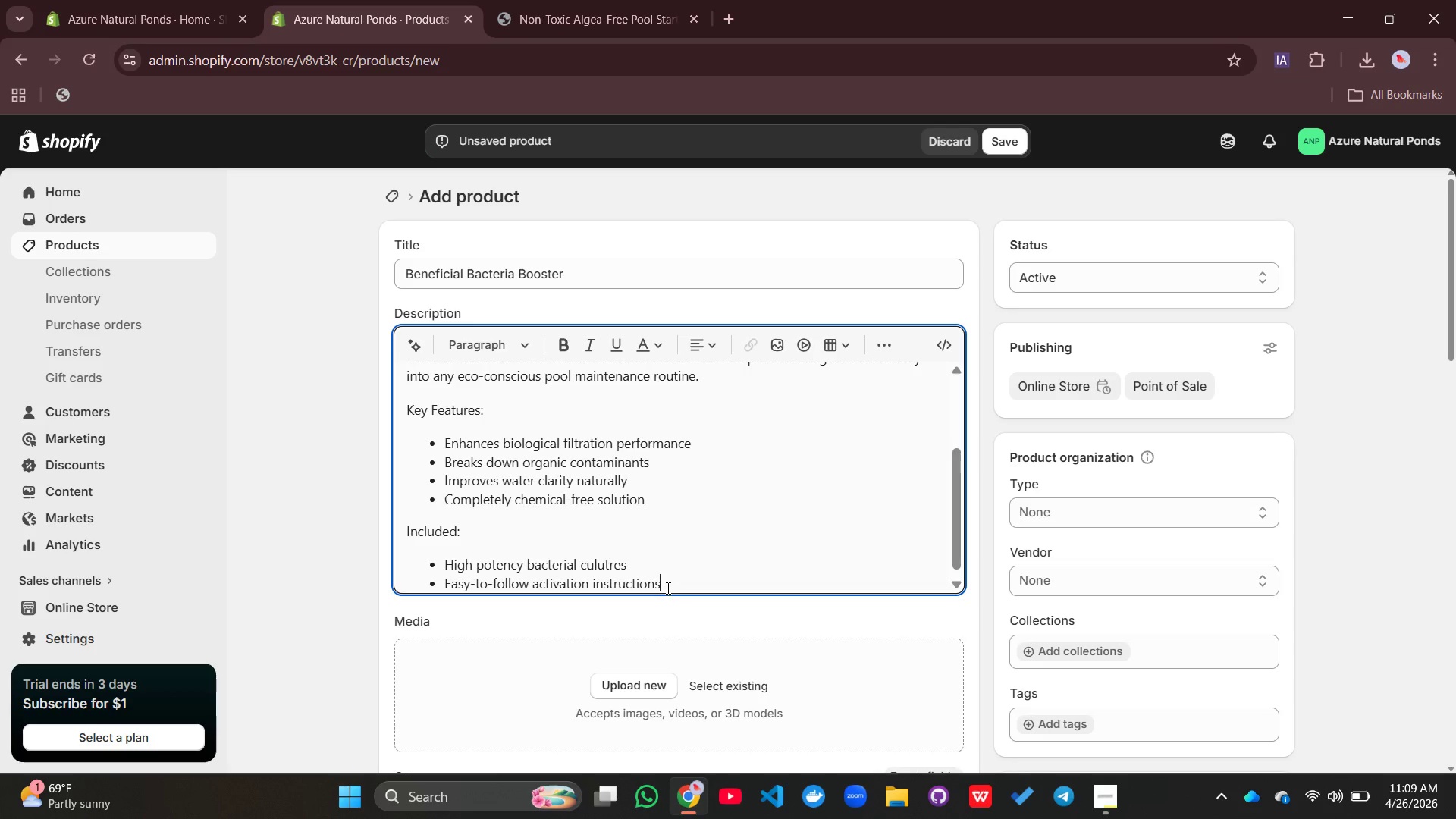 
left_click([477, 566])
 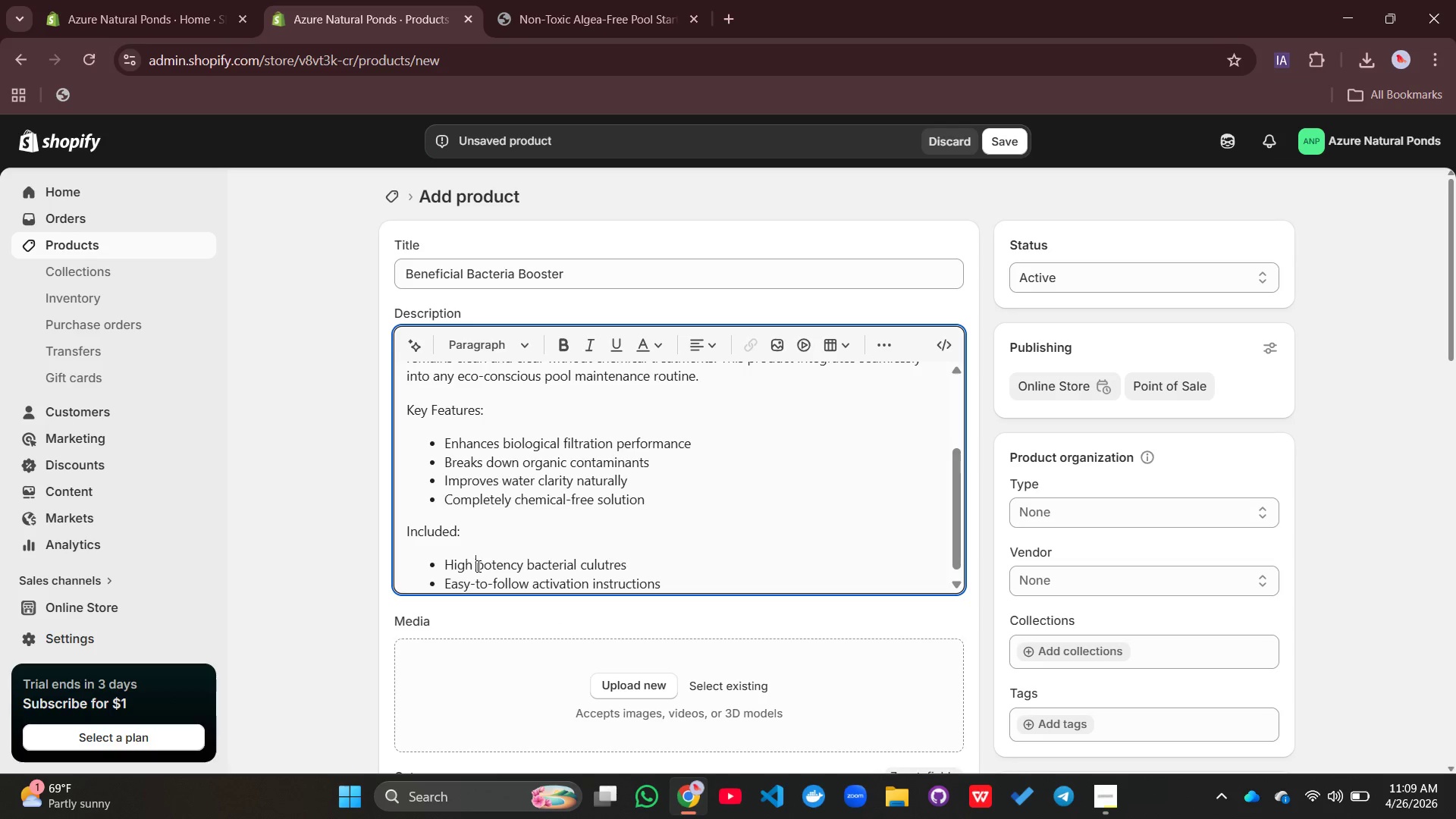 
key(Backspace)
 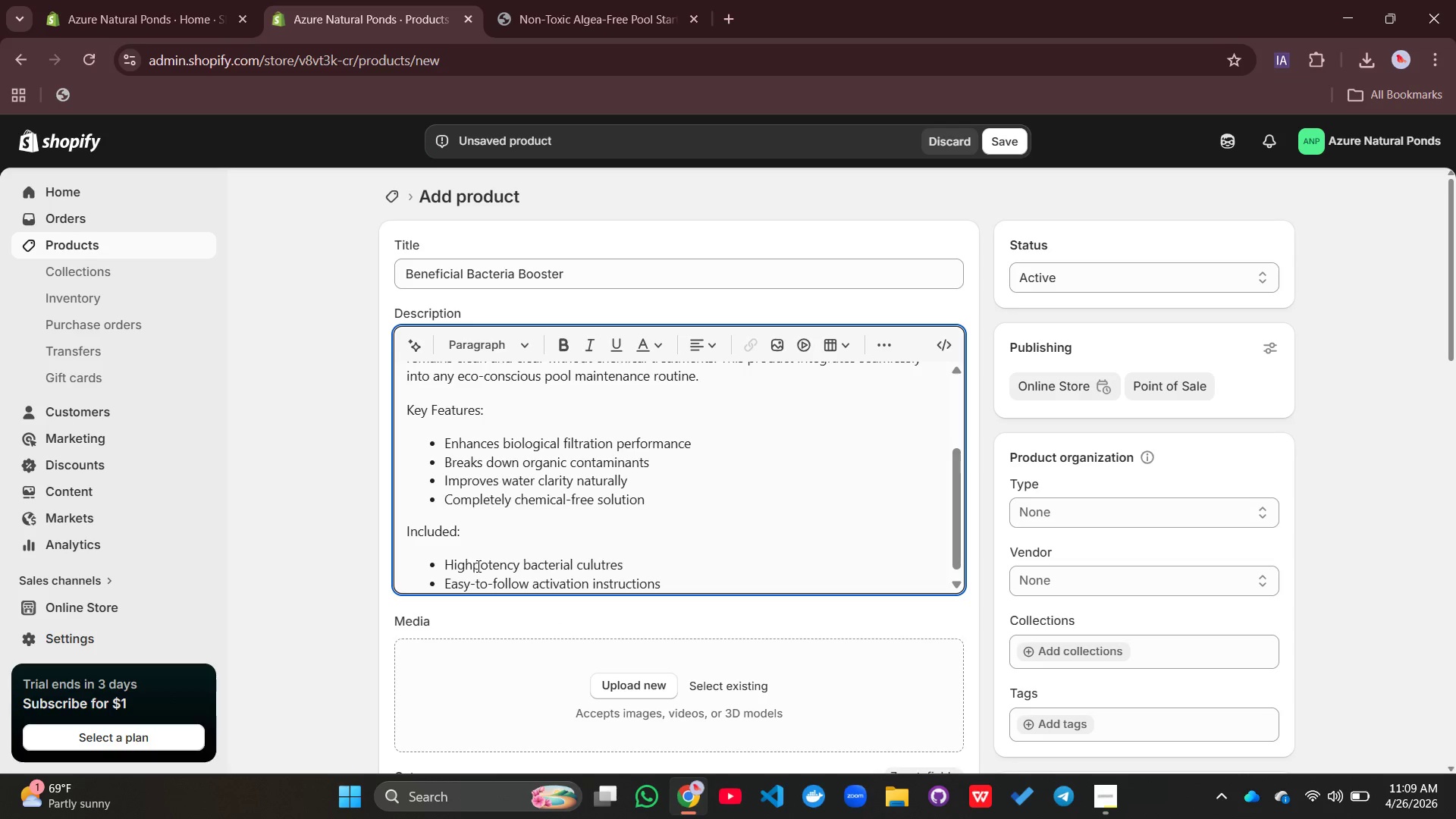 
key(Minus)
 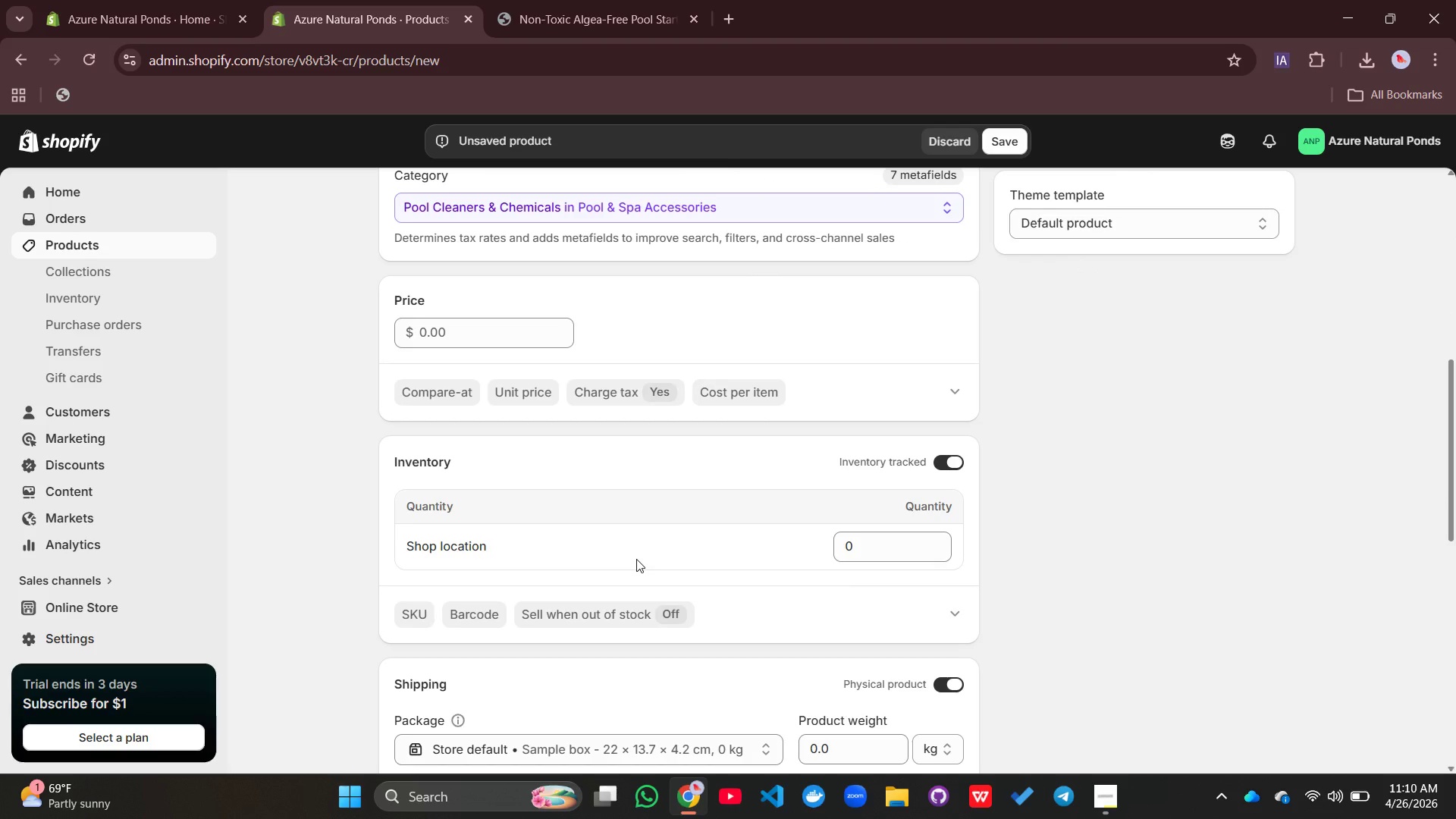 
wait(11.8)
 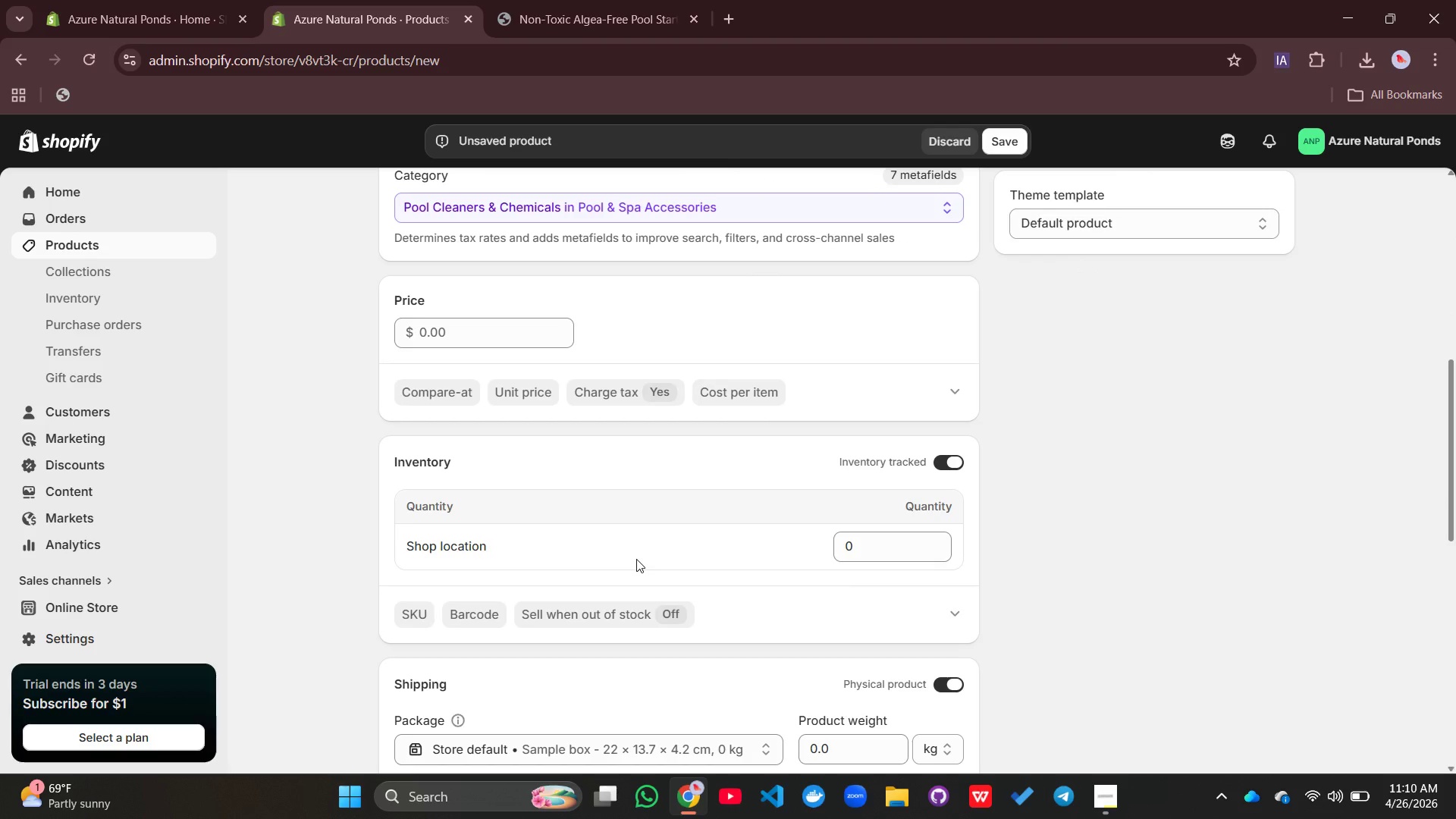 
left_click([425, 323])
 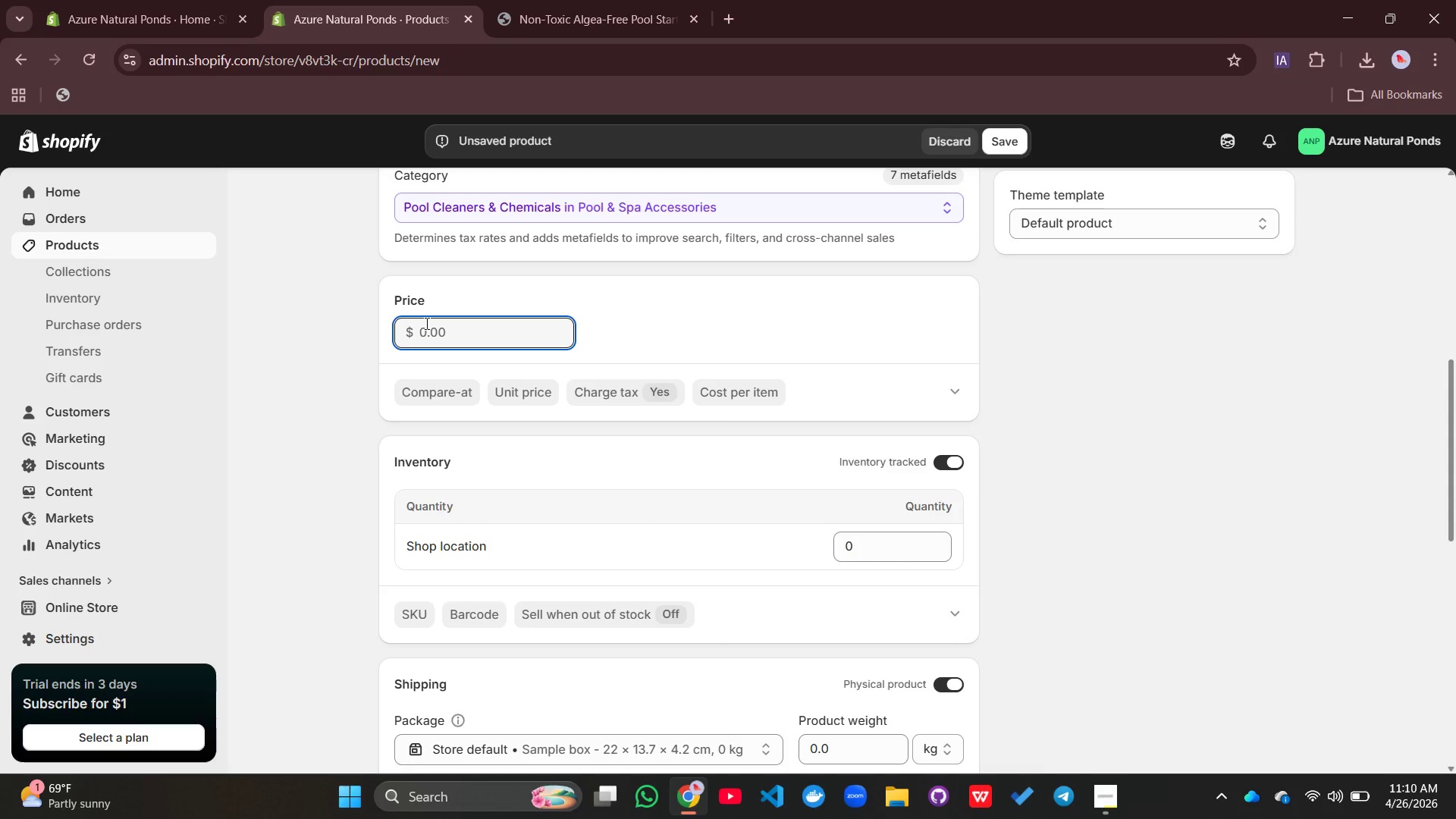 
type(89)
 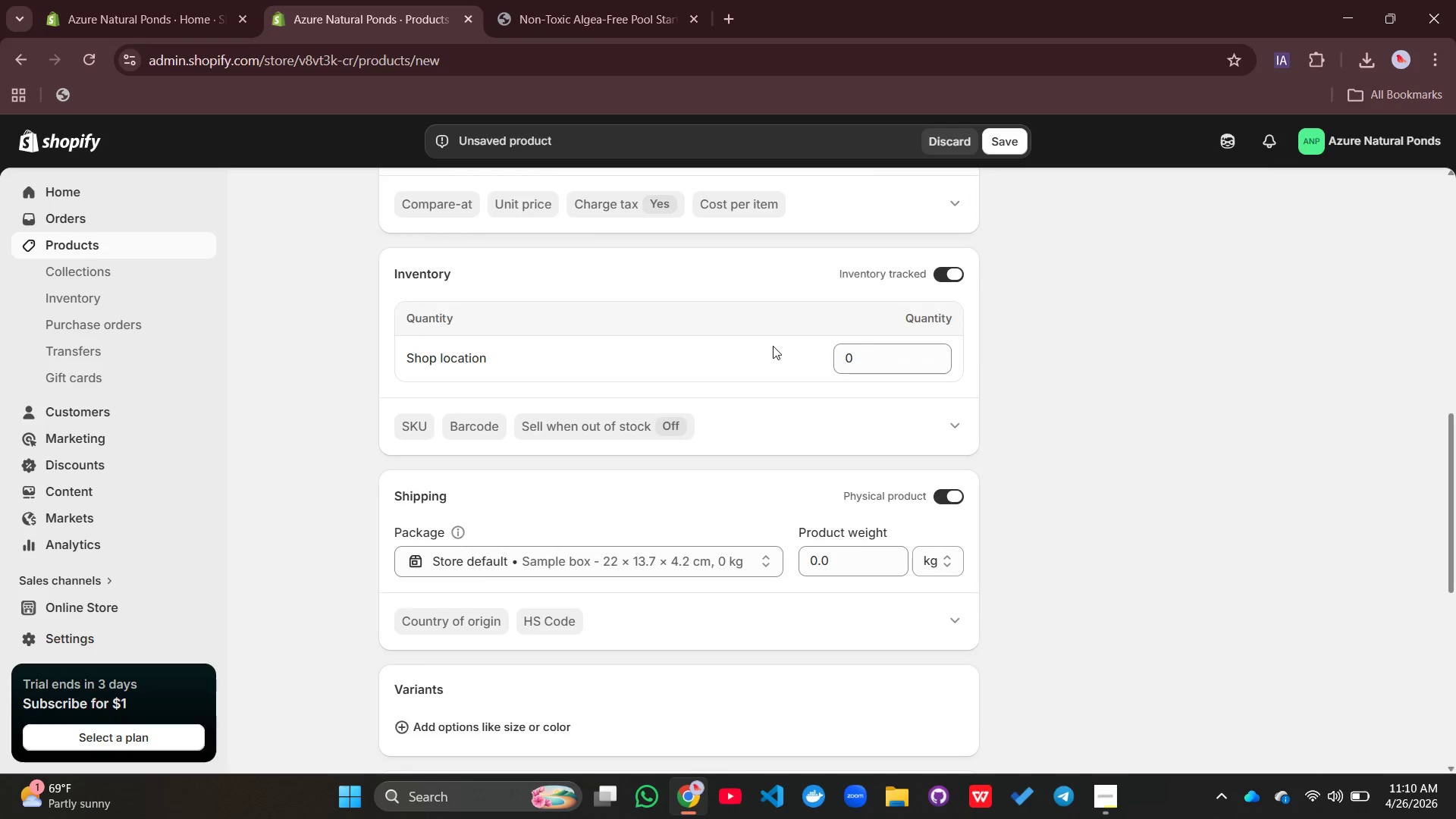 
left_click([886, 366])
 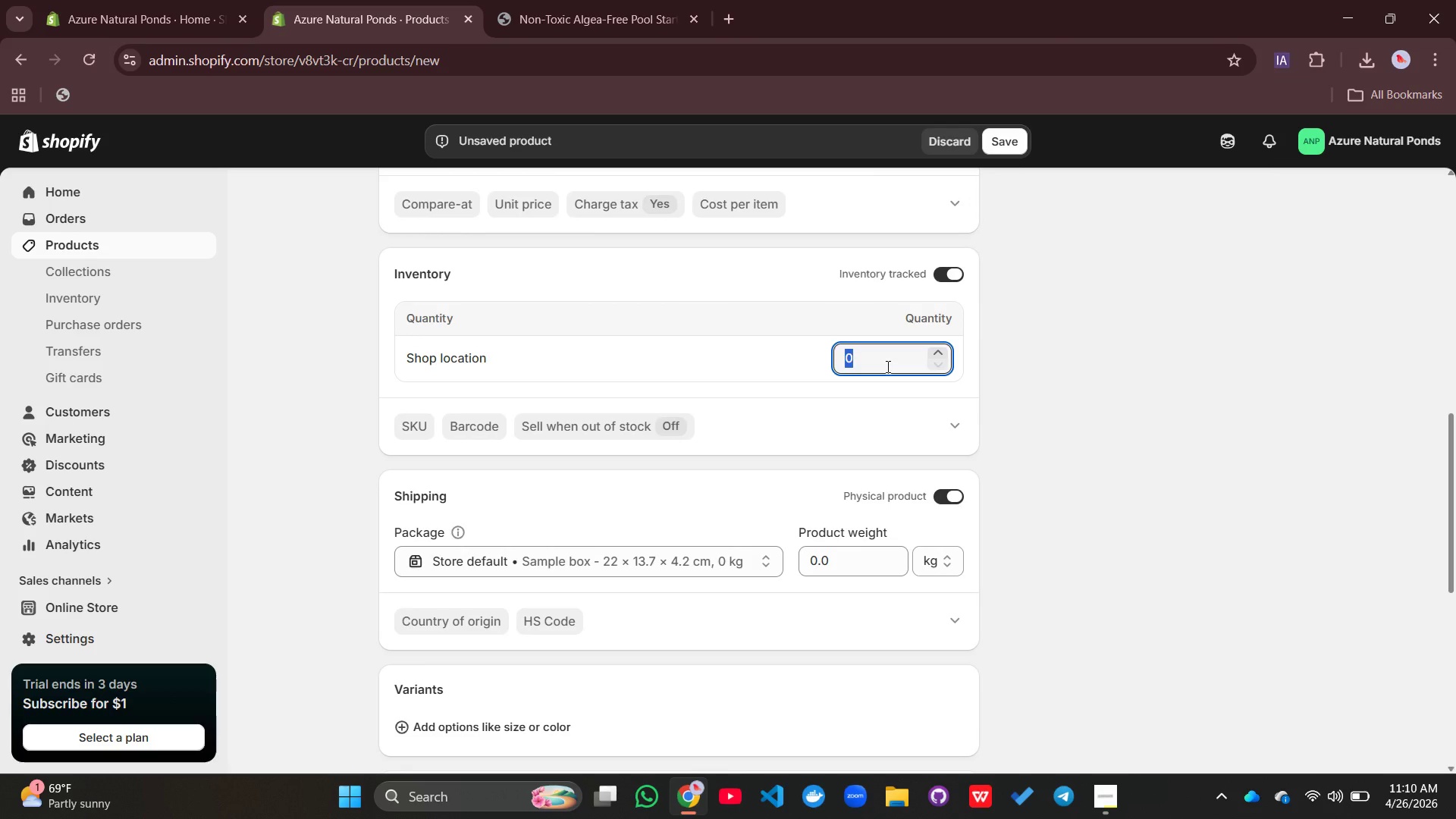 
type(100)
 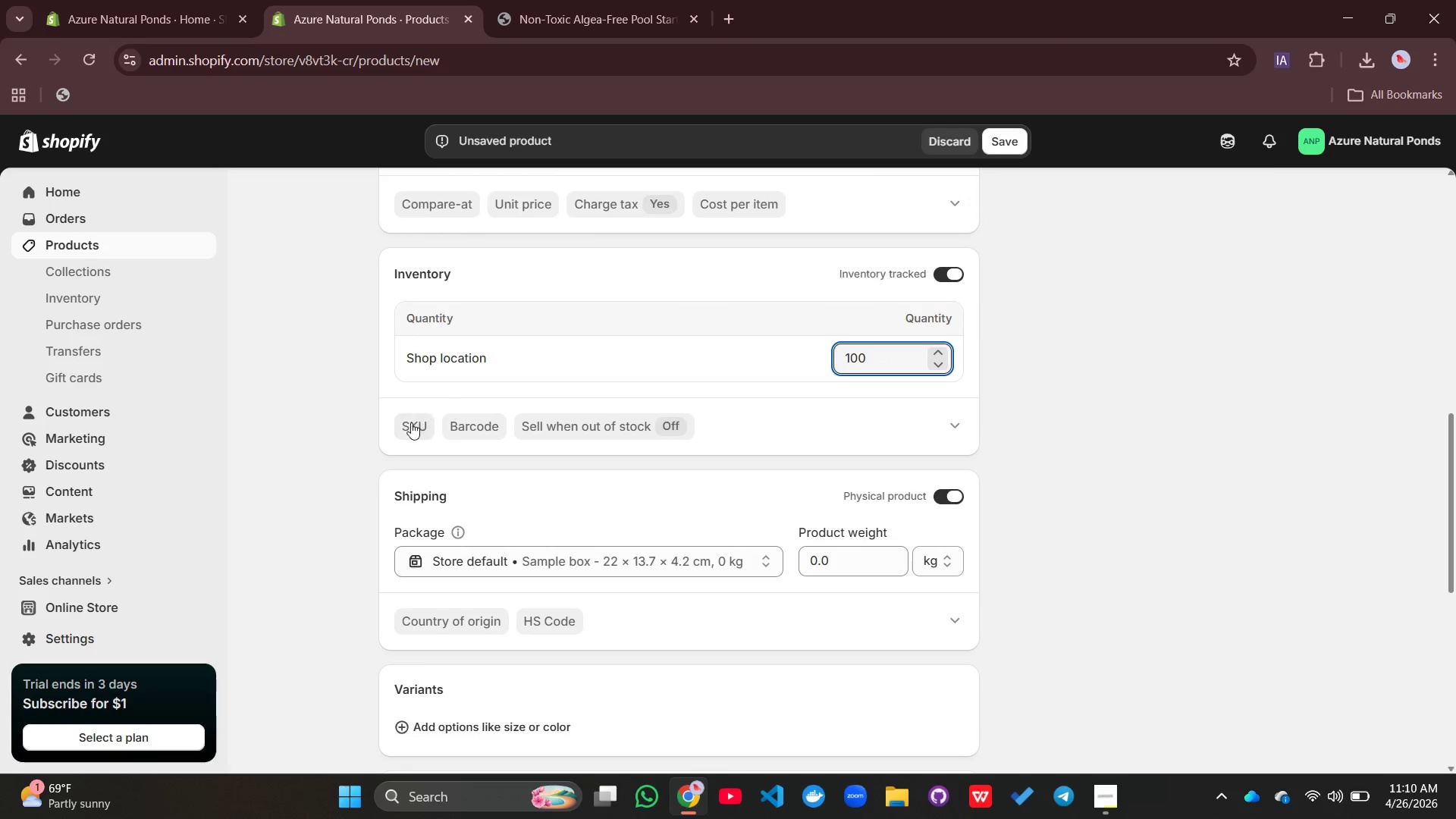 
left_click([403, 431])
 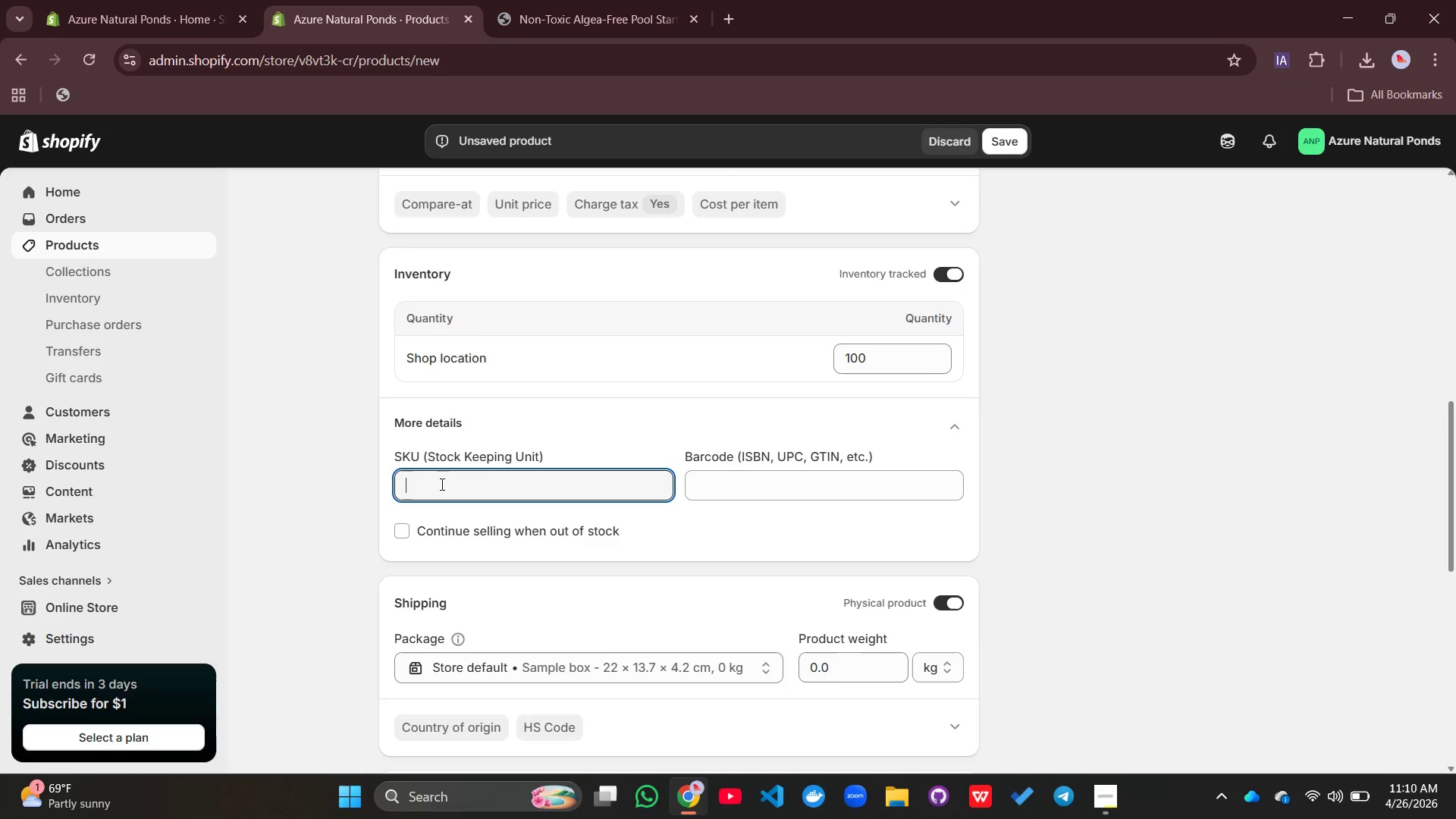 
type(SKU)
key(Backspace)
key(Backspace)
key(Backspace)
type(ANP-KIT-02)
 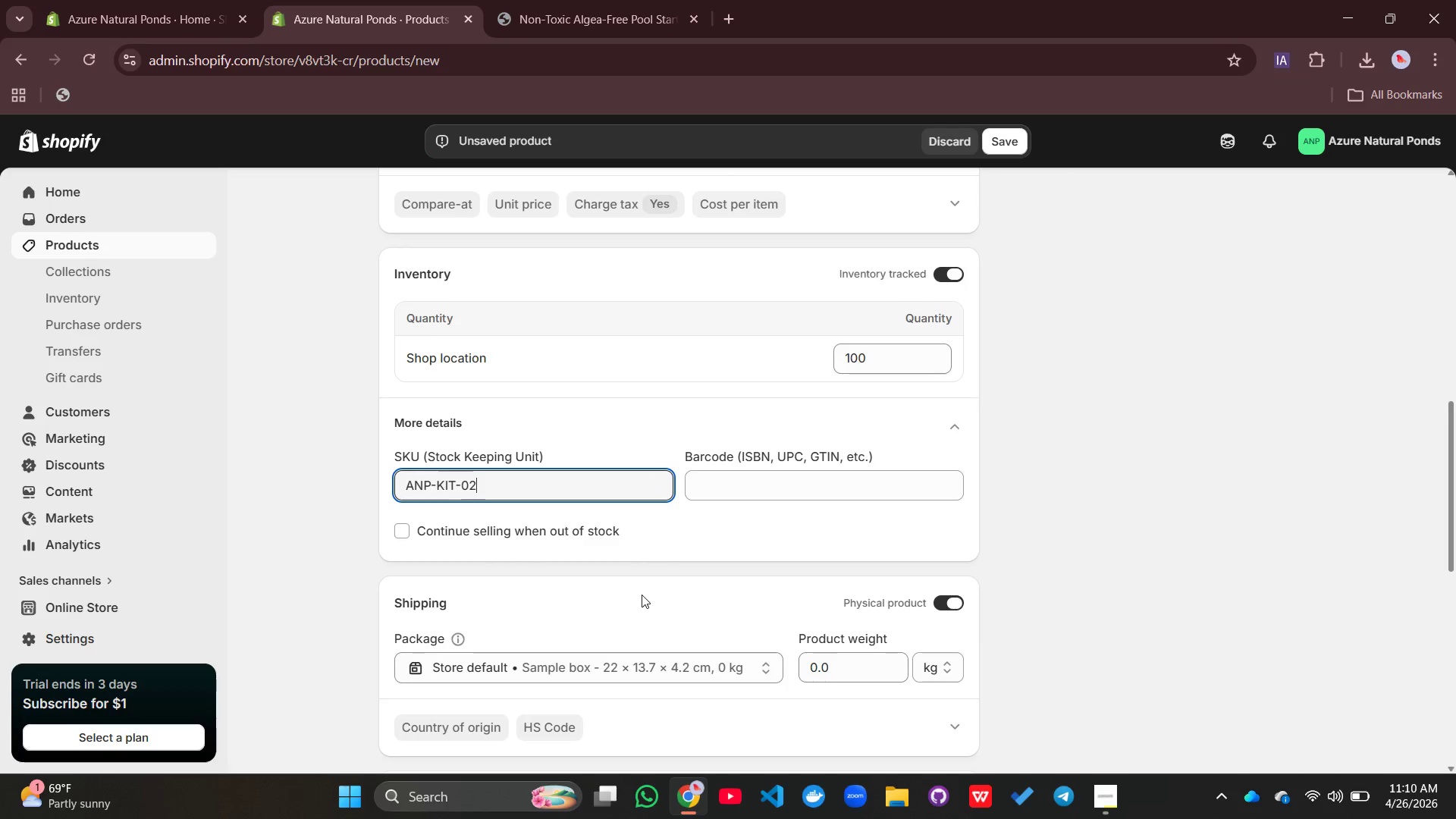 
scroll: coordinate [643, 593], scroll_direction: down, amount: 3.0
 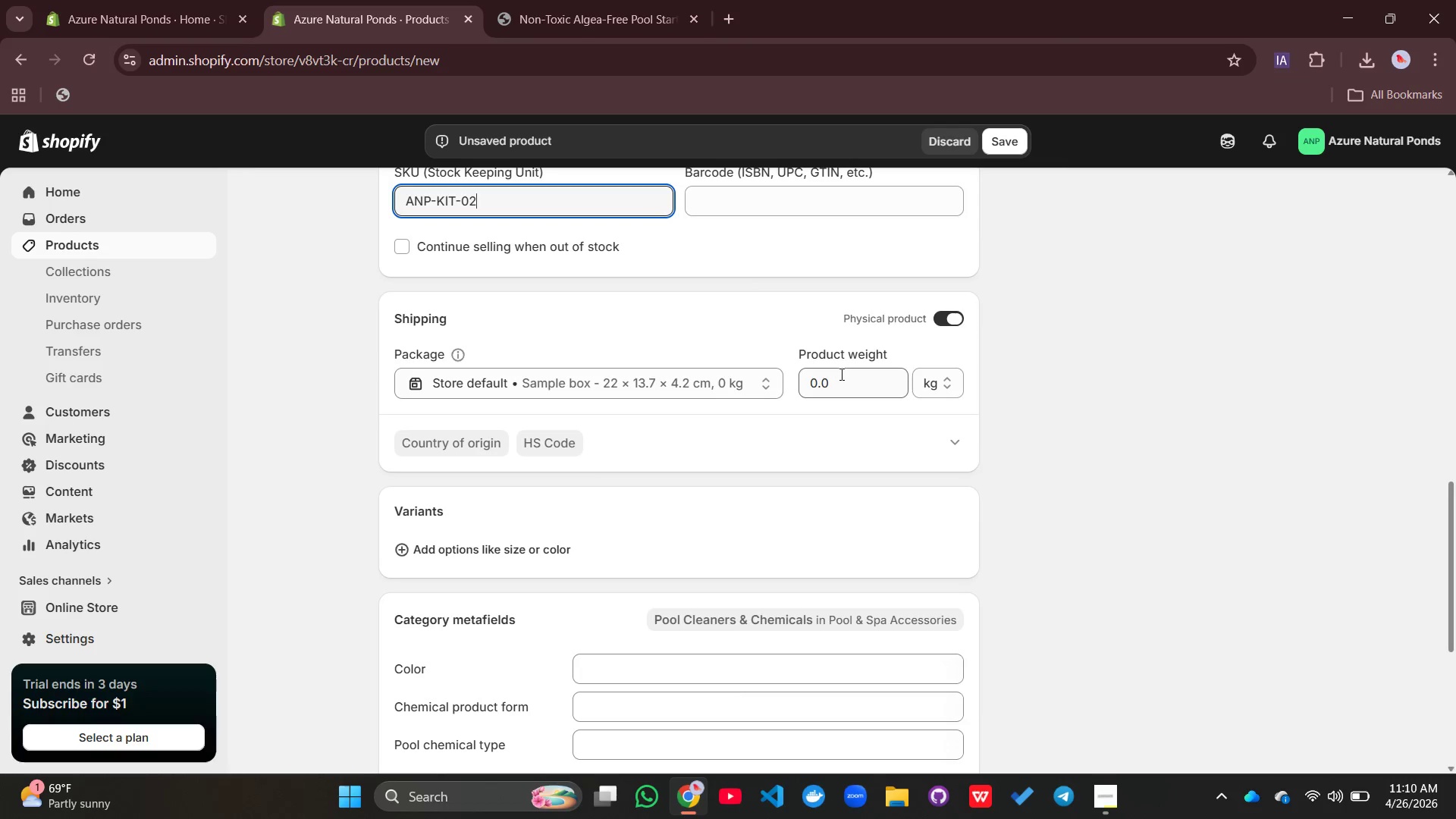 
wait(5.06)
 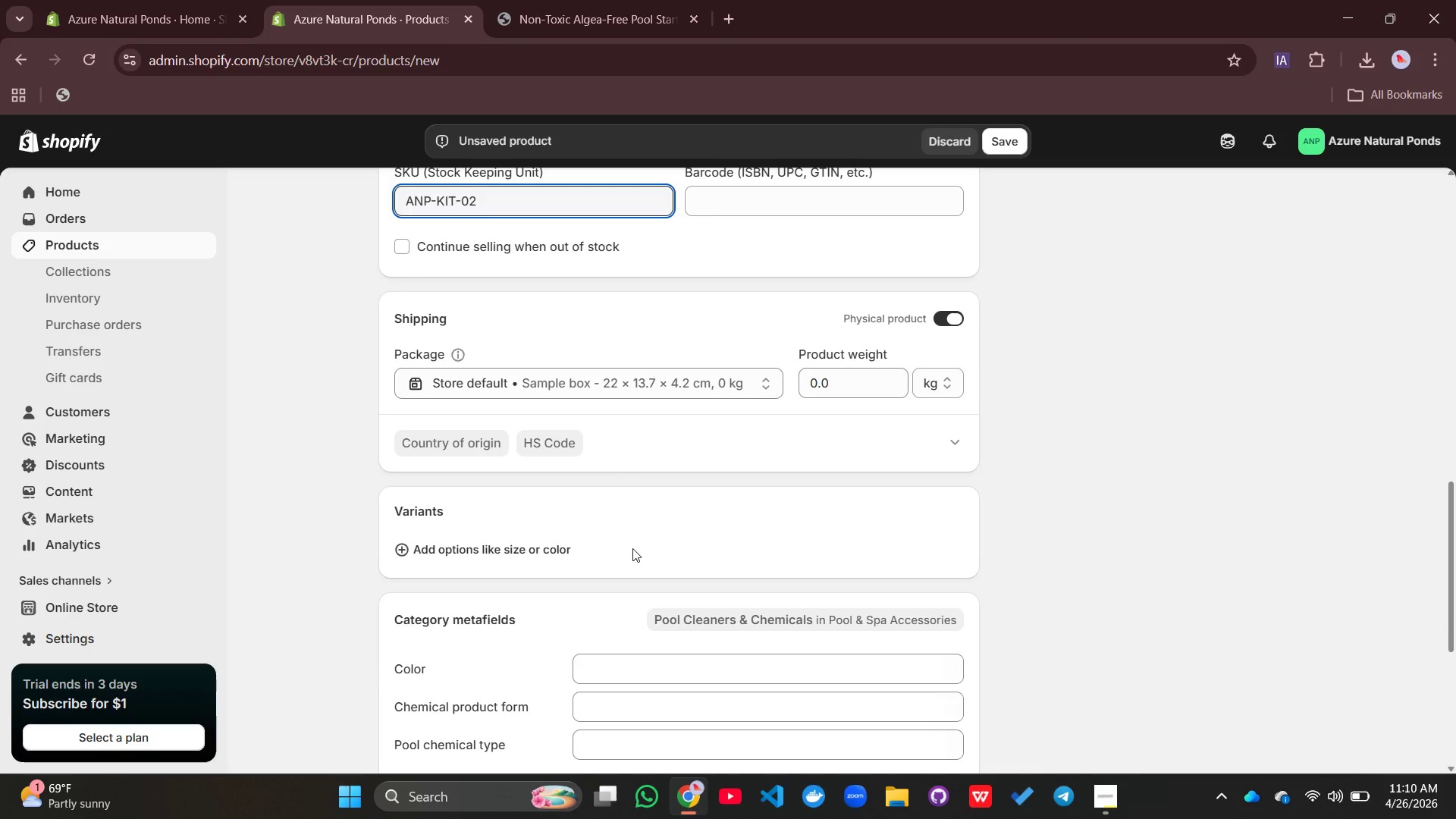 
left_click_drag(start_coordinate=[835, 375], to_coordinate=[783, 377])
 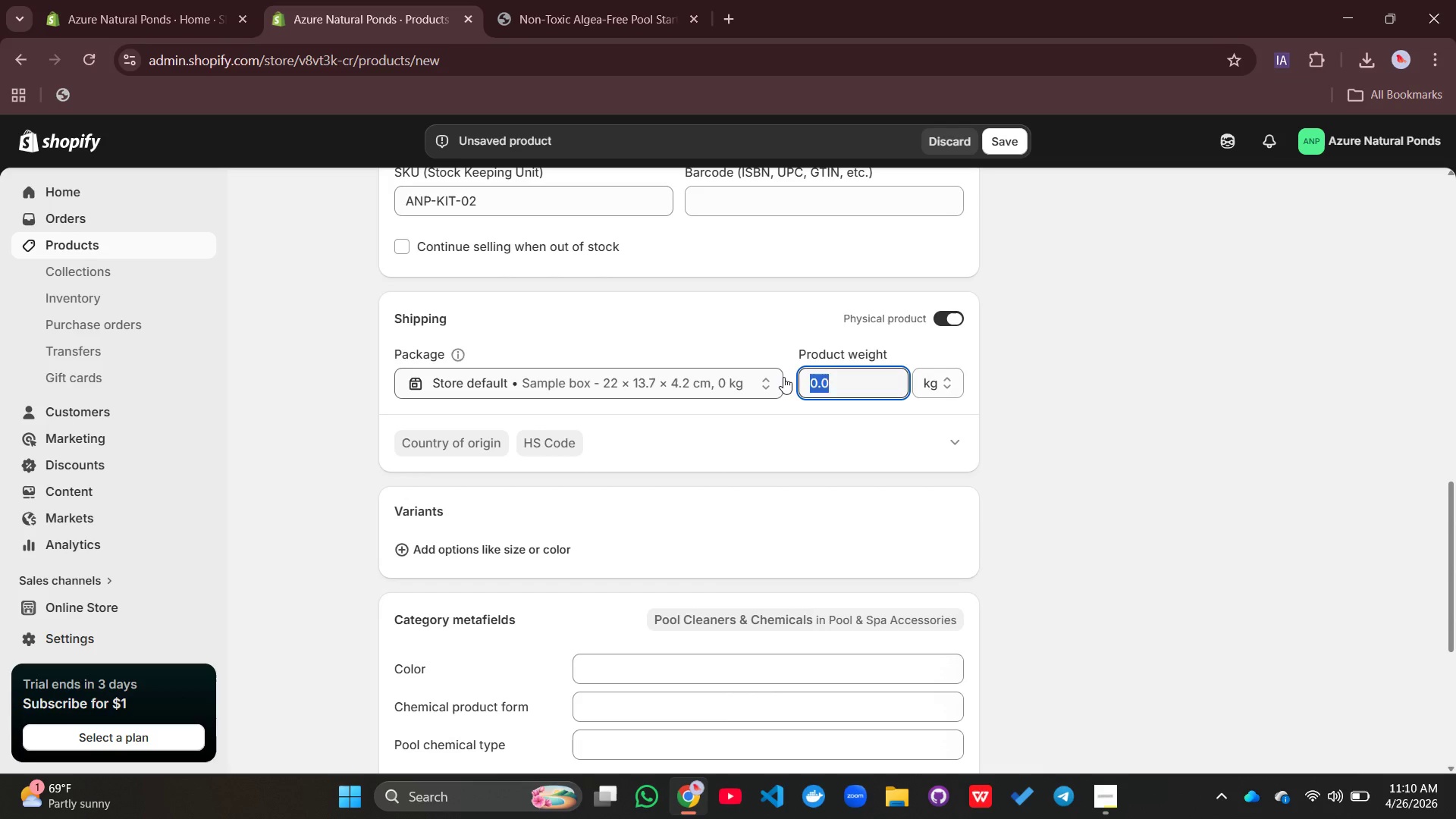 
key(5)
 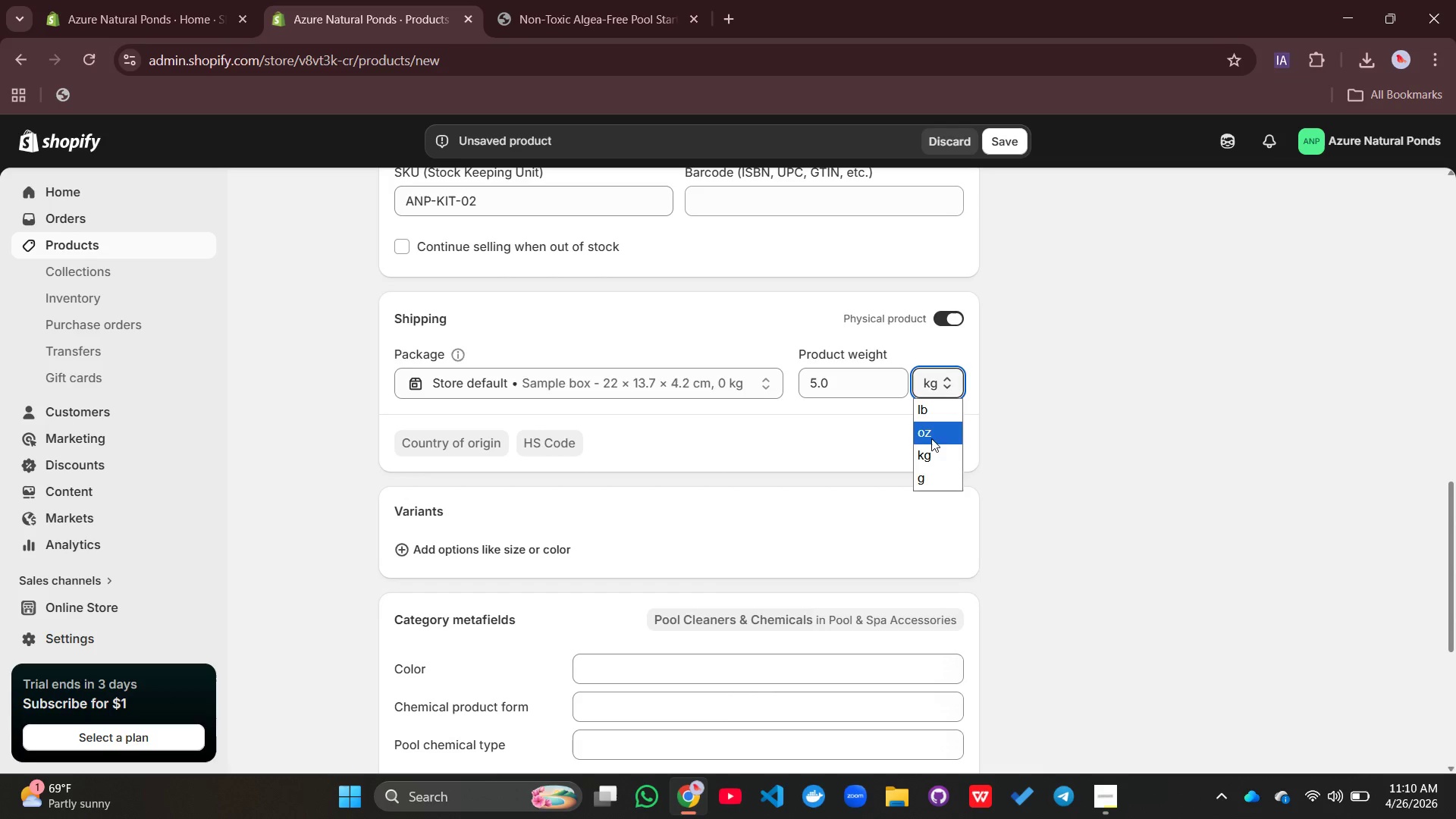 
left_click([931, 403])
 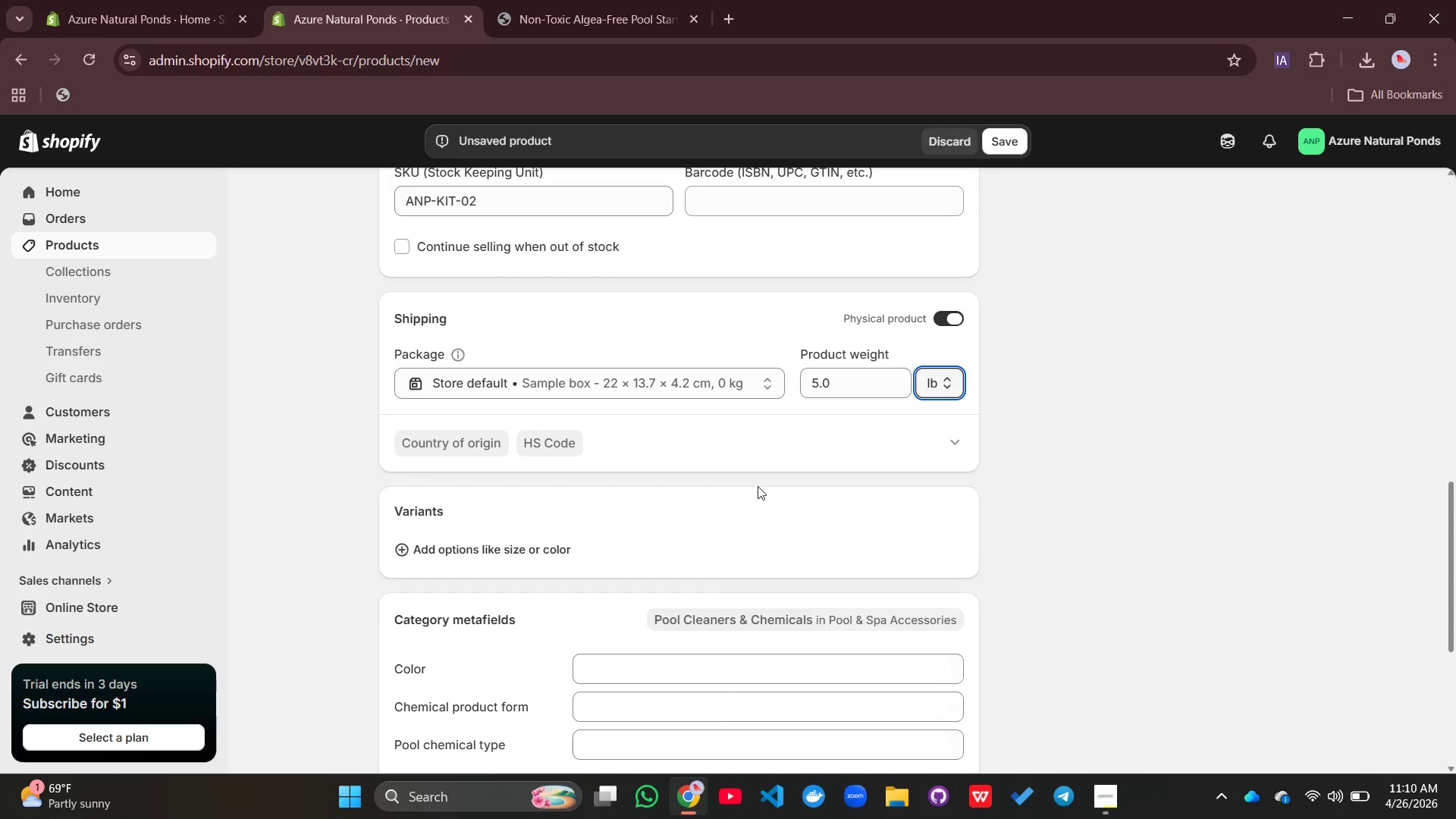 
scroll: coordinate [726, 466], scroll_direction: down, amount: 5.0
 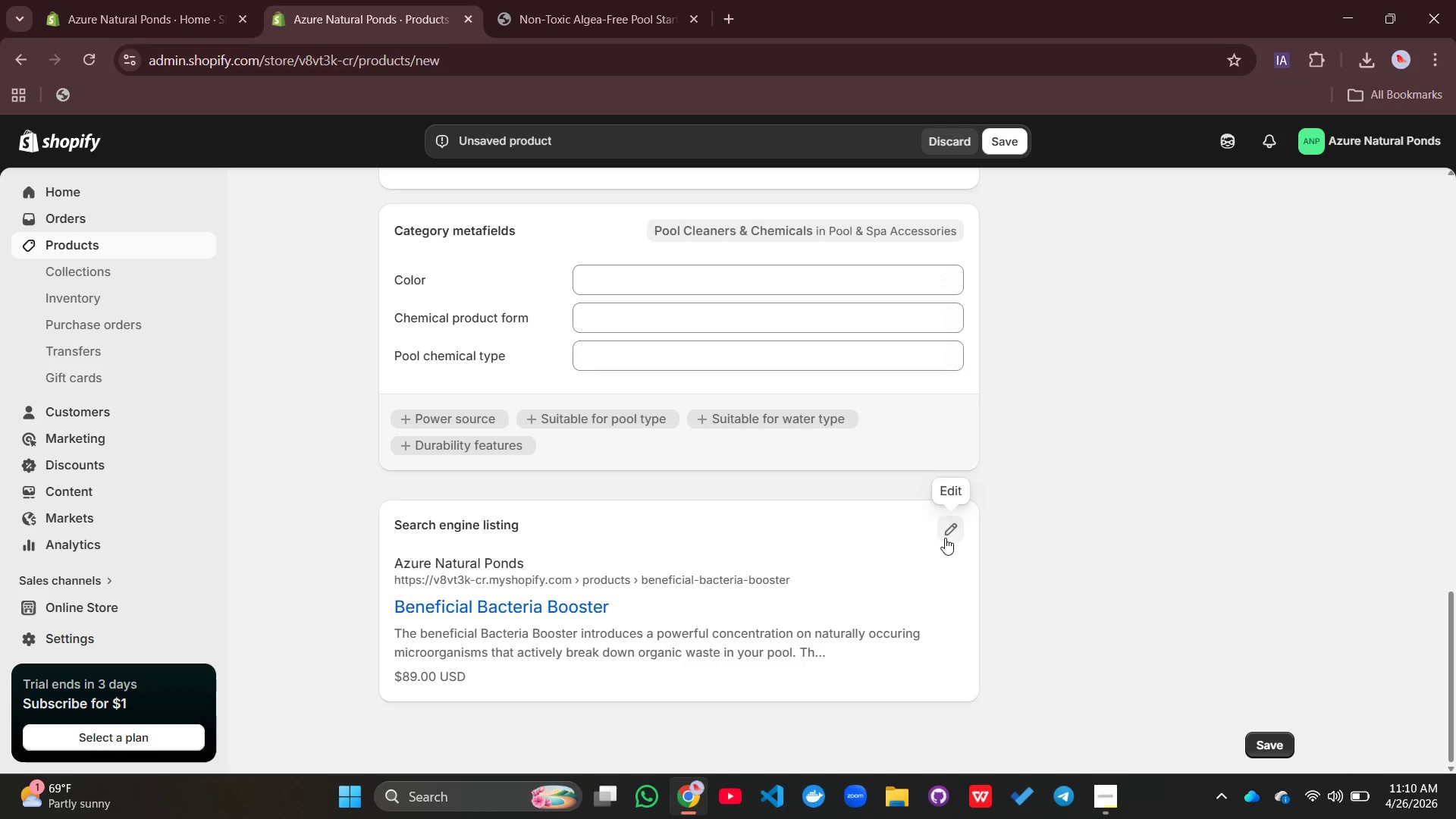 
left_click([946, 531])
 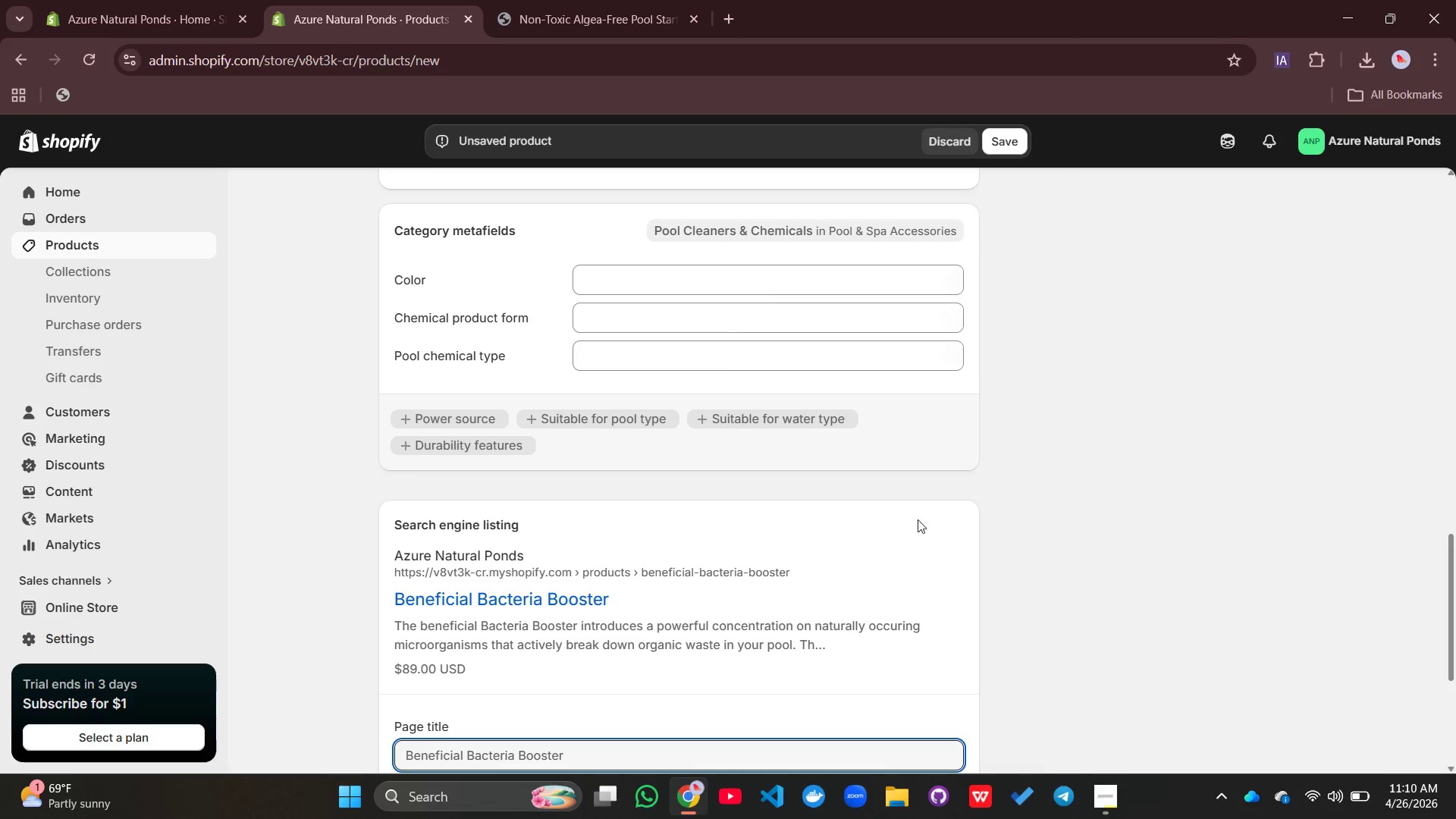 
scroll: coordinate [891, 544], scroll_direction: down, amount: 4.0
 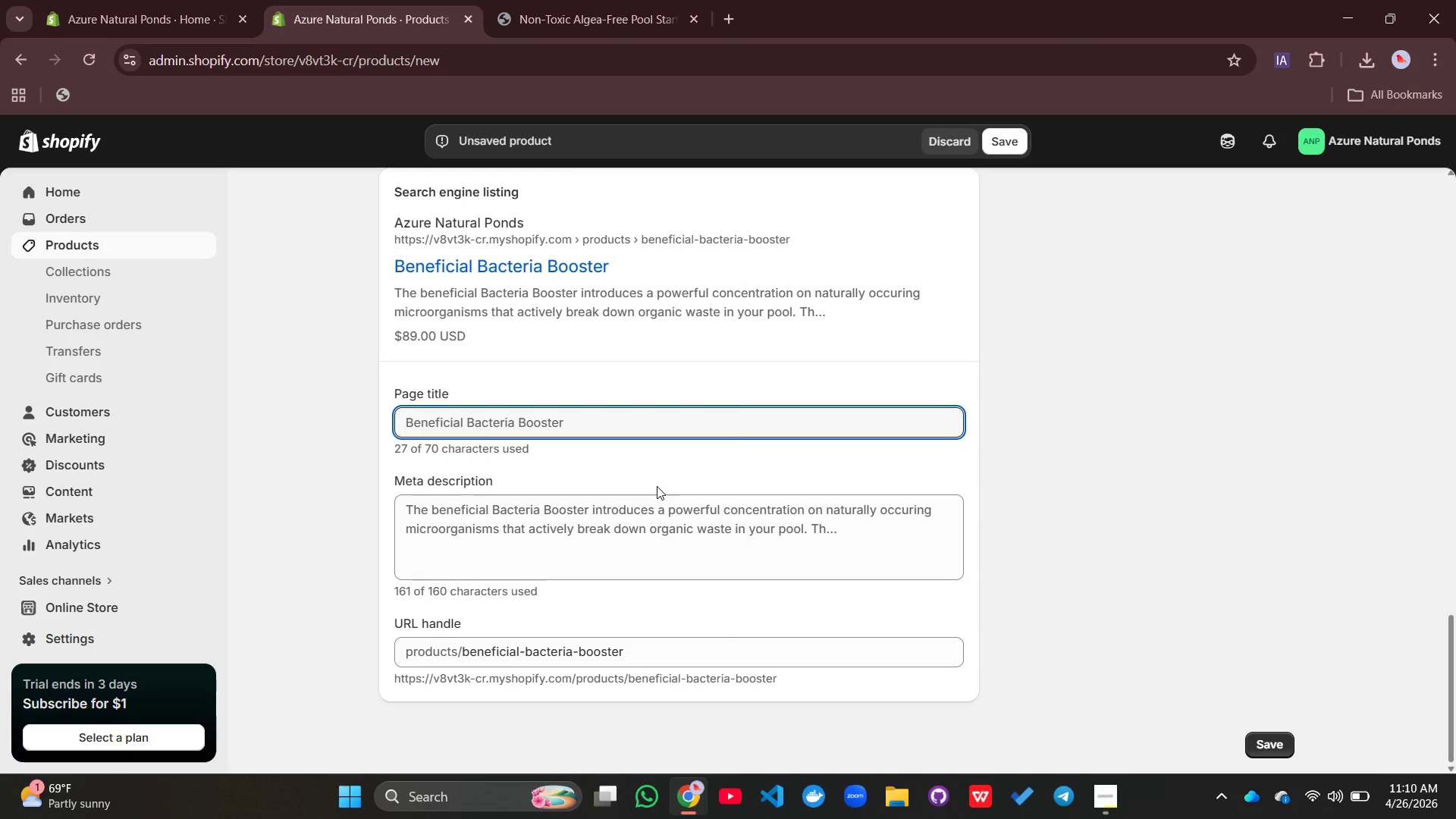 
wait(6.77)
 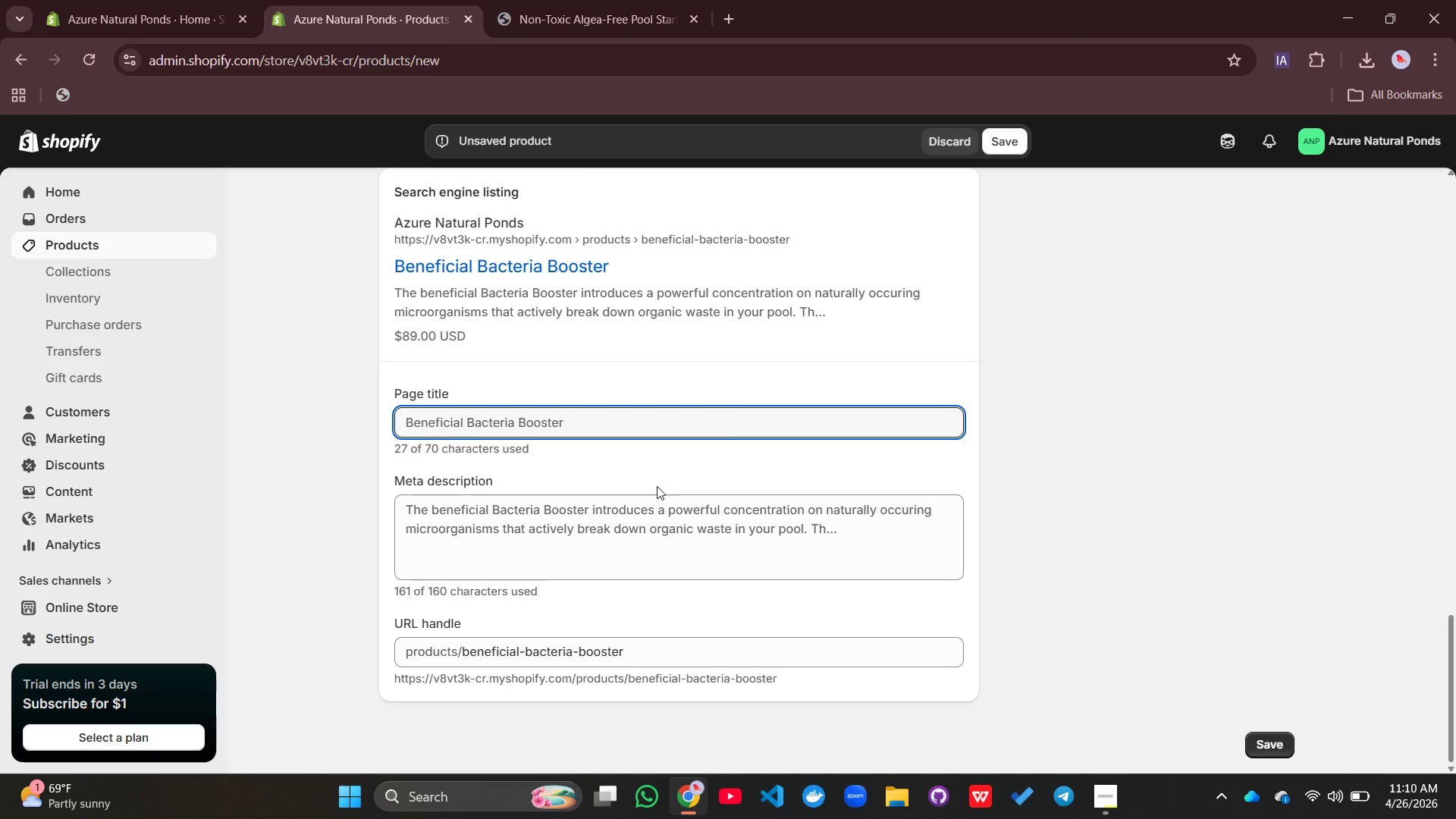 
left_click([587, 423])
 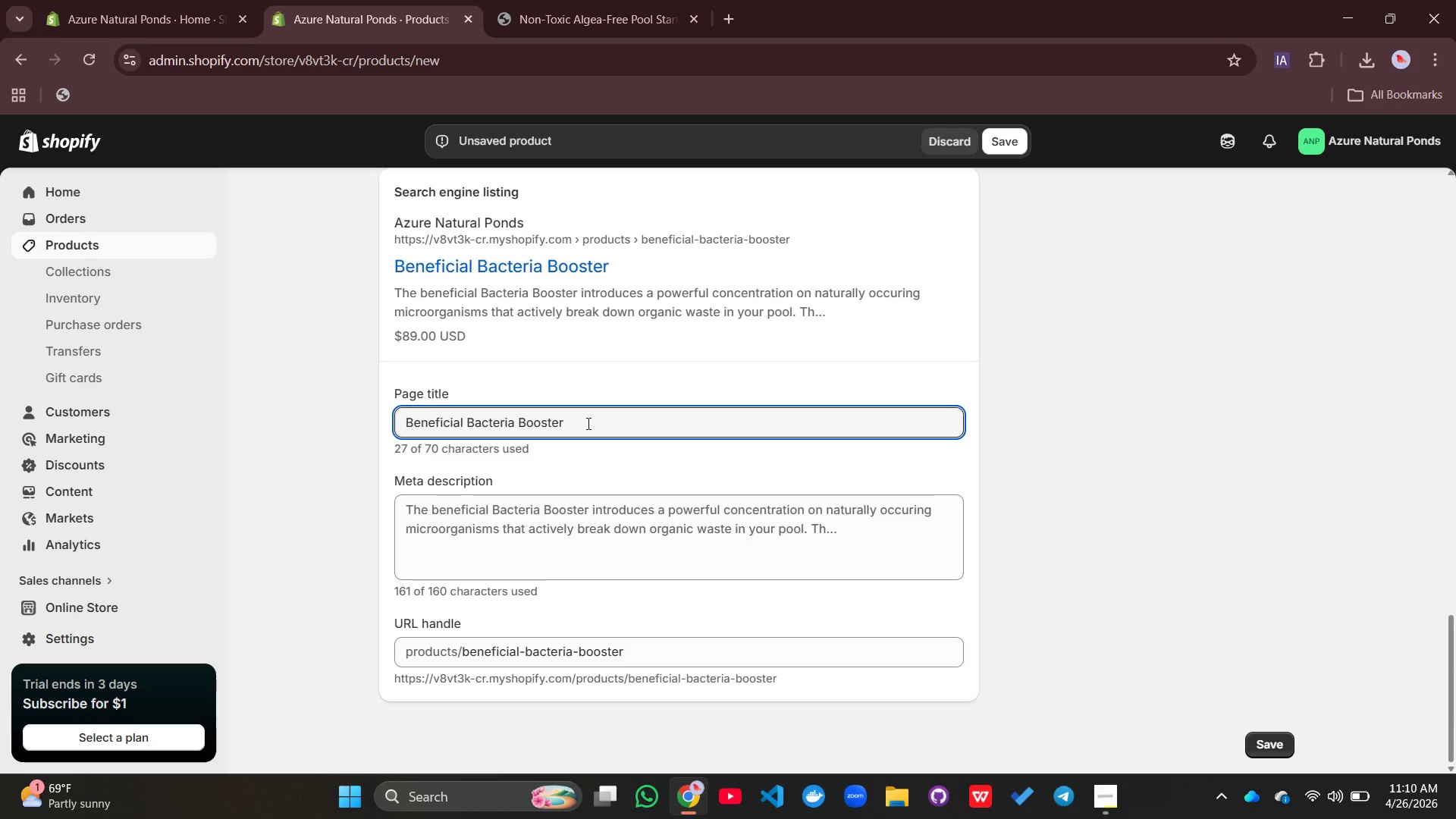 
left_click_drag(start_coordinate=[587, 423], to_coordinate=[376, 397])
 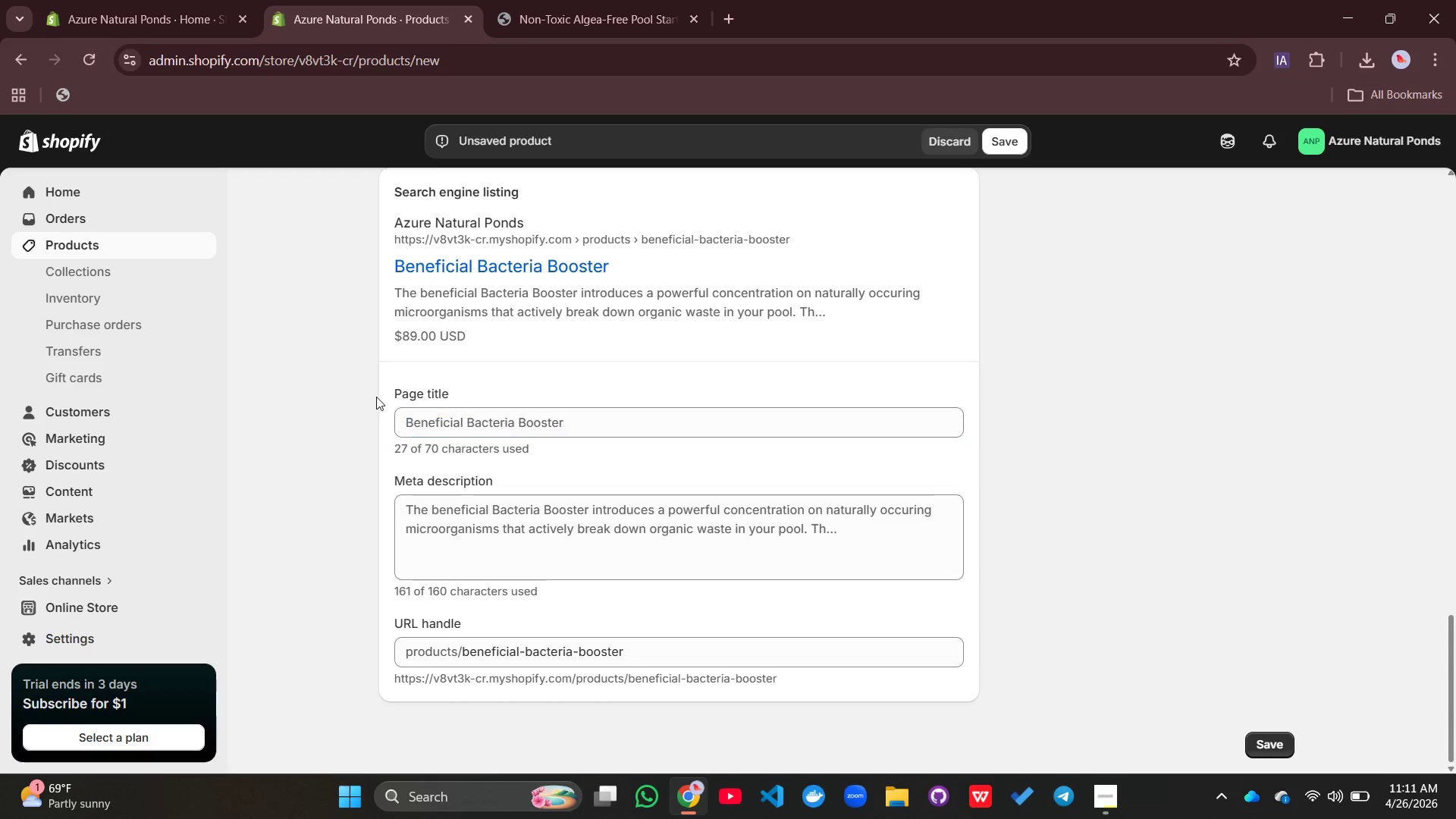 
left_click([376, 397])
 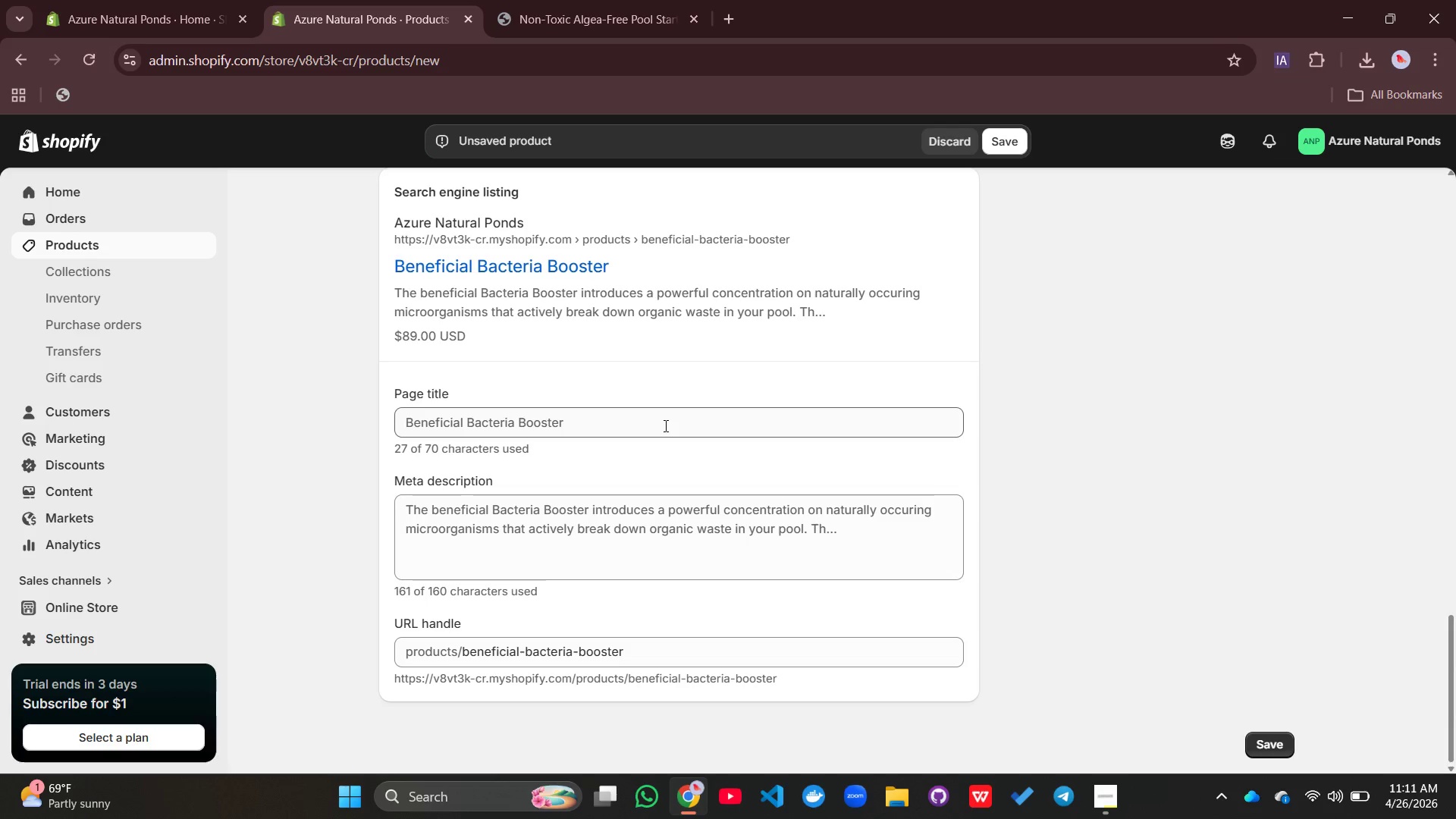 
left_click([609, 419])
 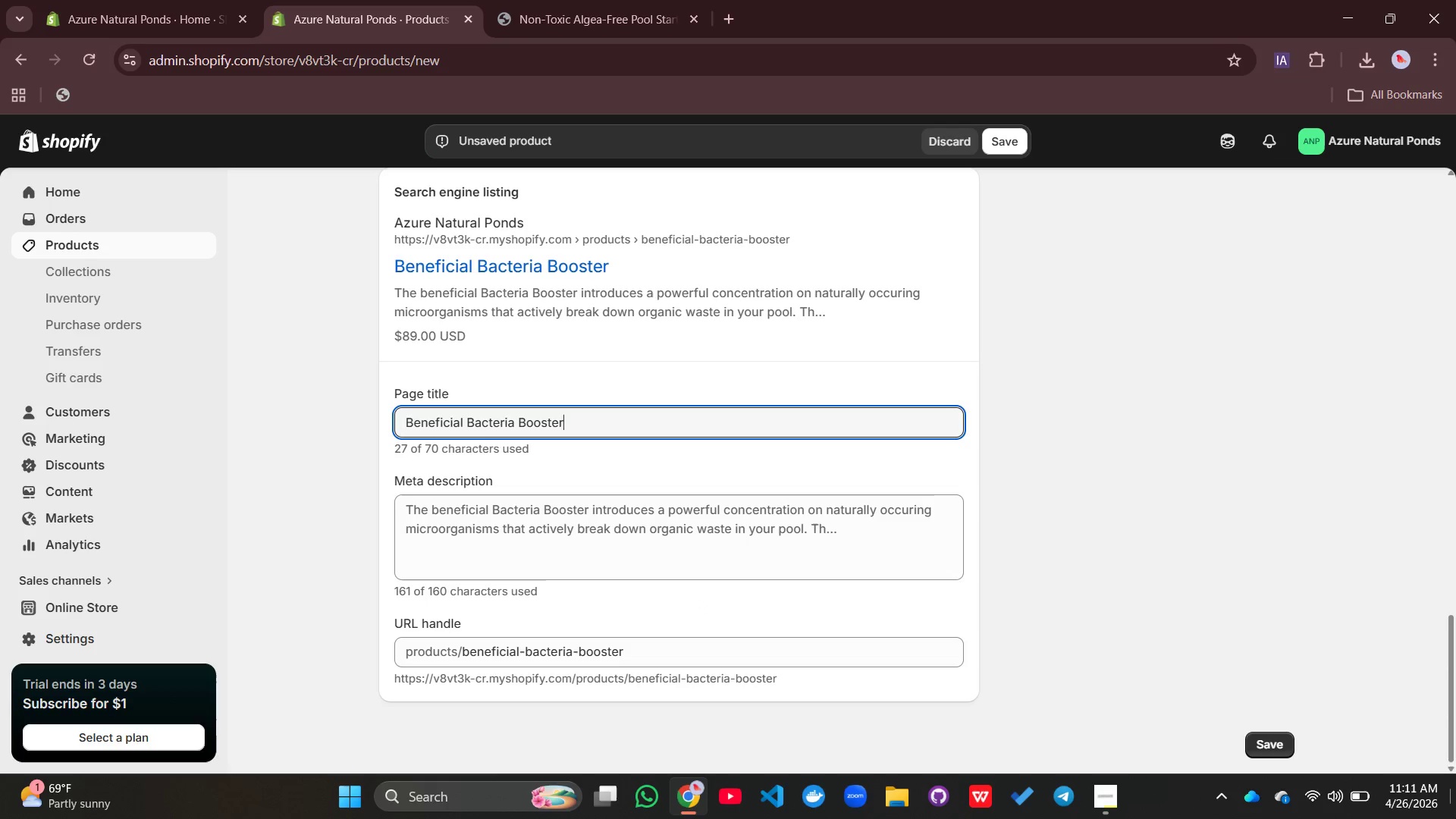 
mouse_move([1376, 821])
 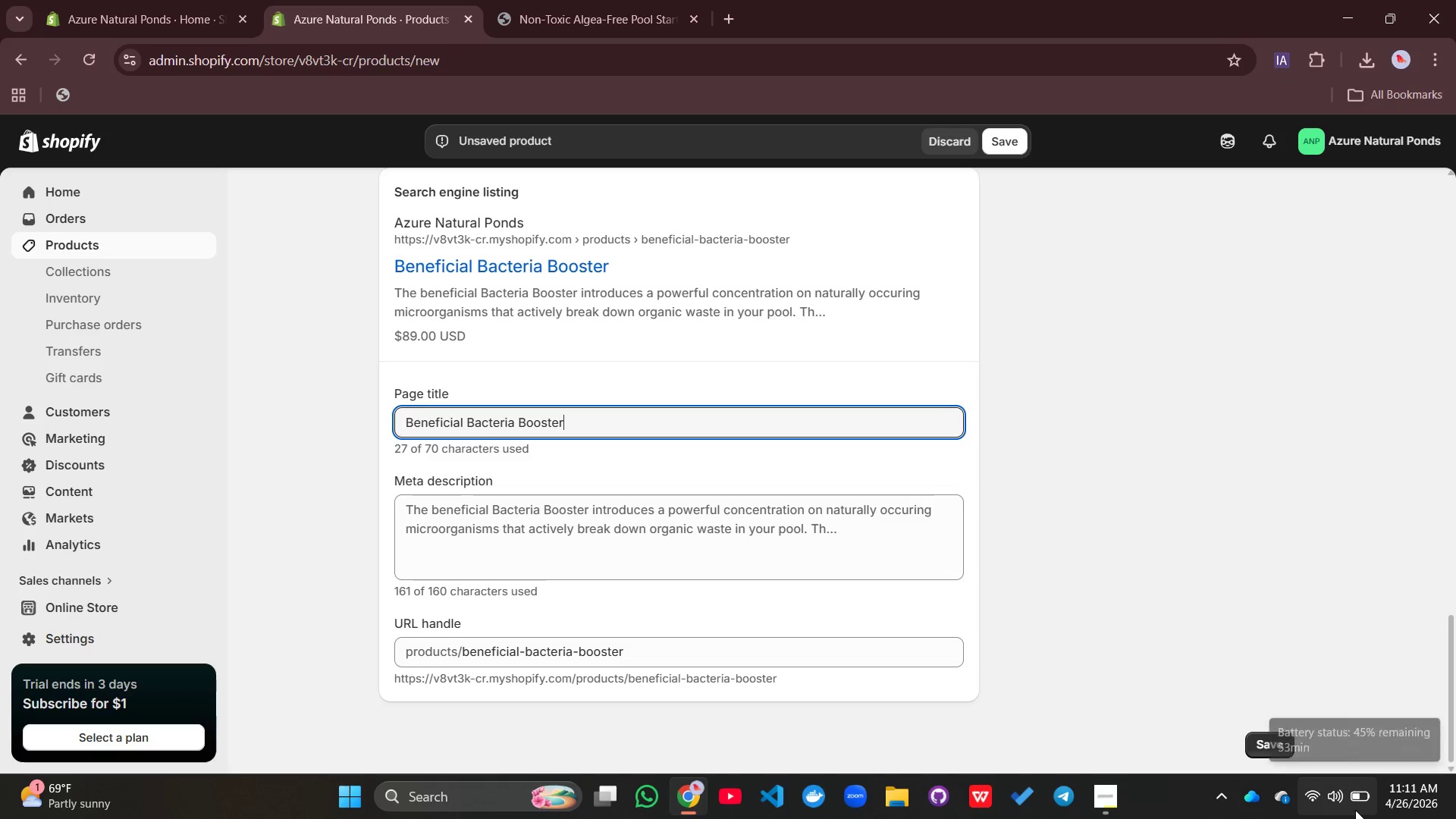 
key(Space)
 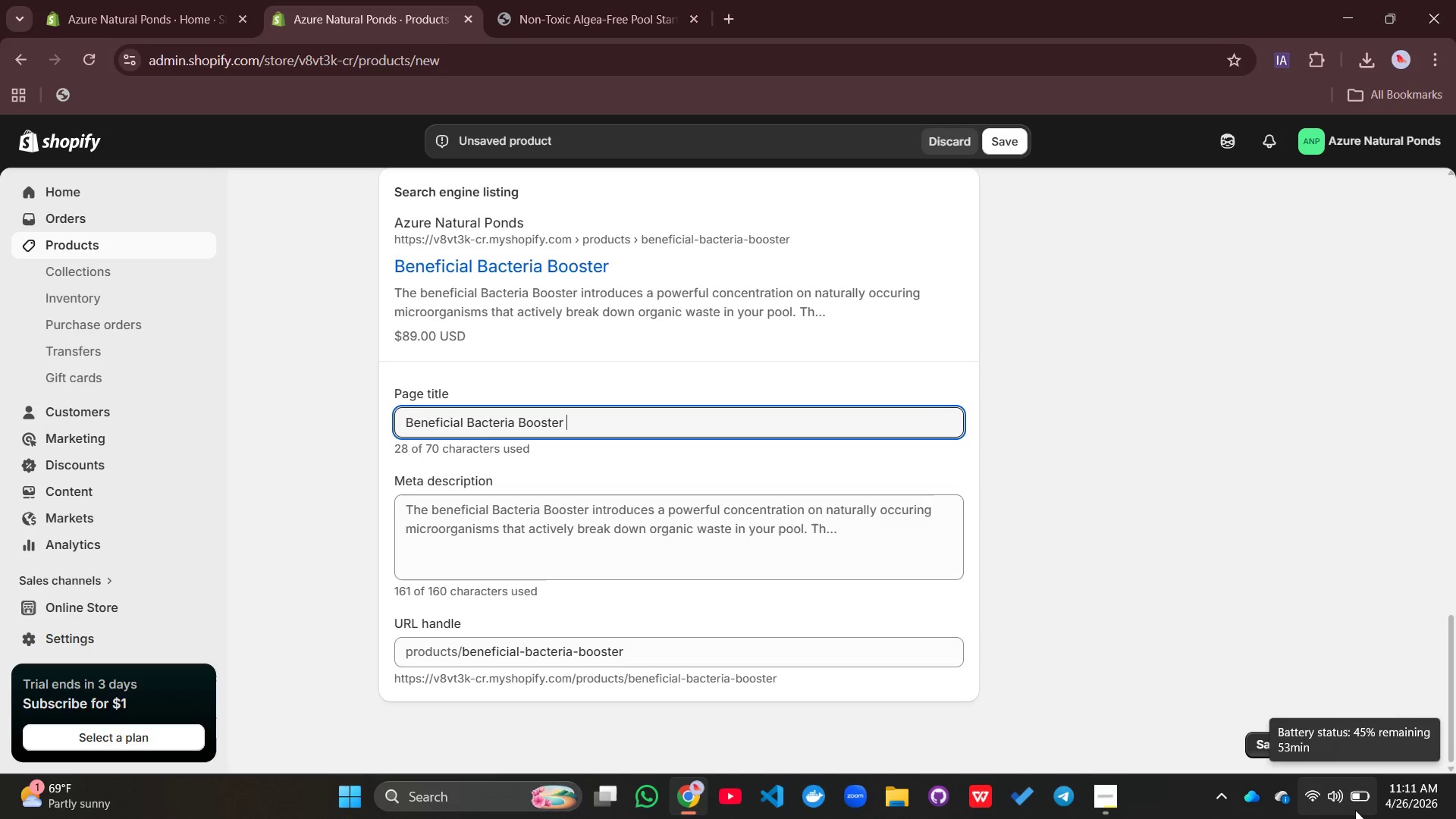 
key(Shift+Backslash)
 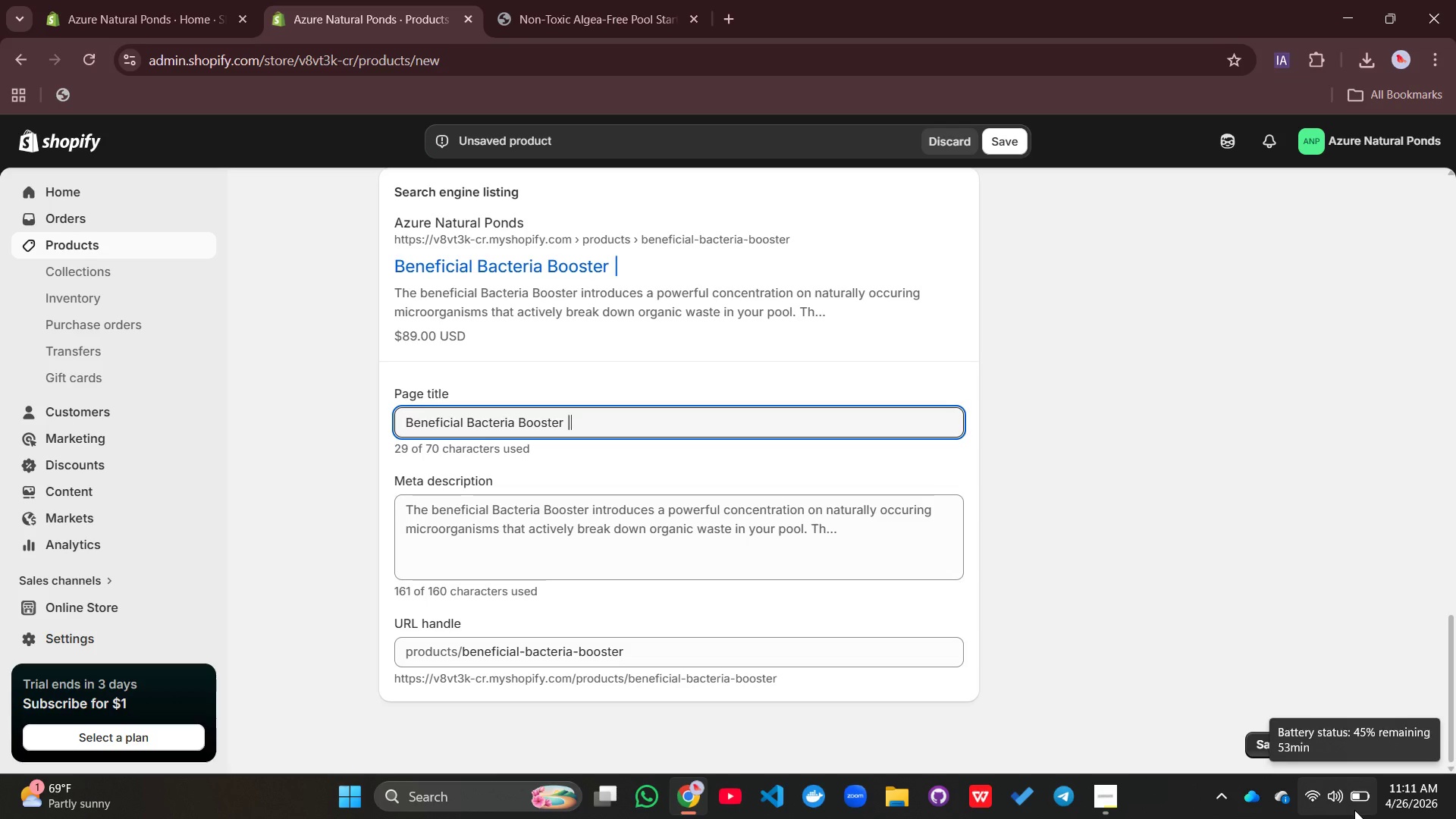 
wait(9.45)
 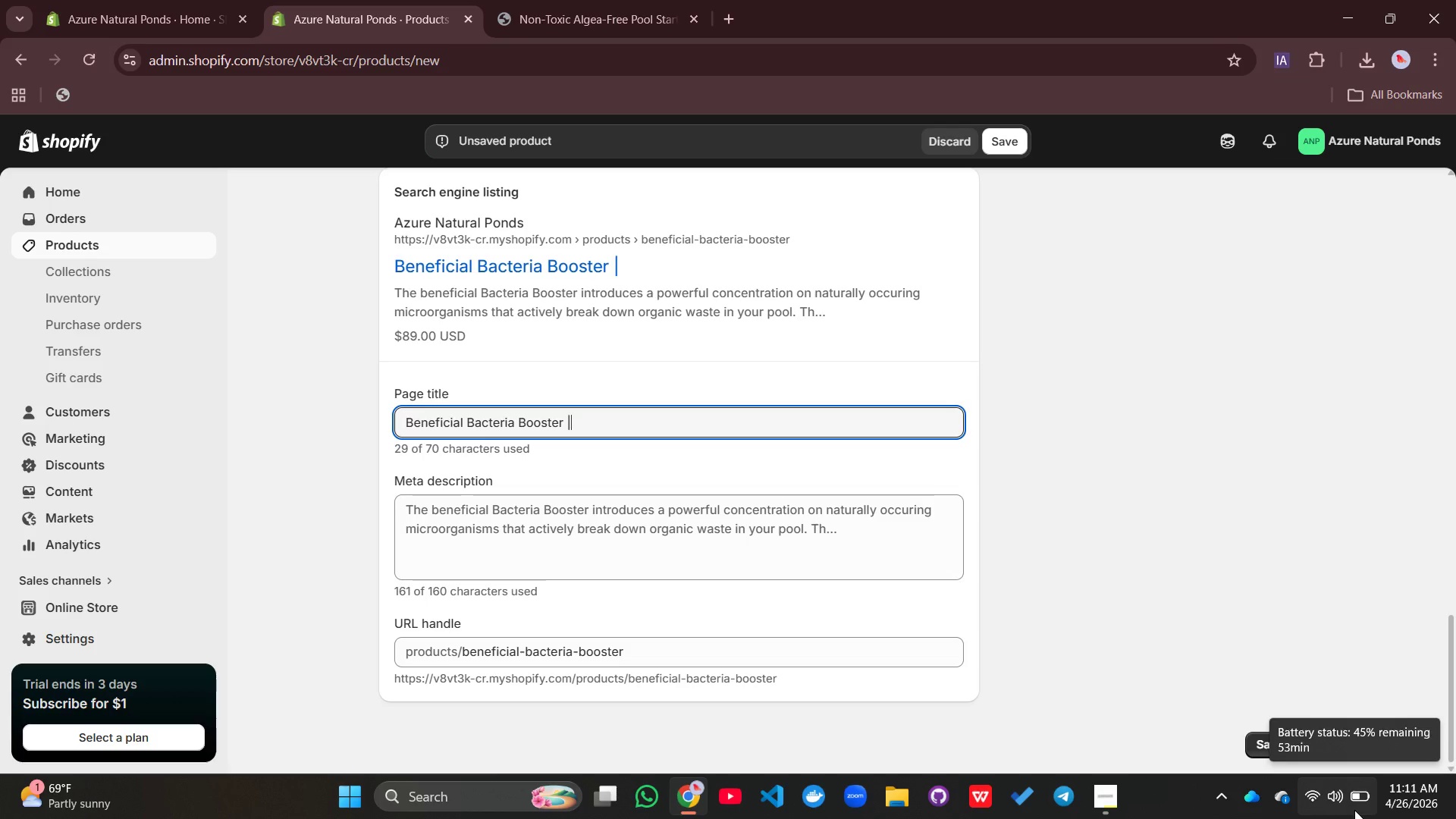 
type( NON-TO)
key(Backspace)
key(Backspace)
key(Backspace)
key(Backspace)
key(Backspace)
type(on-Toxic Bio-Filtration)
 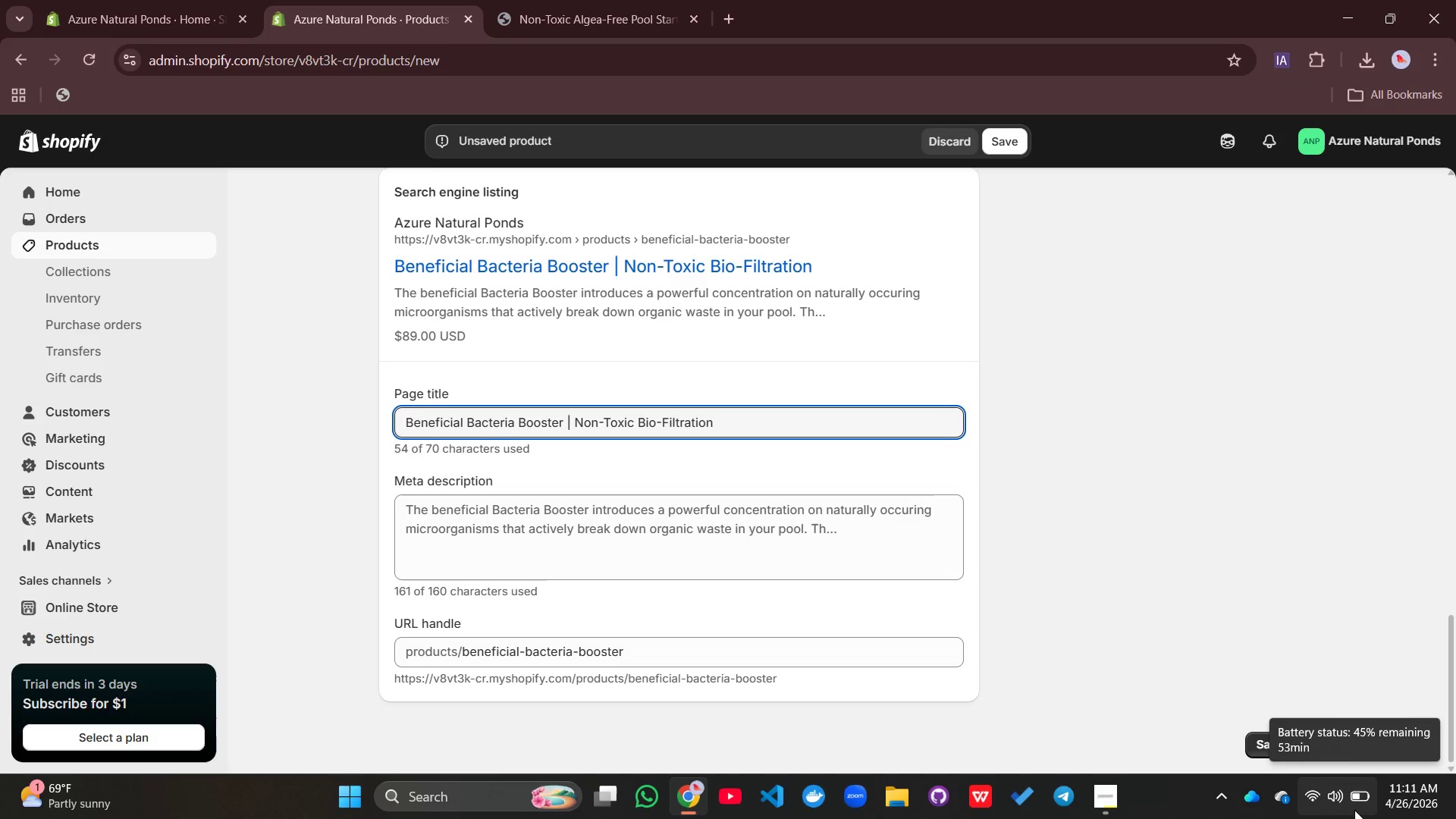 
left_click([755, 527])
 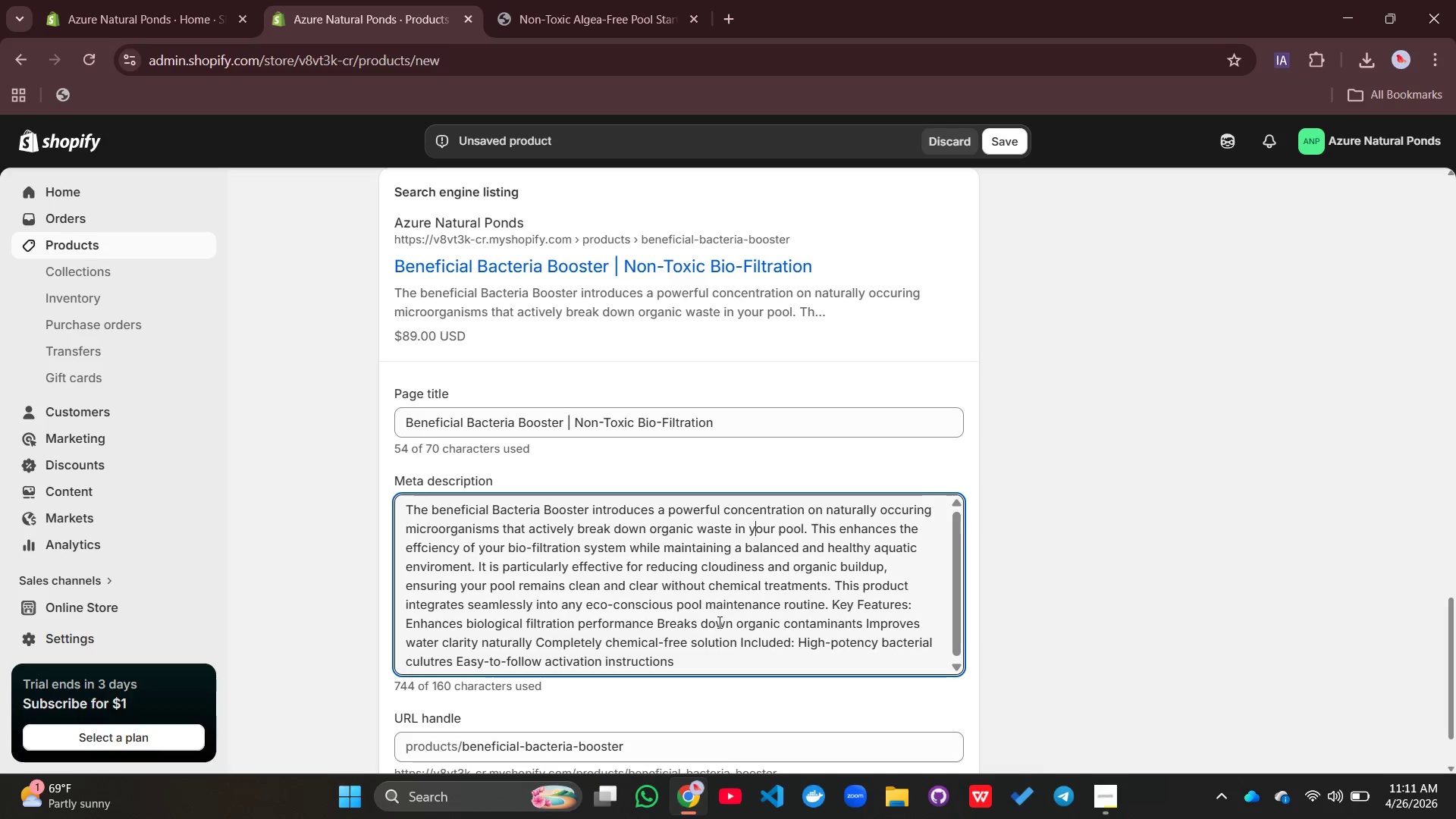 
key(Control+A)
 